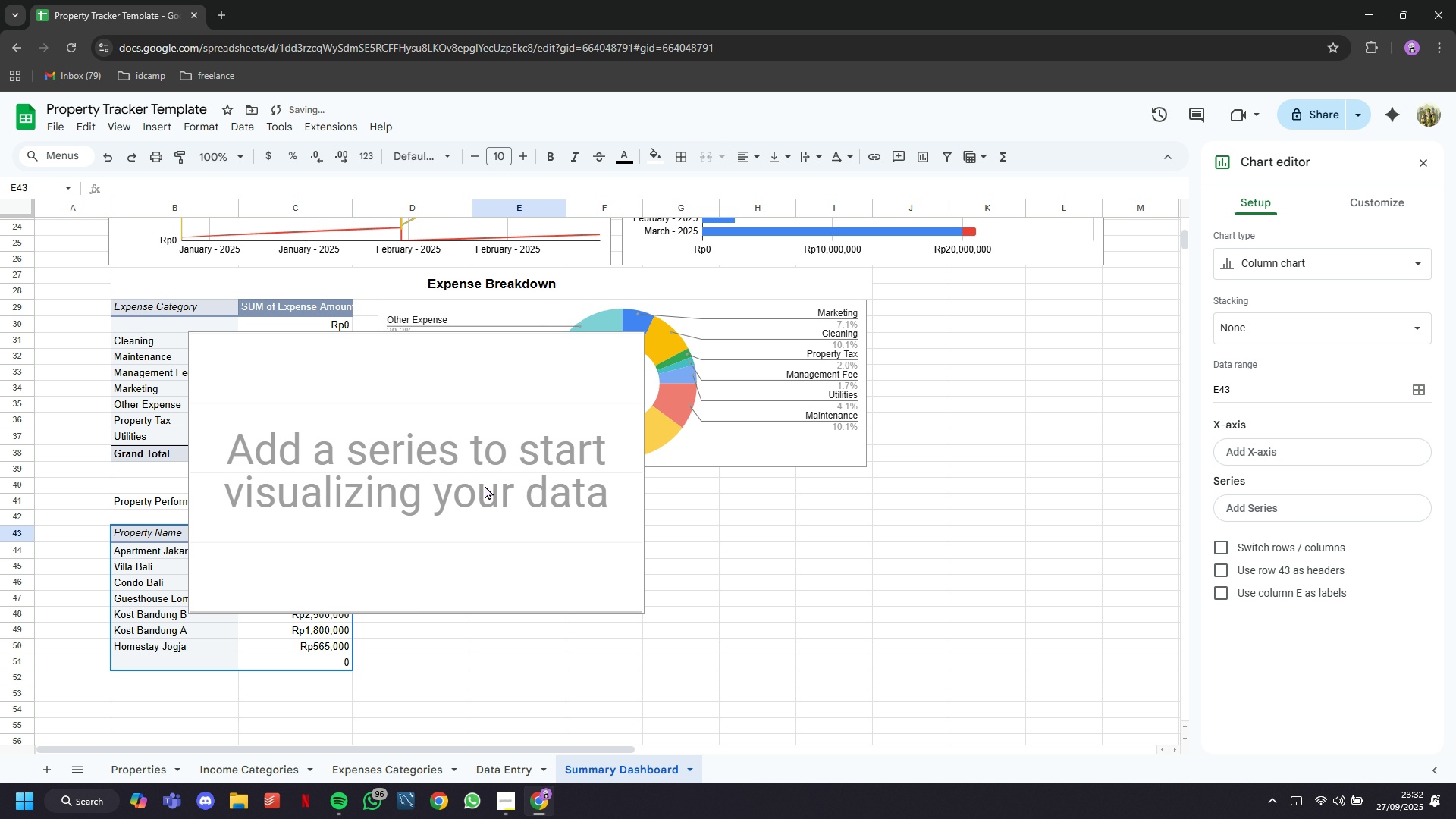 
left_click([1329, 256])
 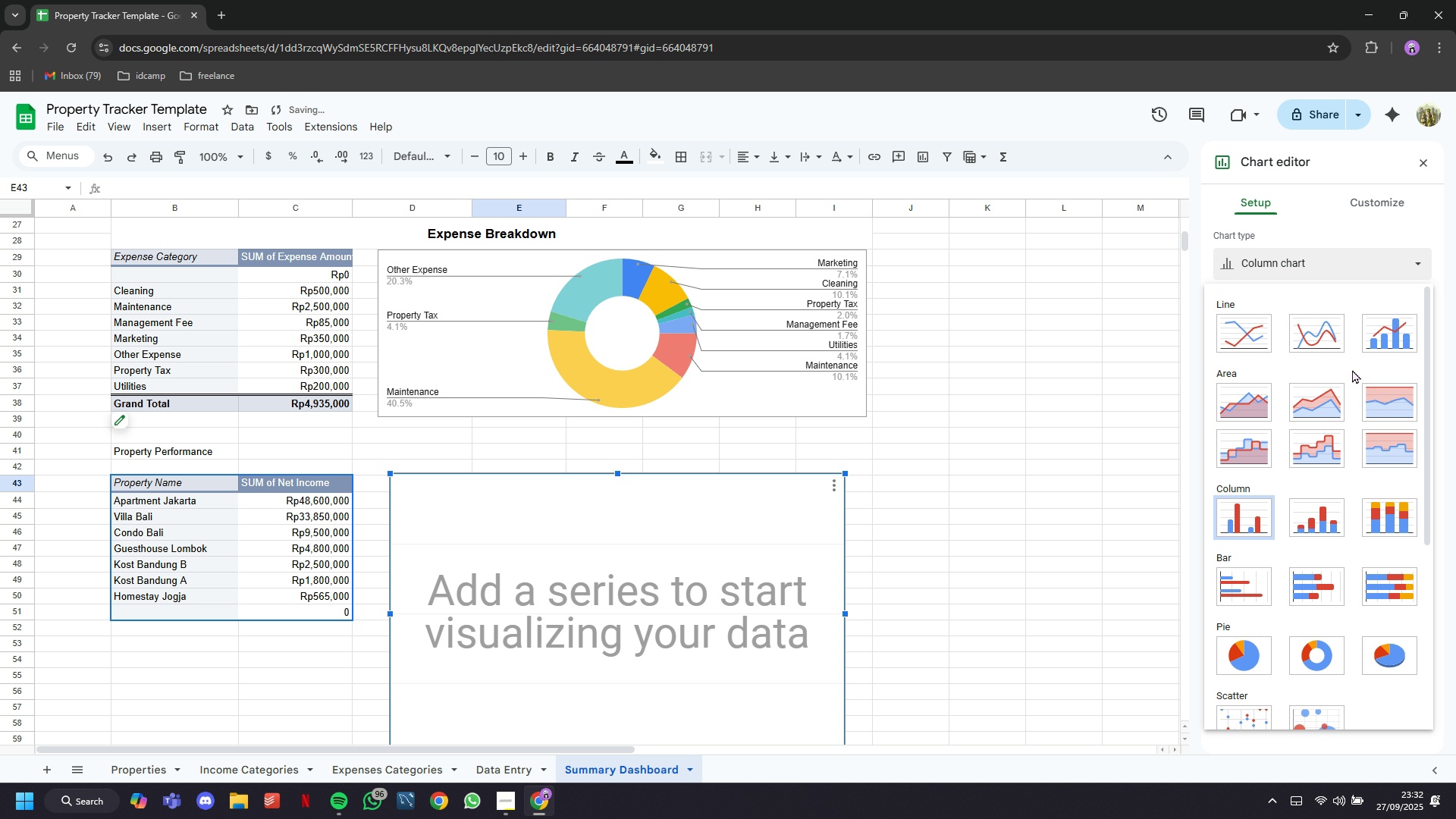 
mouse_move([1356, 401])
 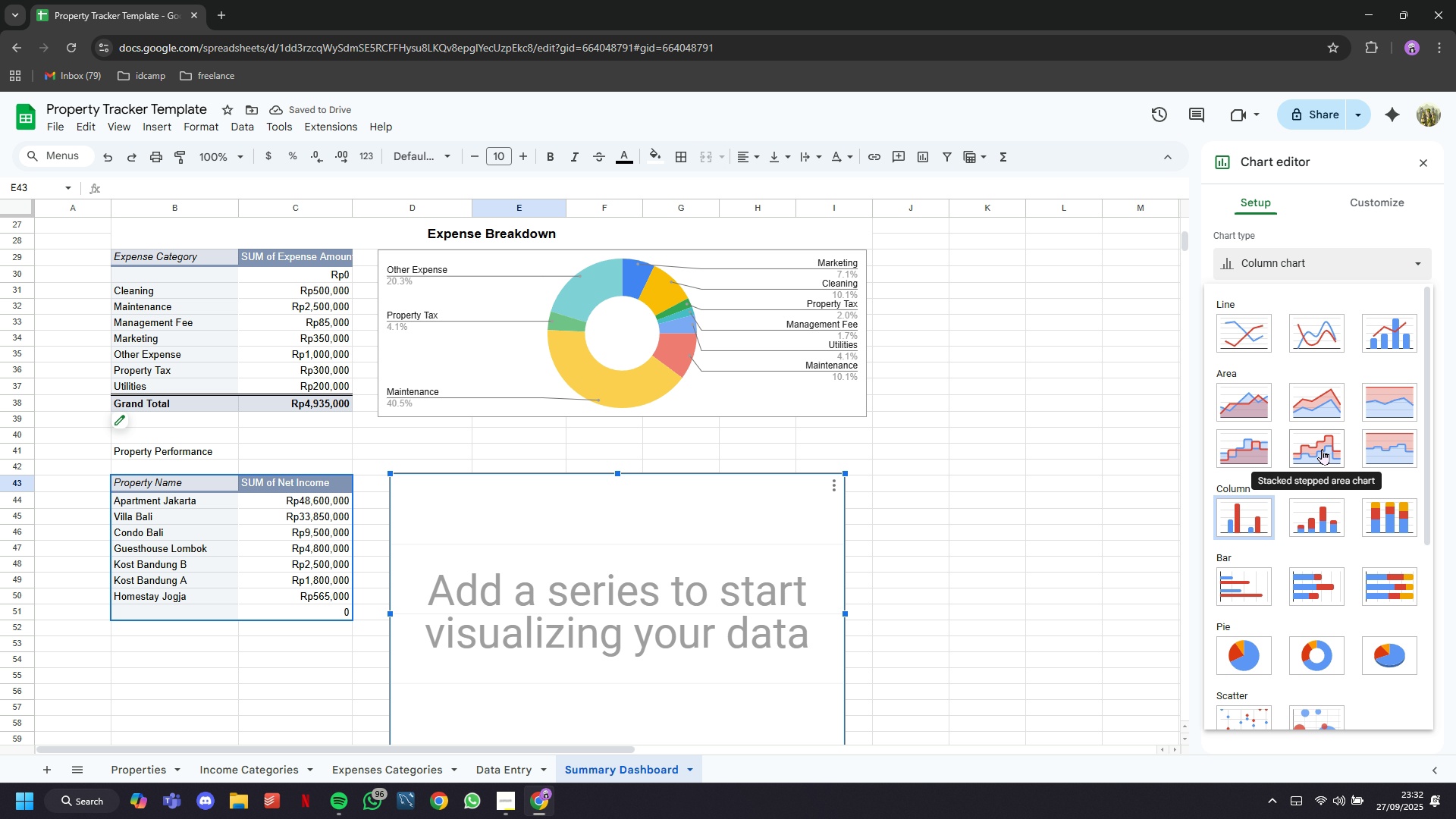 
mouse_move([1298, 485])
 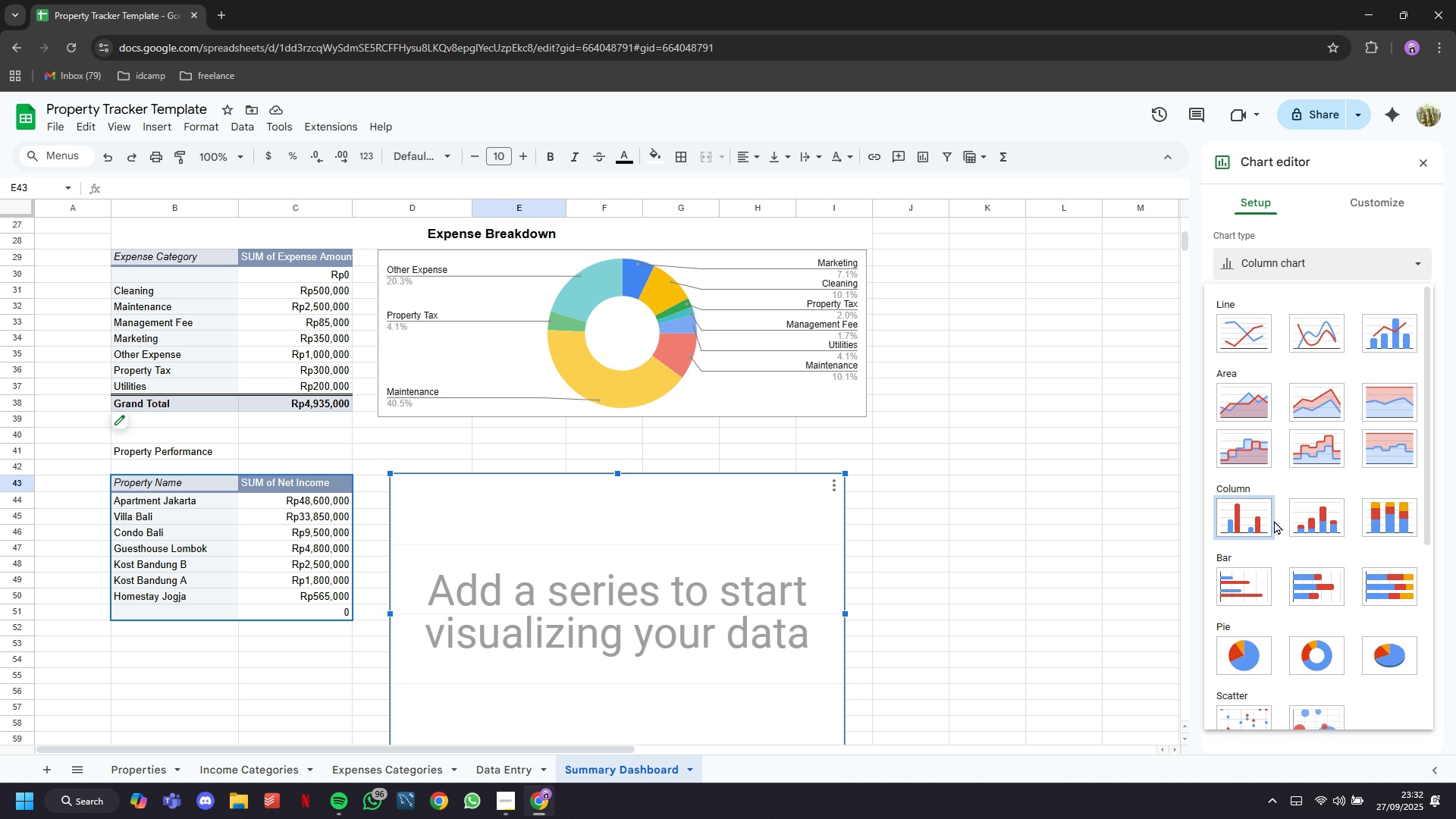 
mouse_move([1269, 524])
 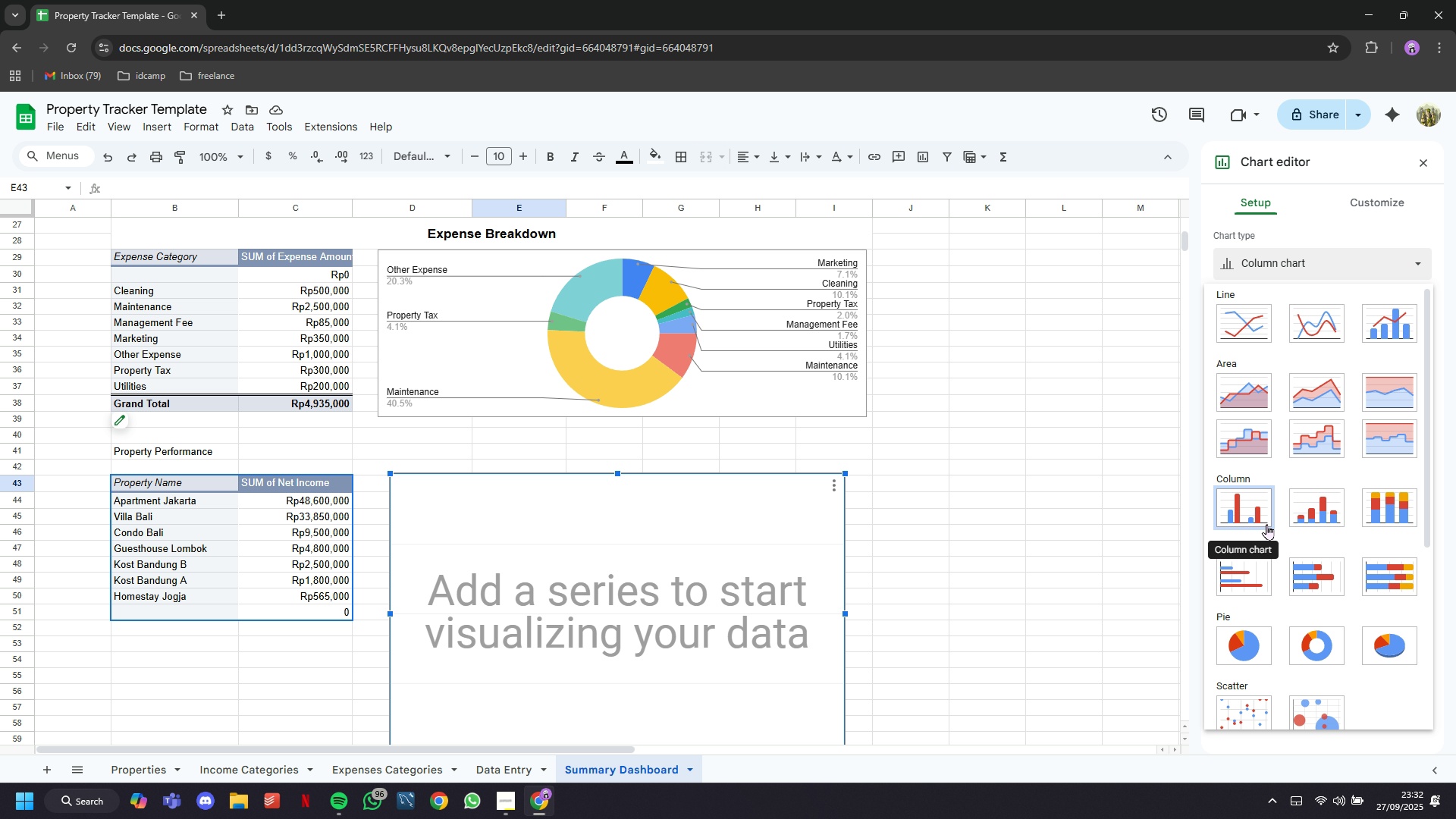 
scroll: coordinate [1266, 524], scroll_direction: down, amount: 2.0
 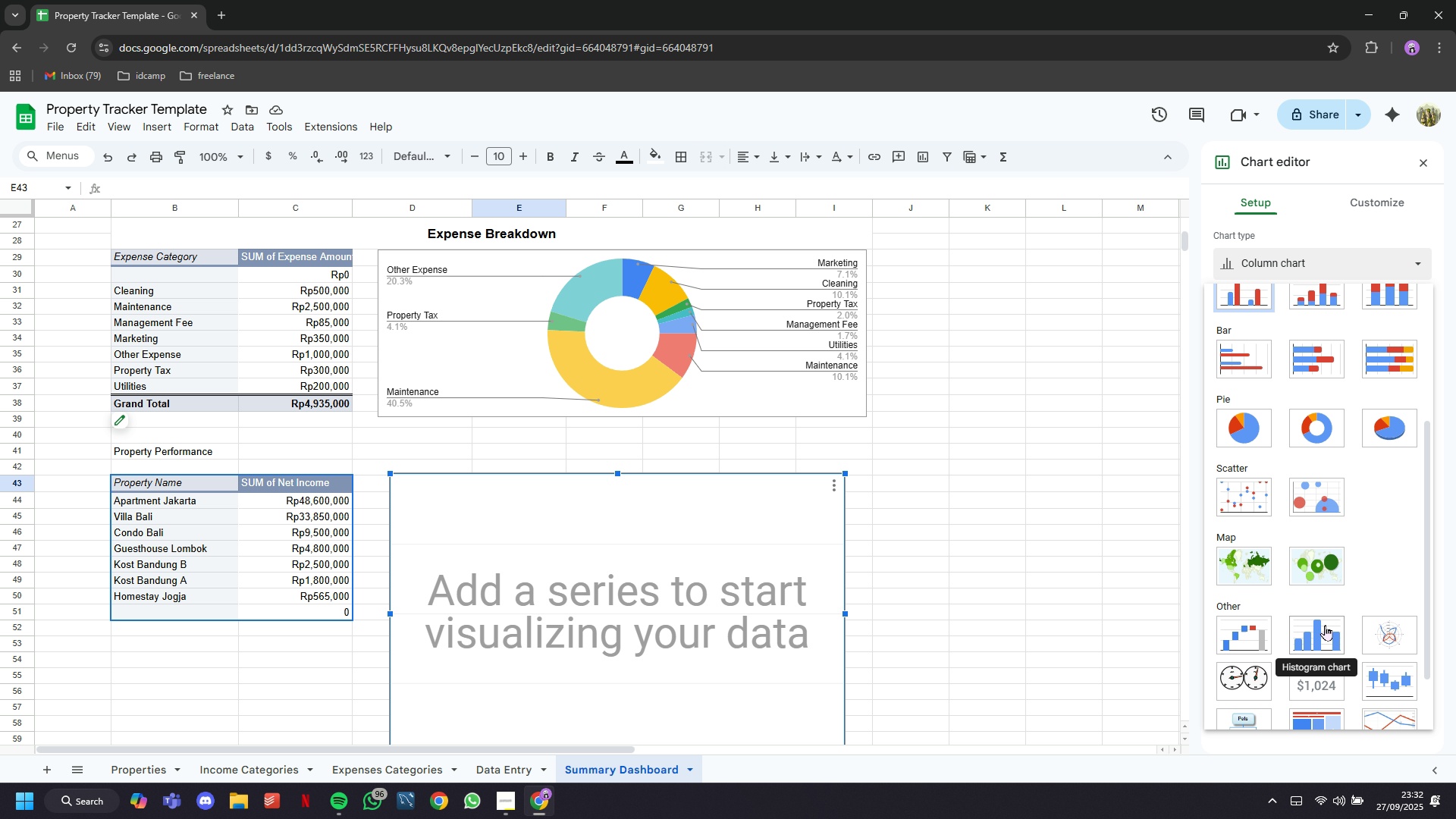 
scroll: coordinate [1324, 624], scroll_direction: up, amount: 2.0
 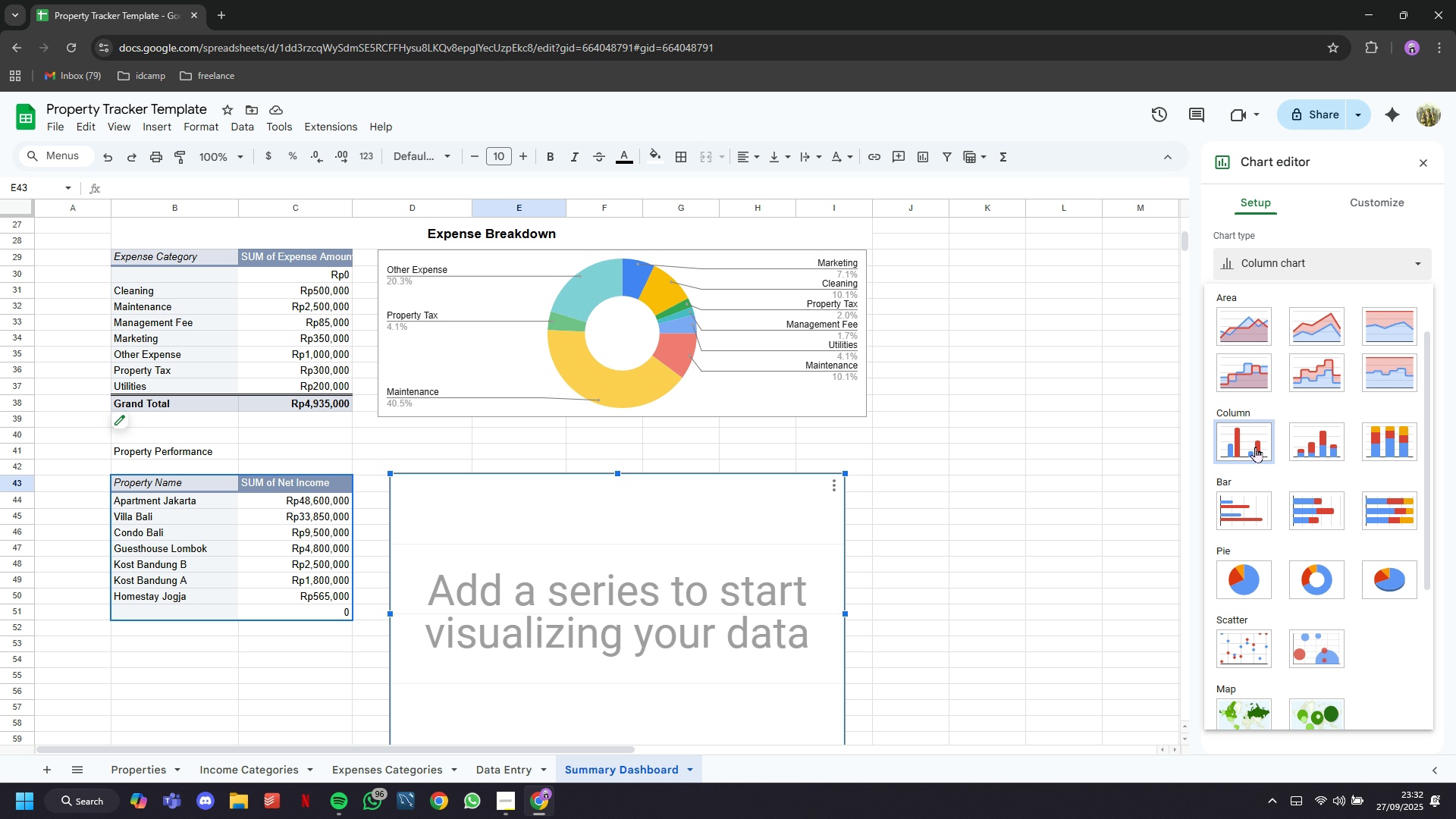 
left_click([1255, 447])
 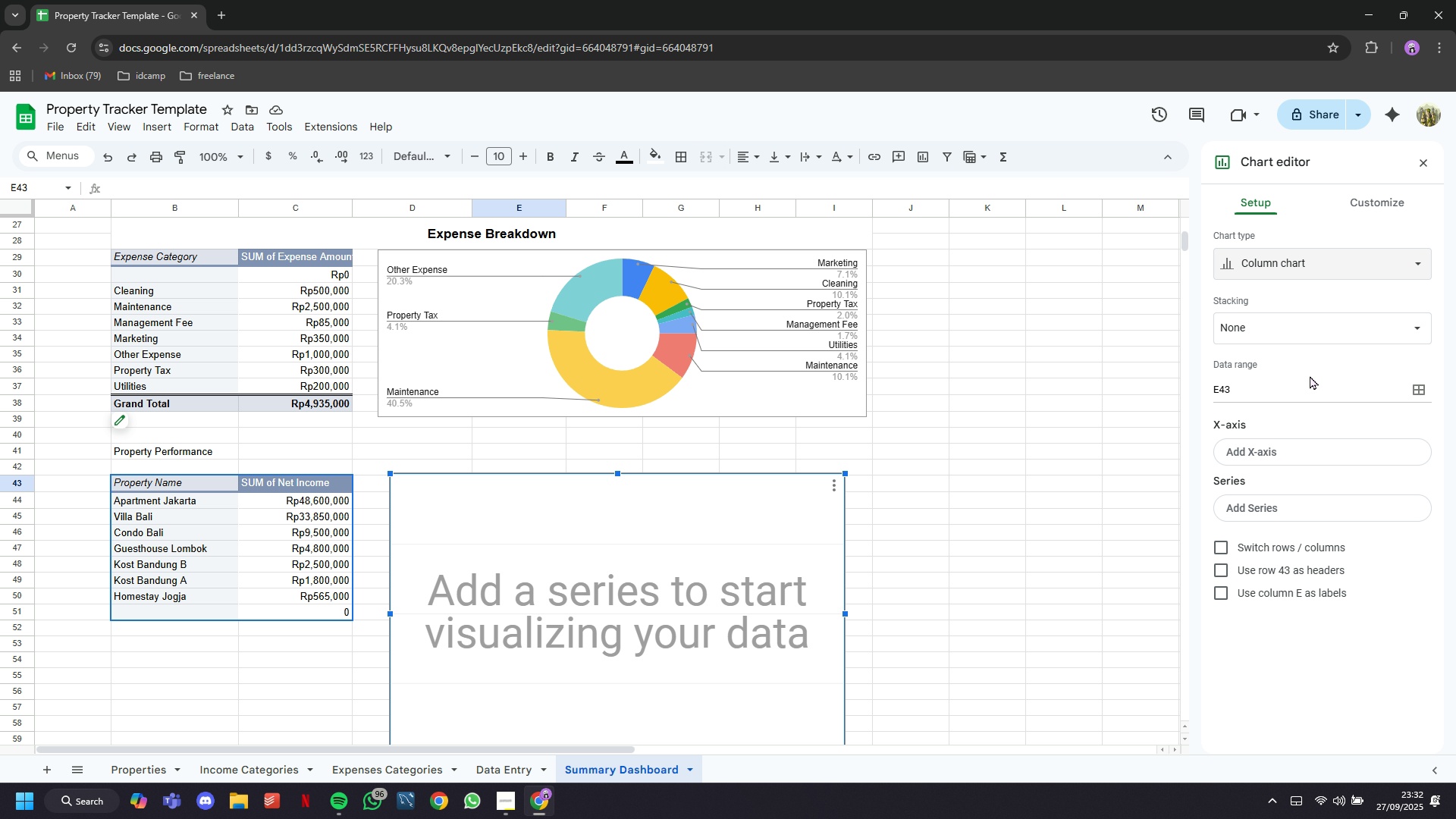 
left_click([1421, 391])
 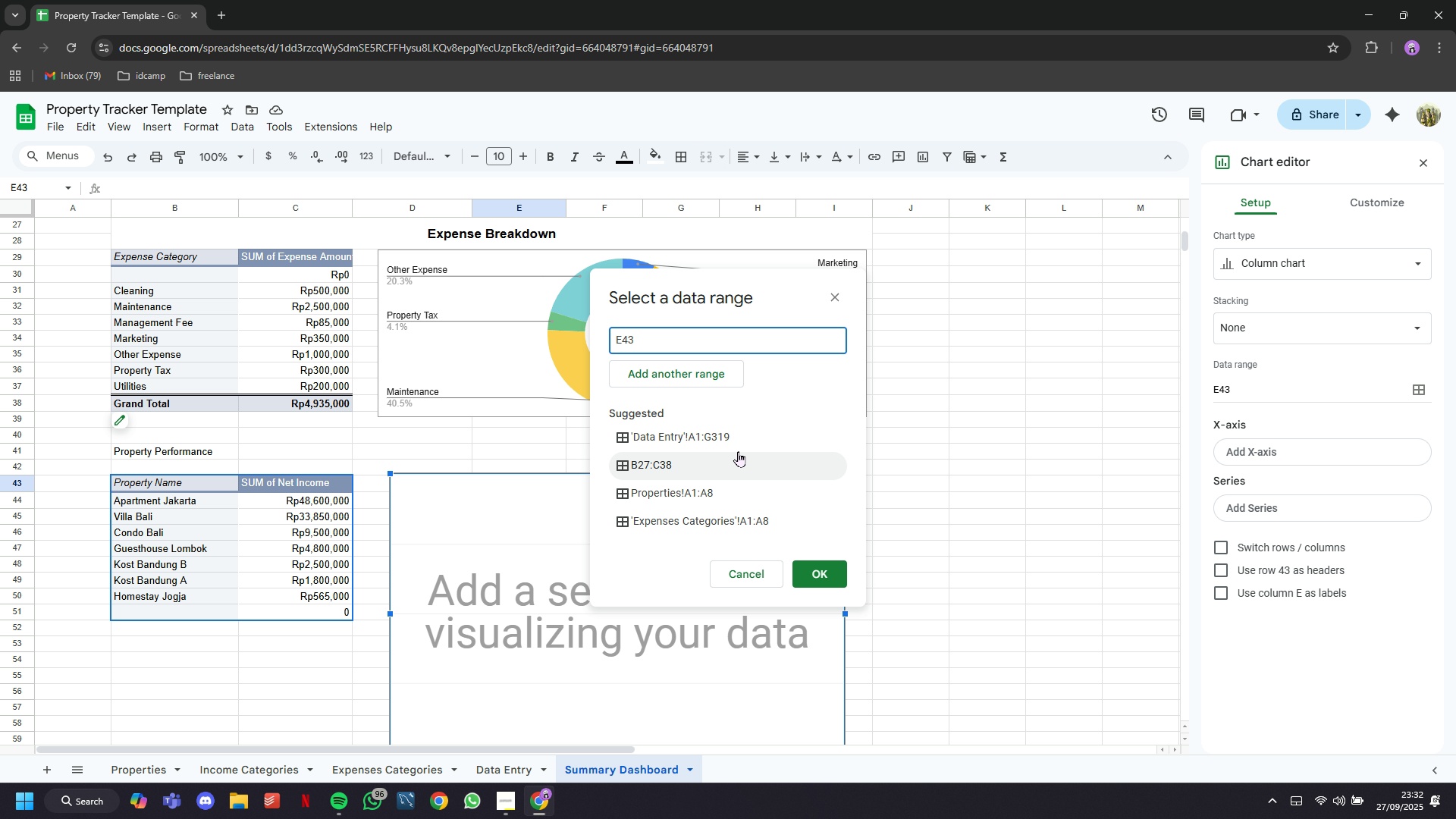 
left_click([736, 446])
 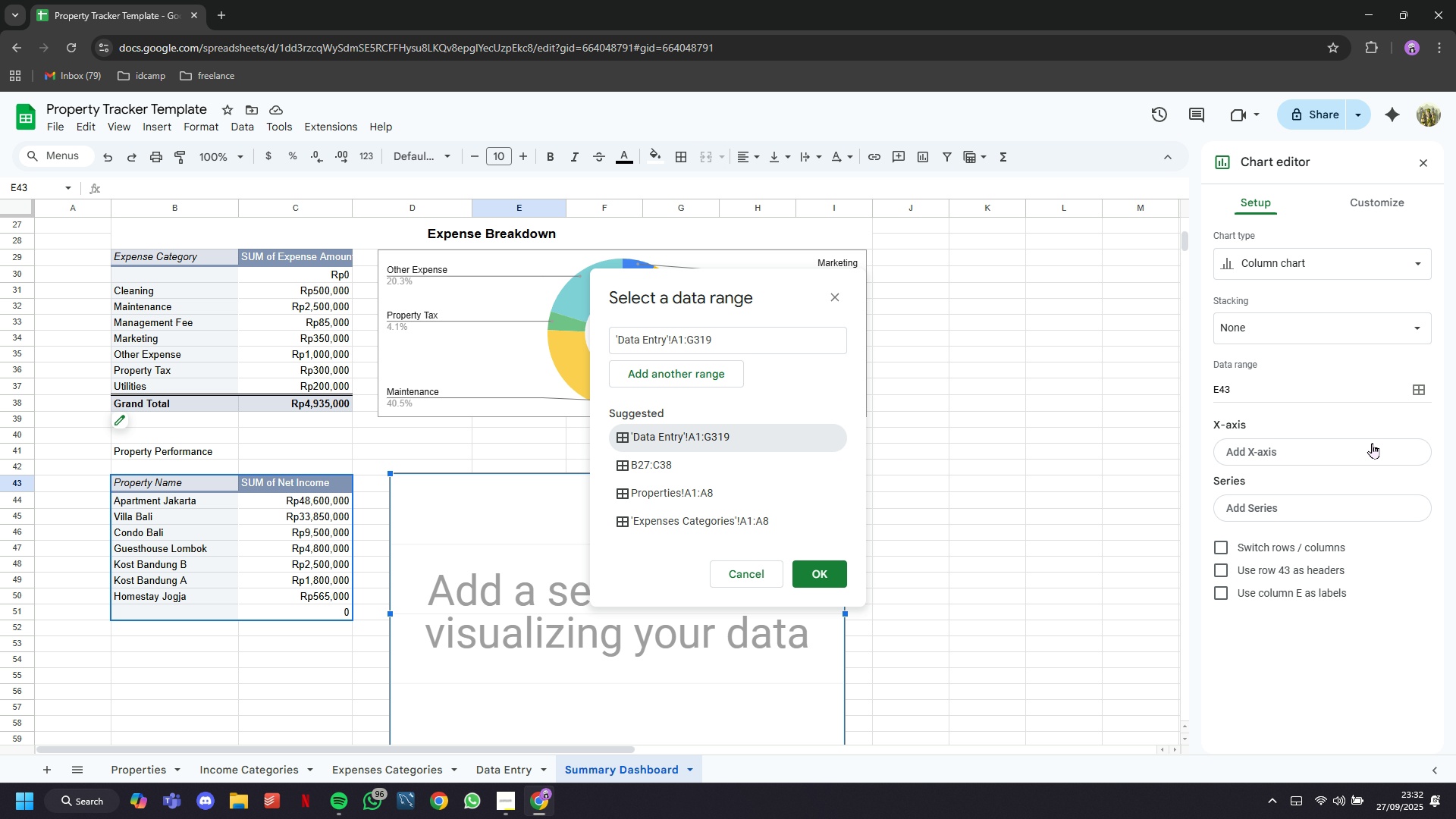 
wait(7.38)
 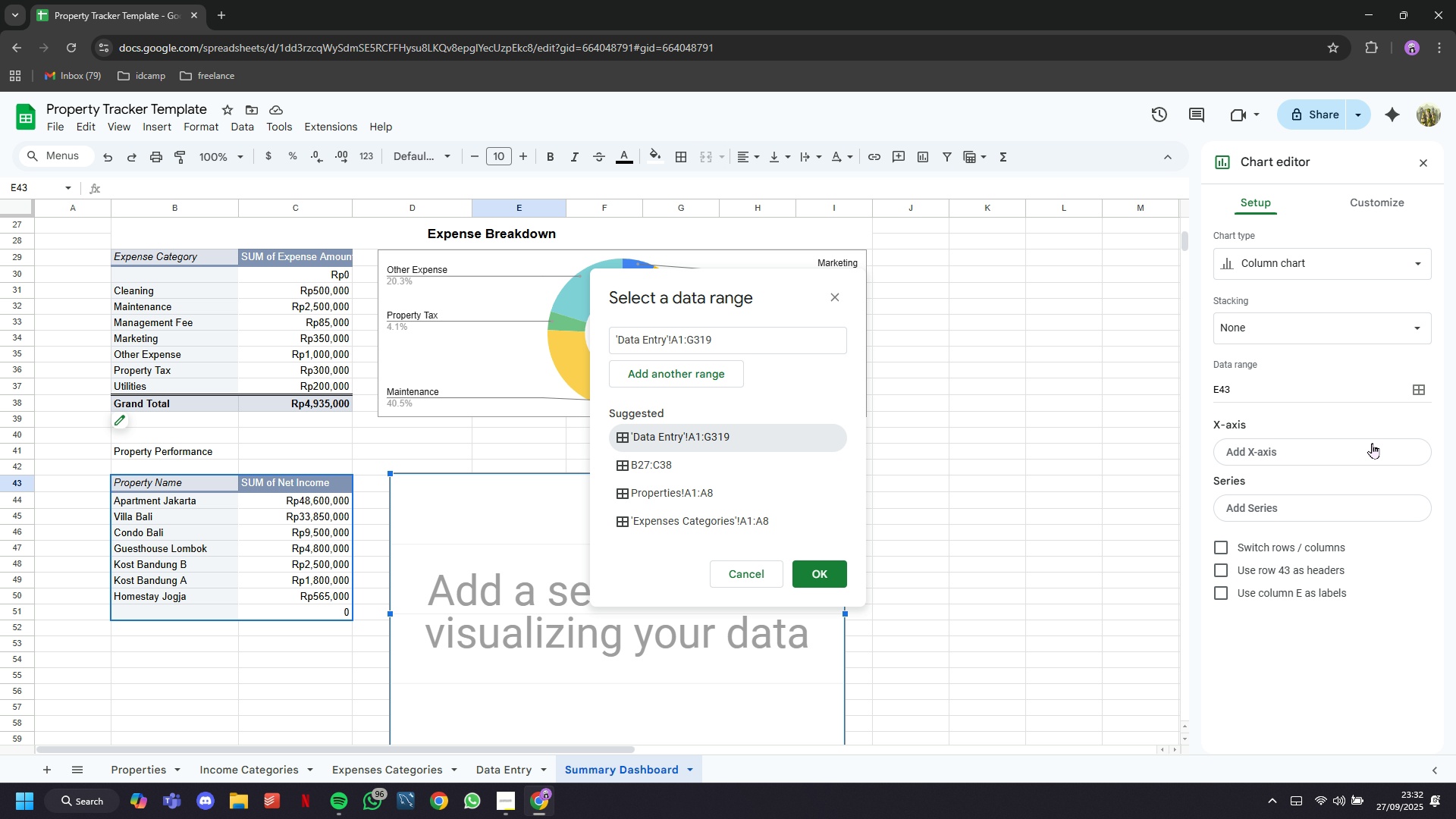 
left_click([784, 436])
 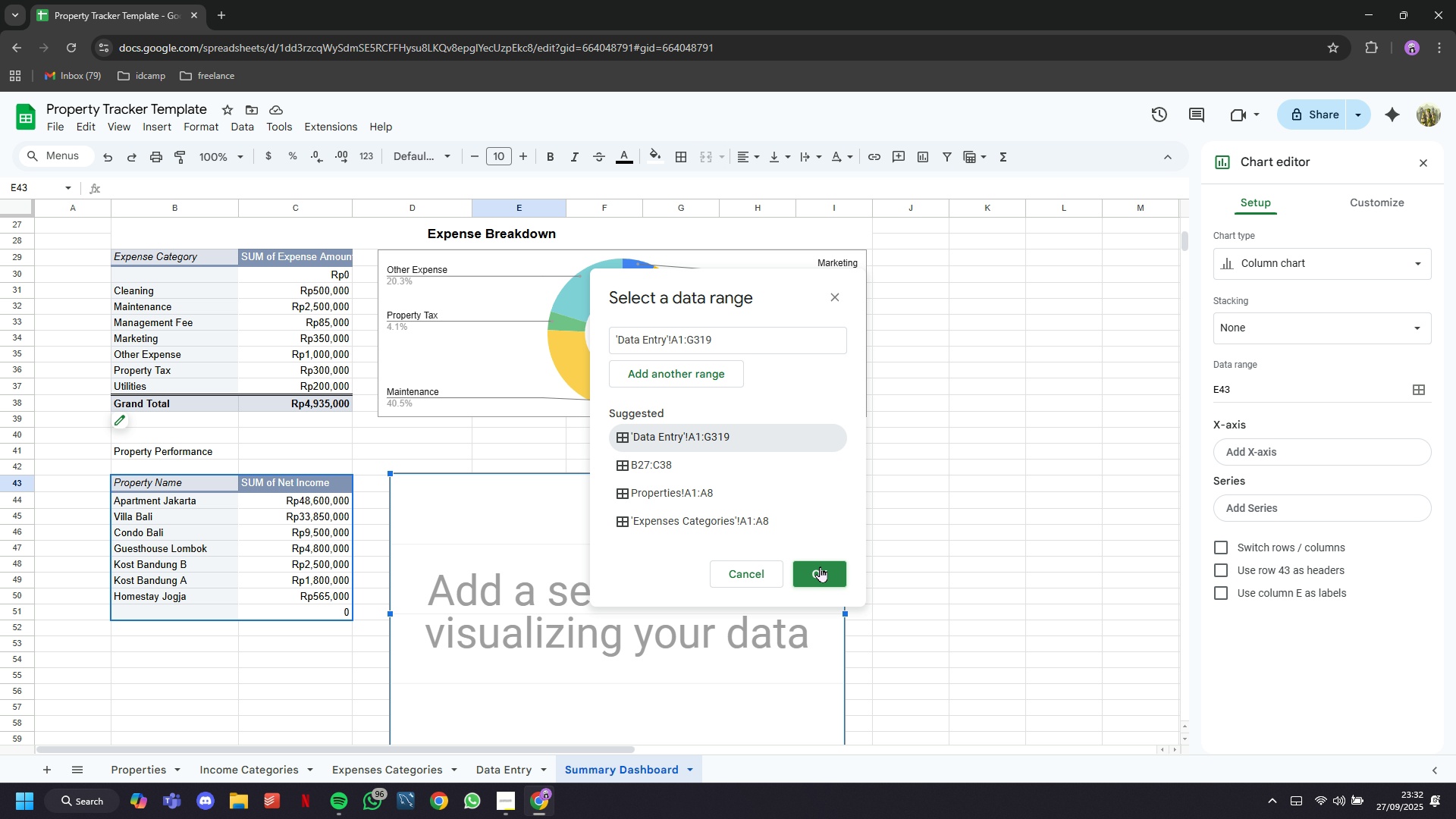 
left_click([820, 573])
 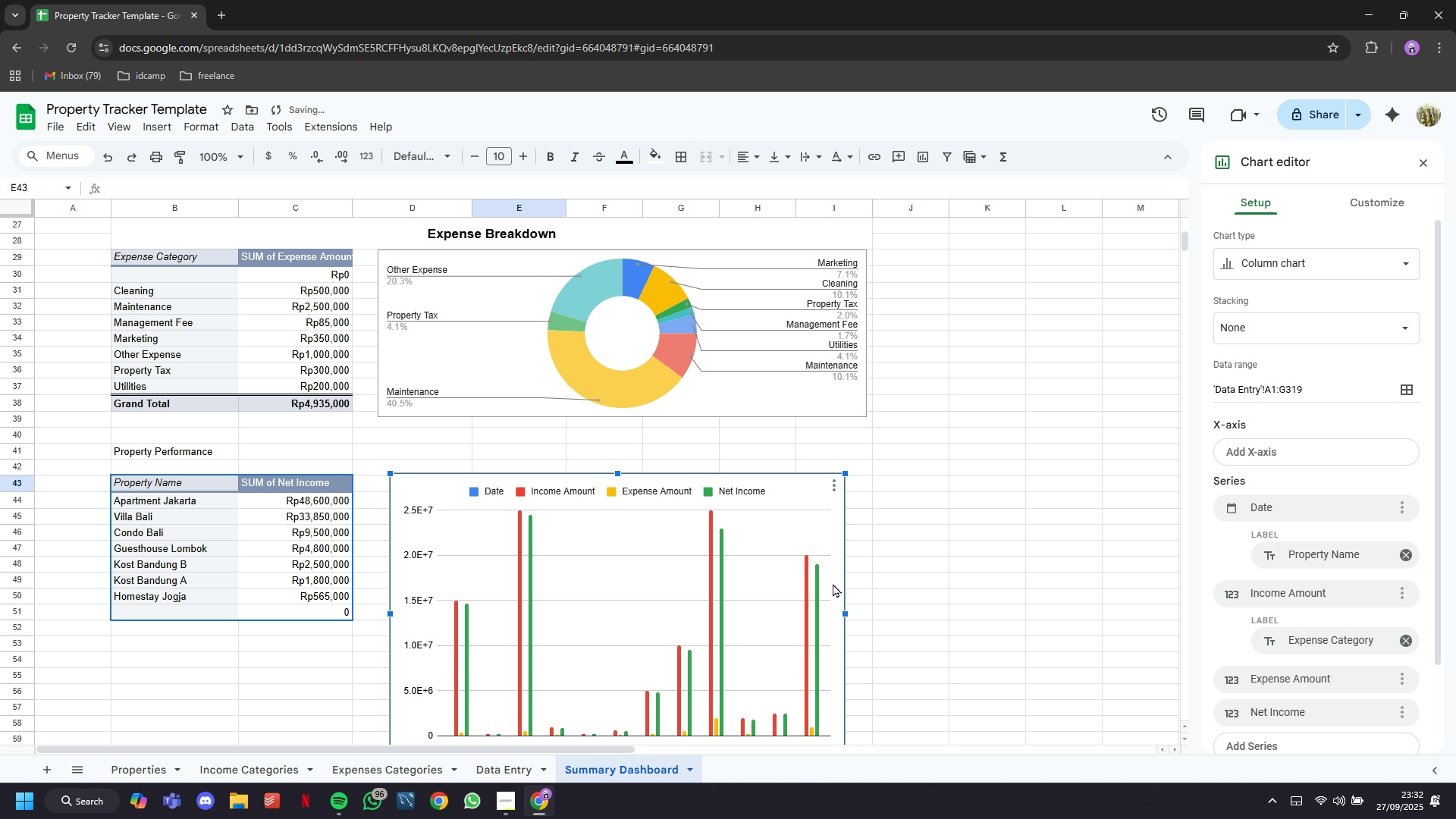 
scroll: coordinate [805, 484], scroll_direction: down, amount: 2.0
 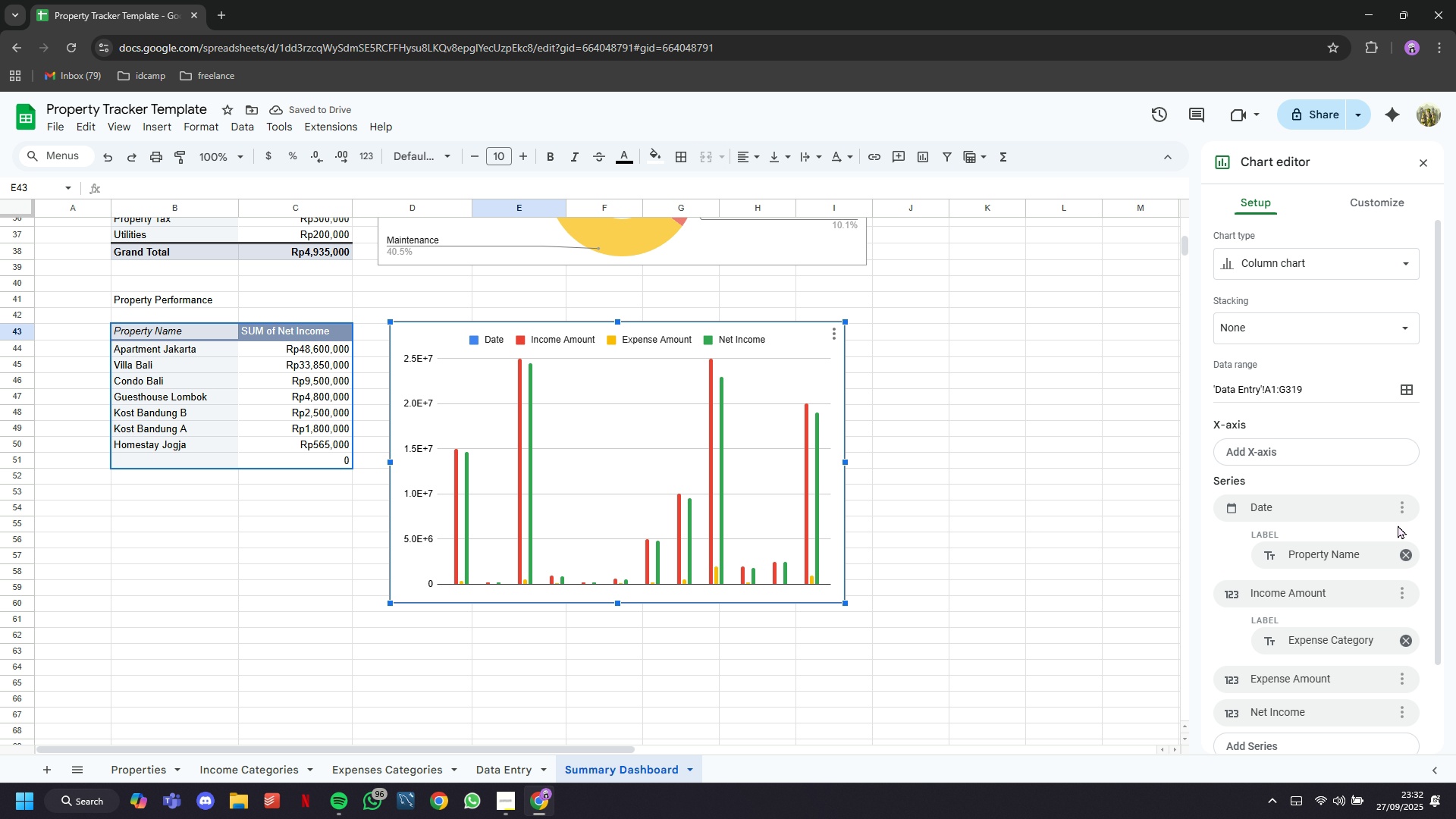 
left_click([1401, 510])
 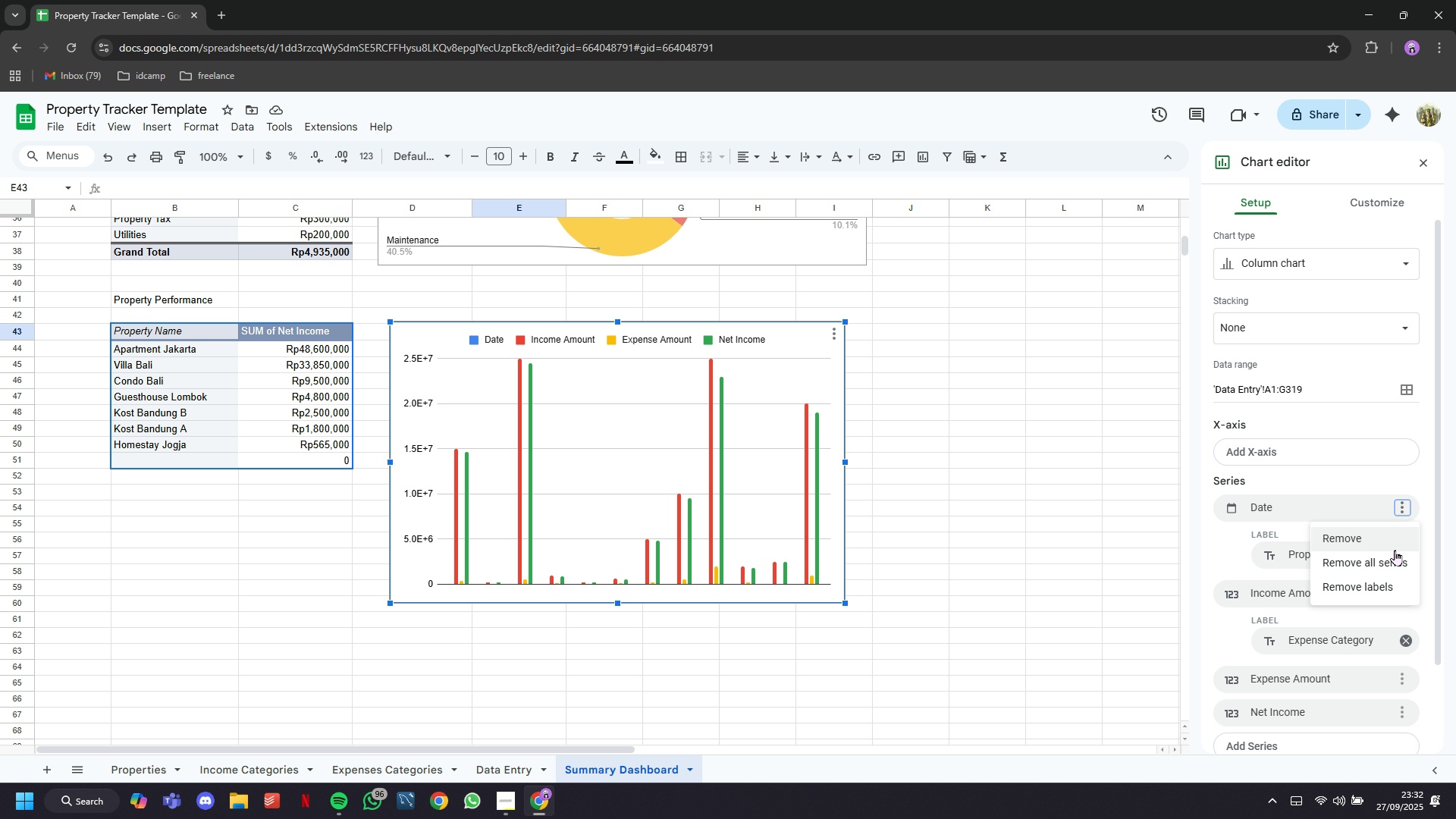 
left_click([1398, 558])
 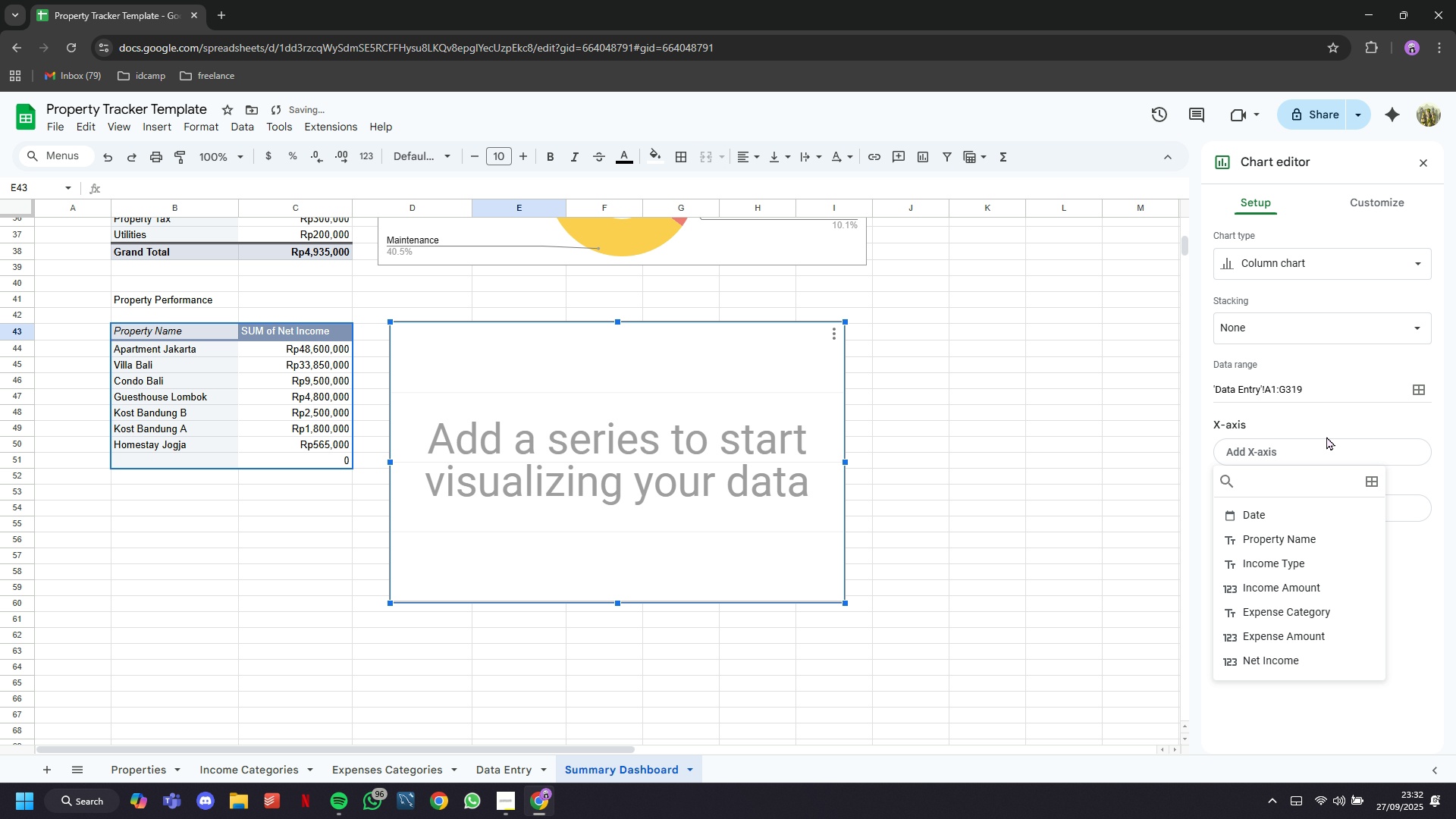 
left_click([1326, 445])
 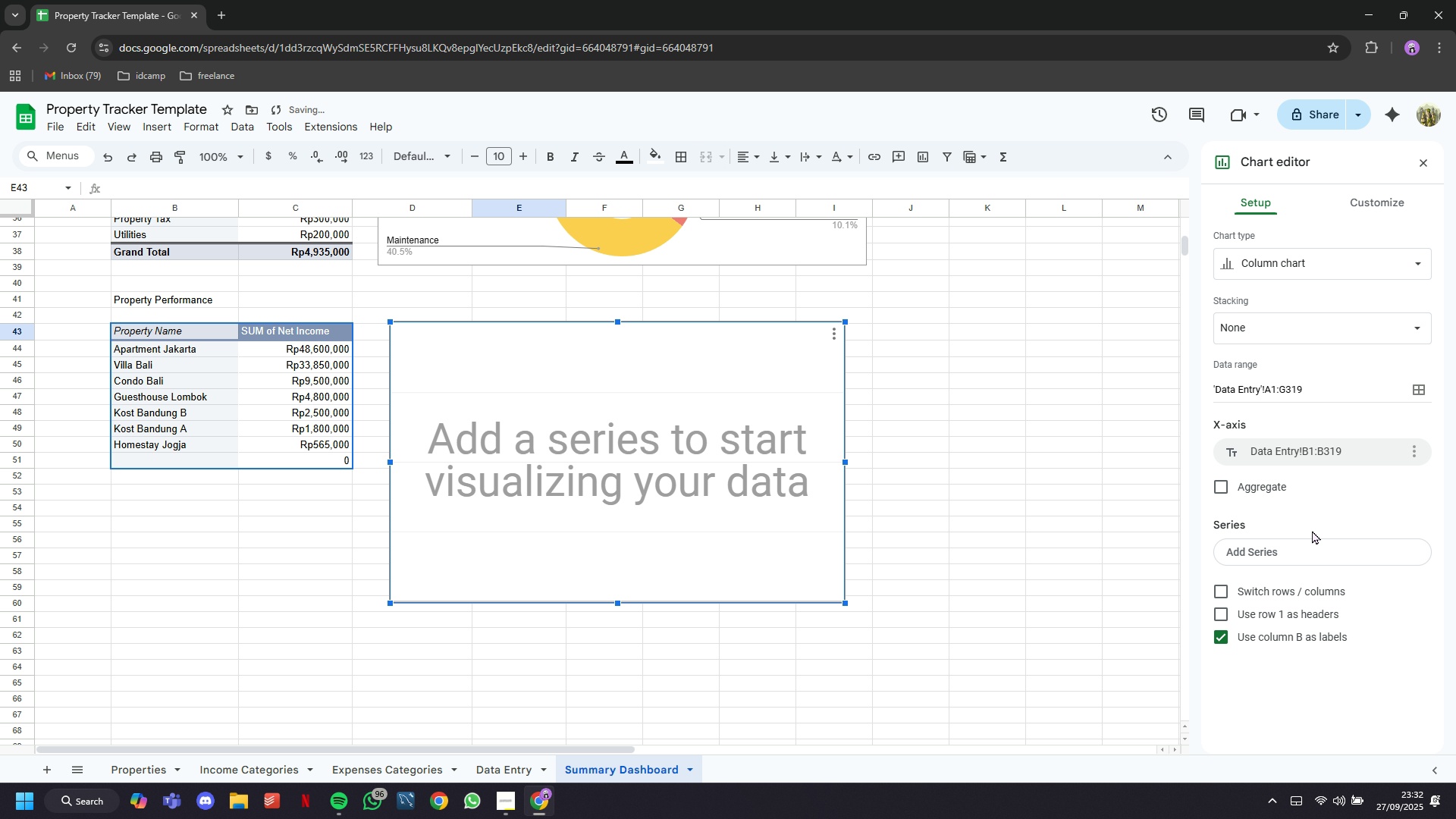 
left_click([1307, 552])
 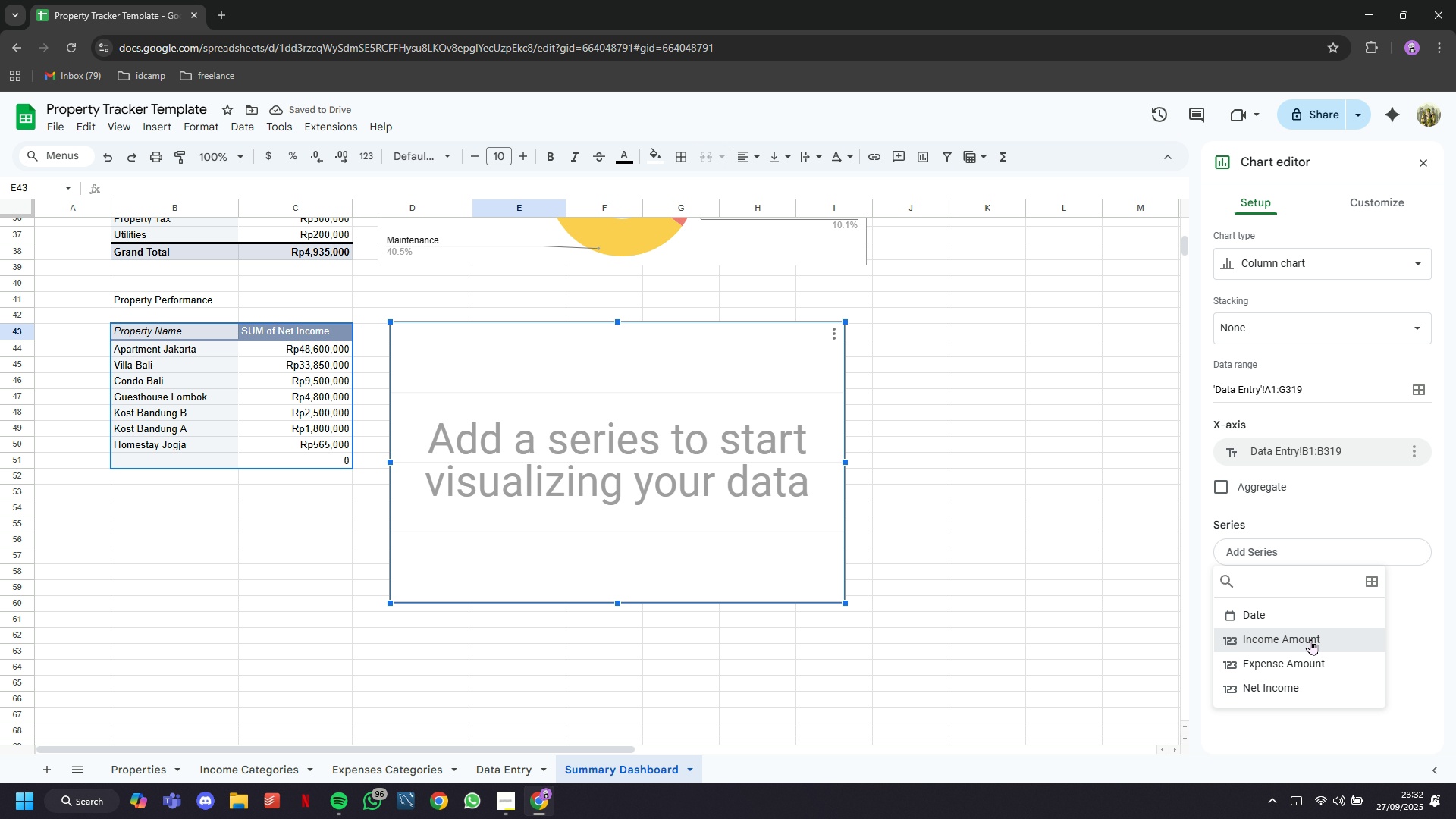 
left_click([1310, 639])
 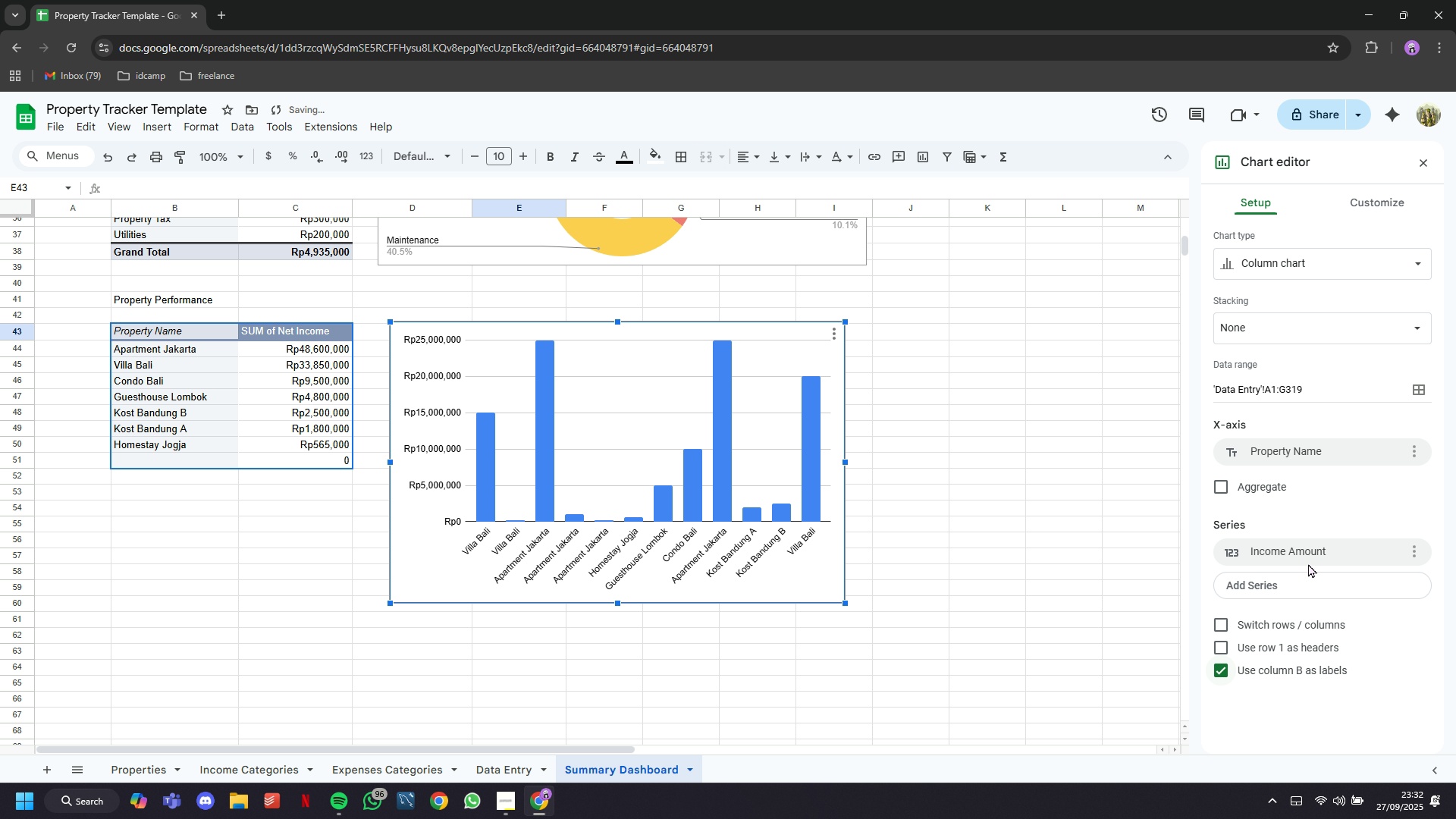 
left_click([1304, 554])
 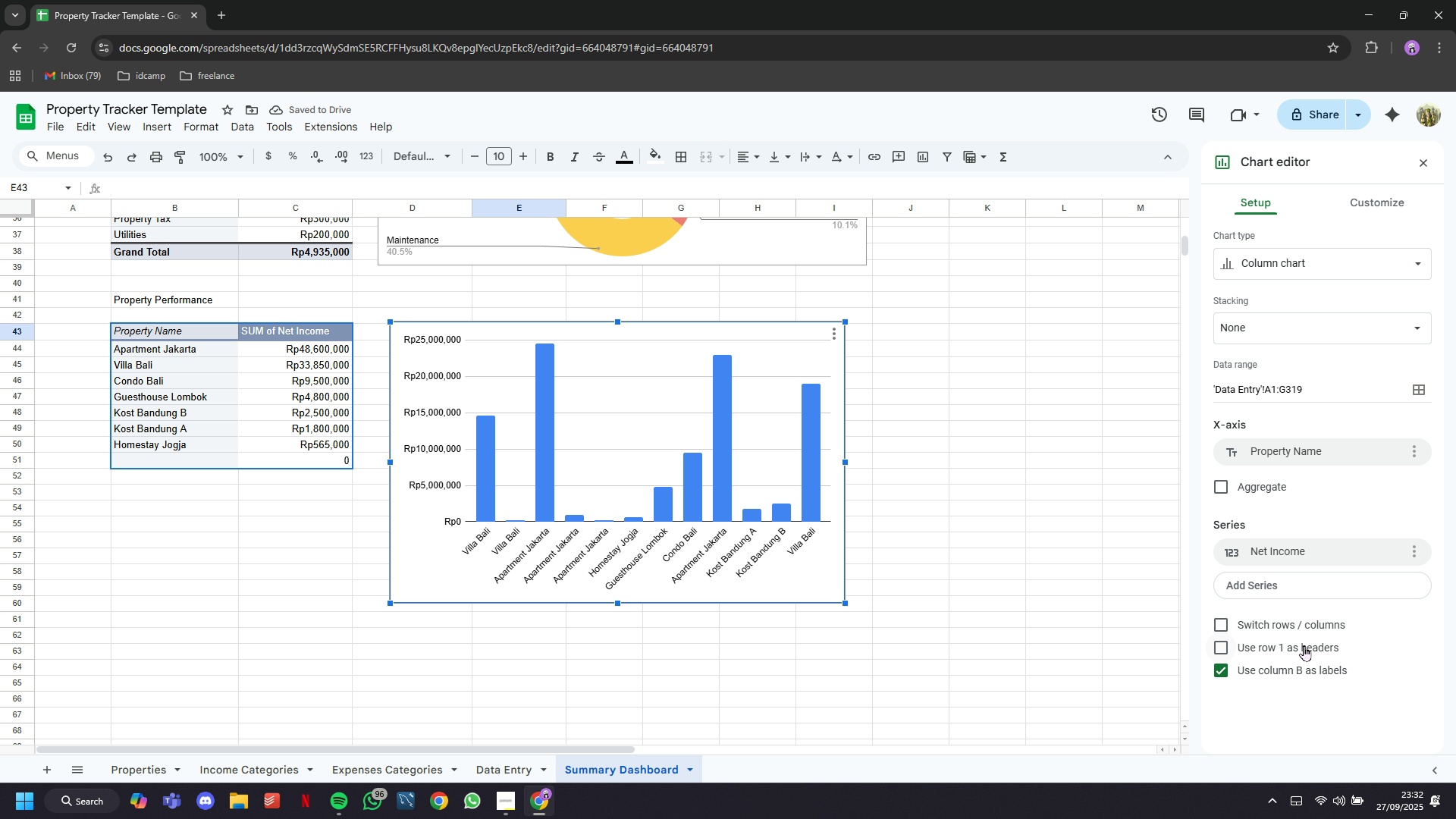 
wait(5.25)
 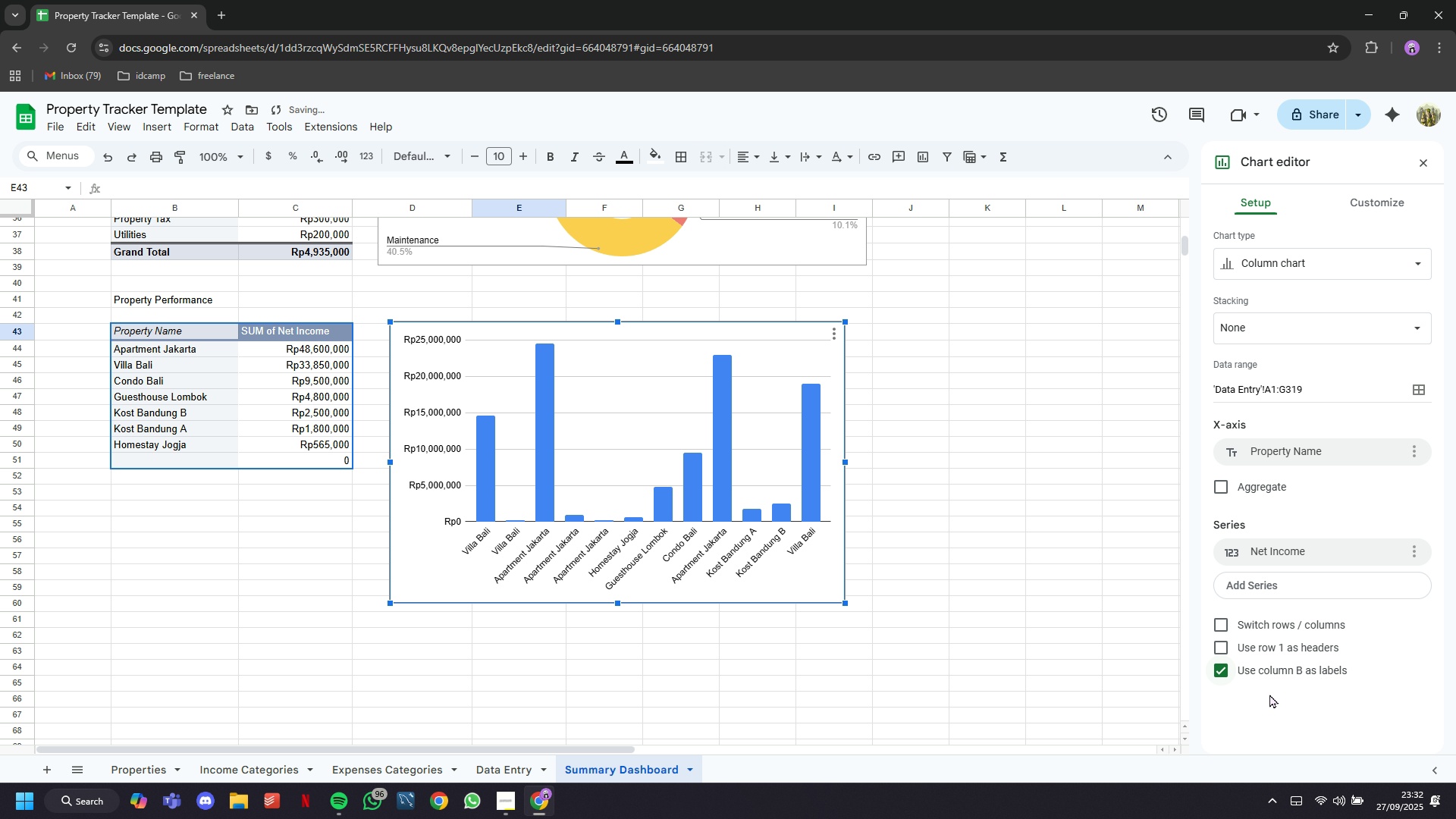 
scroll: coordinate [1310, 570], scroll_direction: up, amount: 1.0
 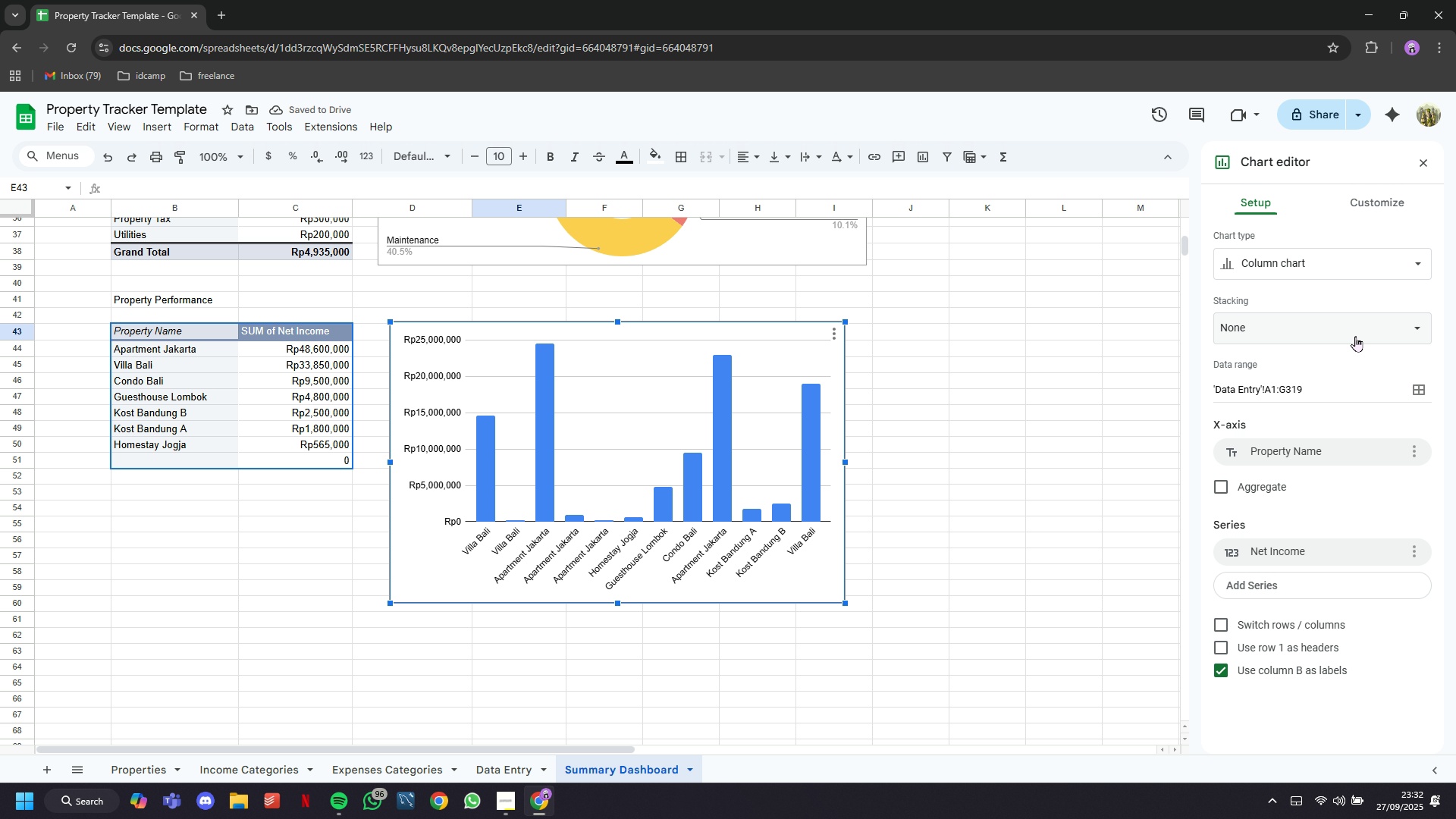 
left_click([1355, 336])
 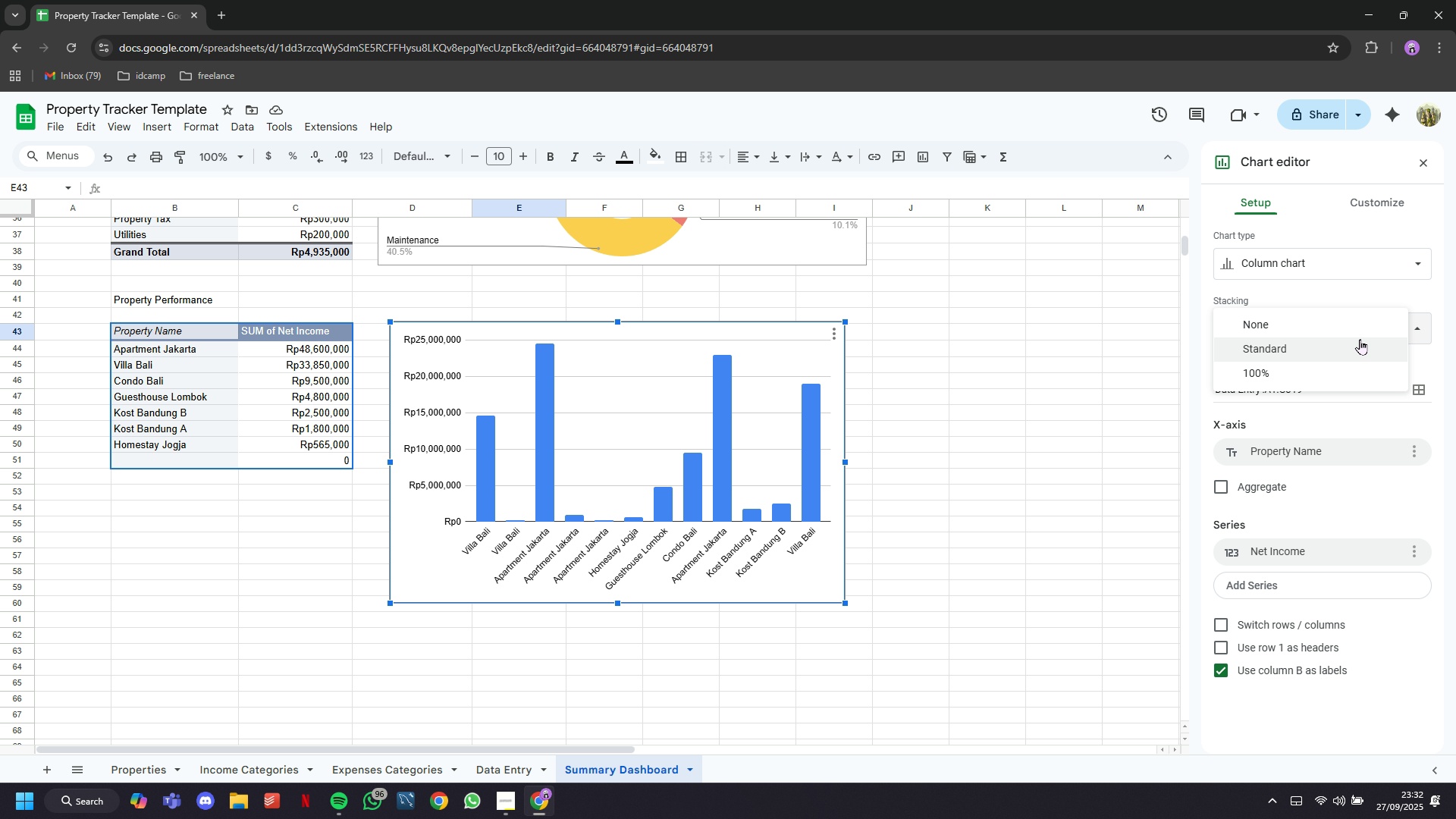 
left_click([1360, 340])
 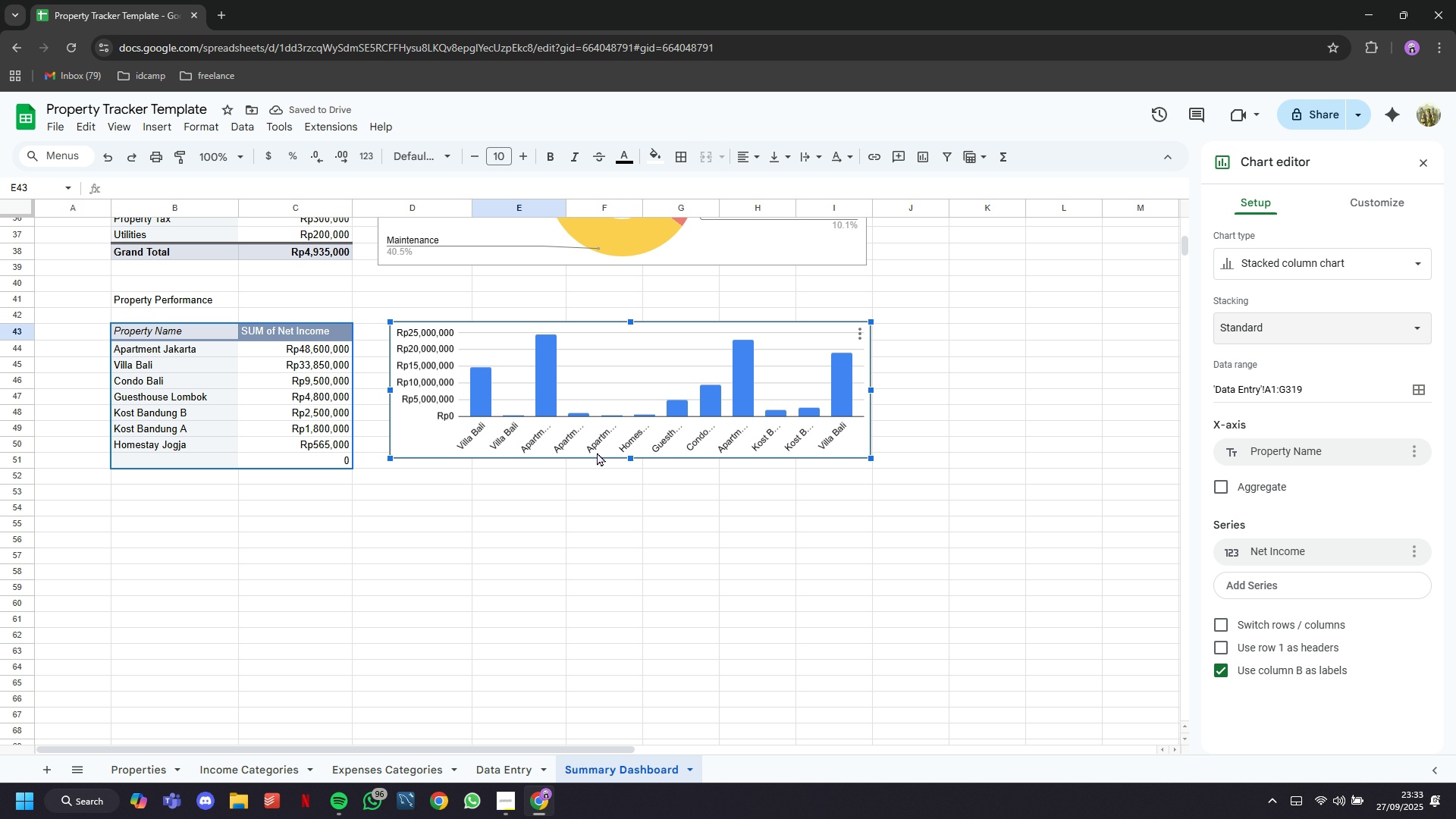 
wait(15.16)
 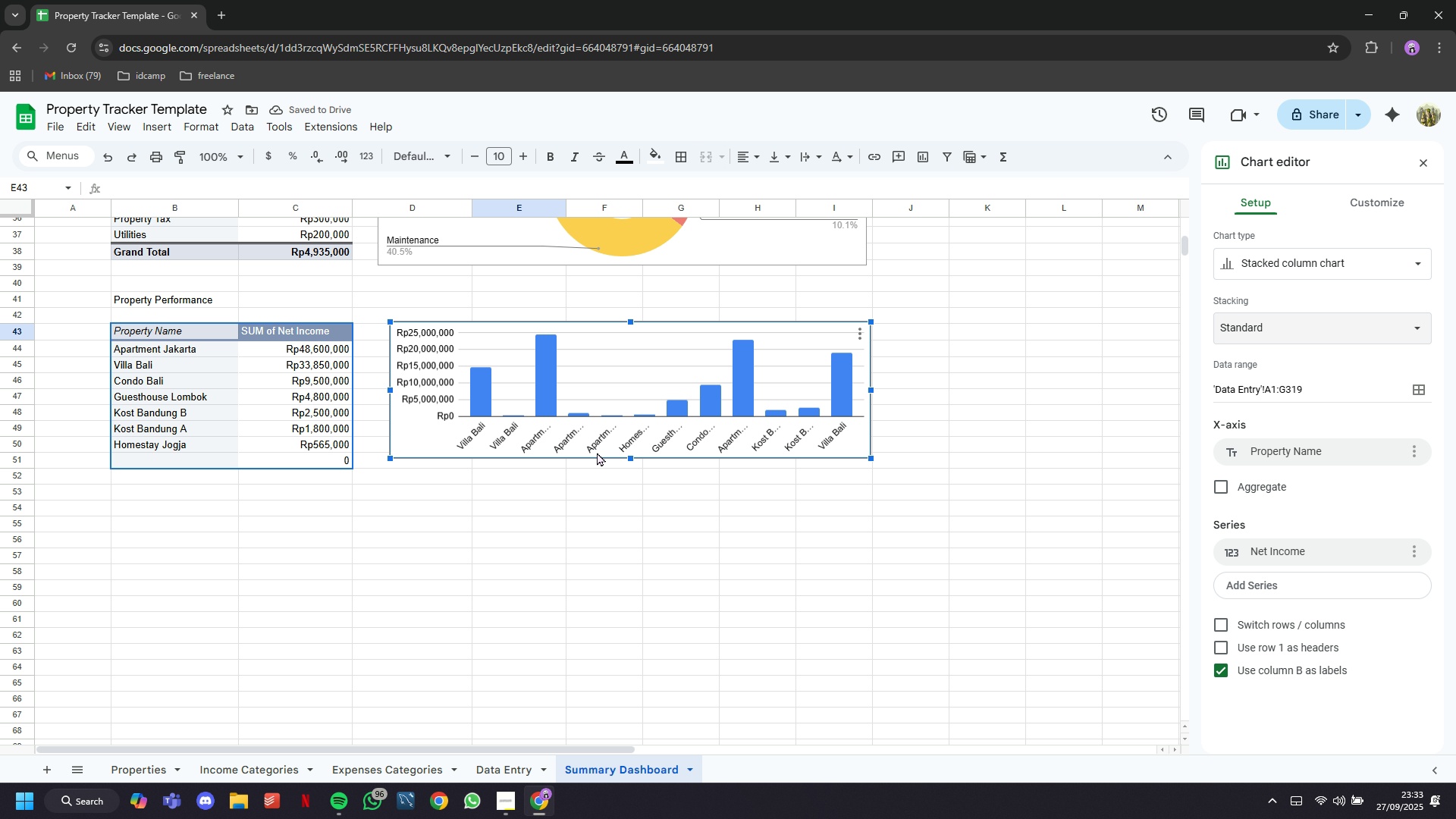 
scroll: coordinate [871, 421], scroll_direction: up, amount: 3.0
 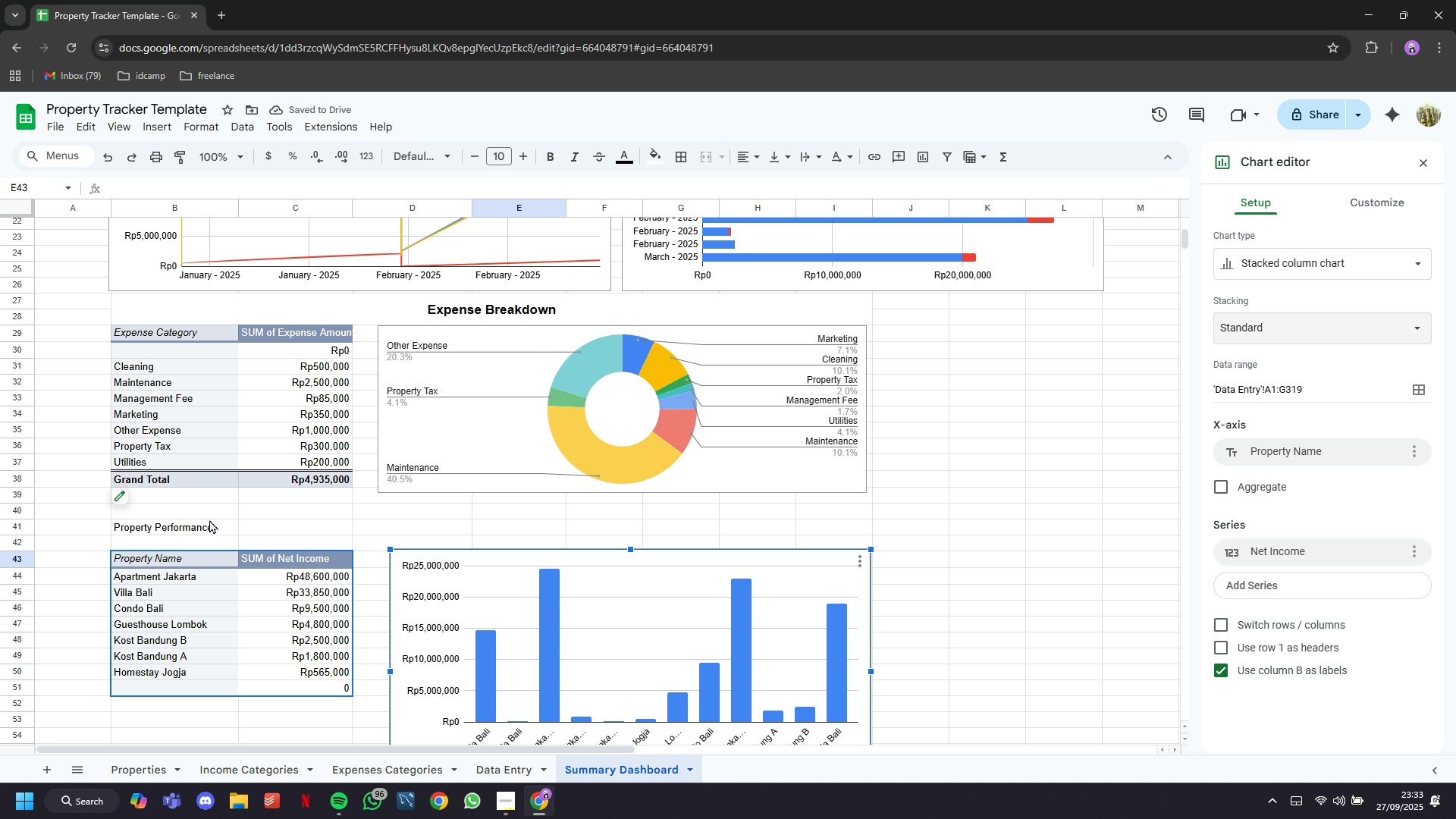 
left_click([209, 519])
 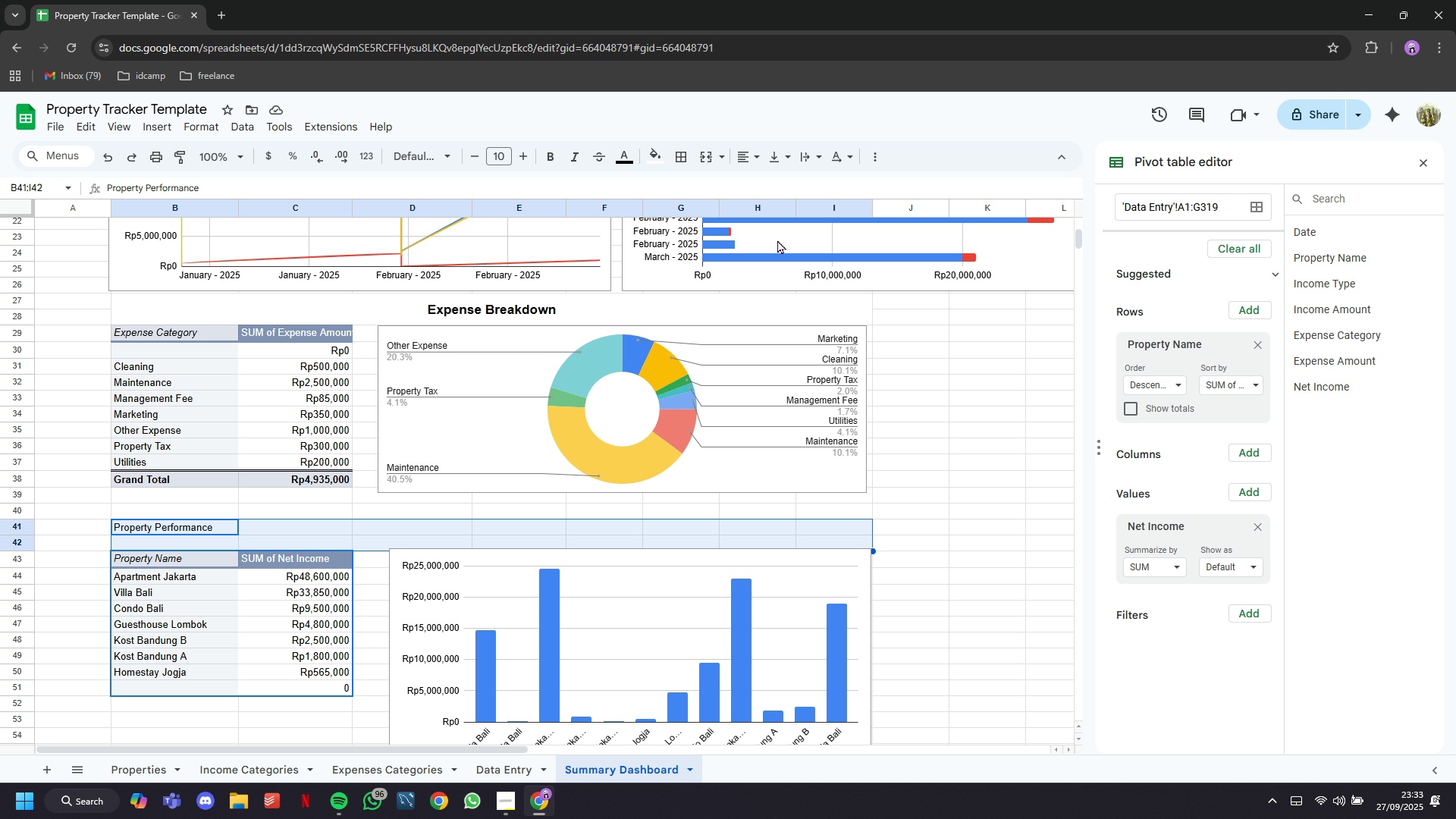 
left_click([707, 163])
 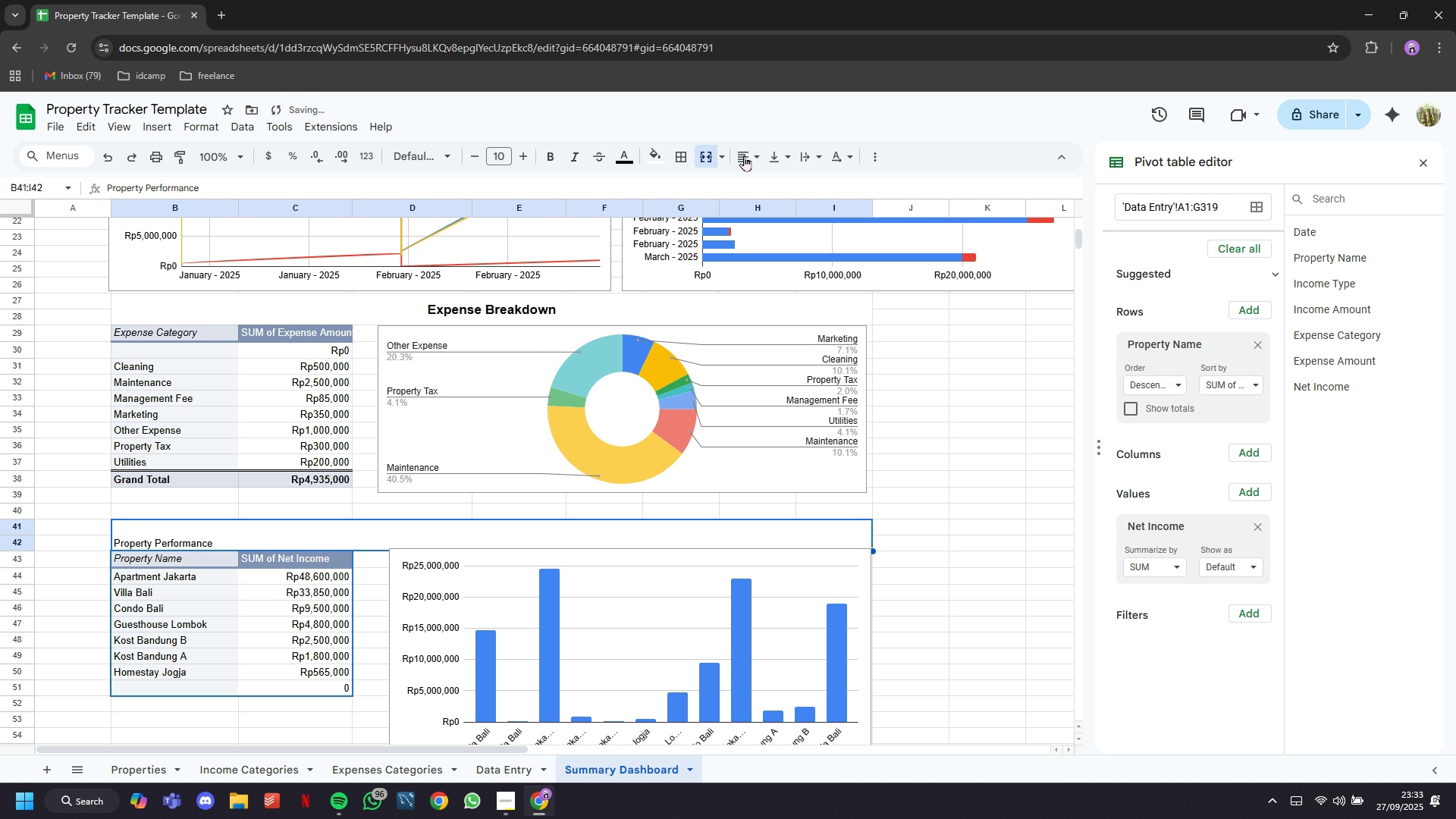 
left_click([745, 151])
 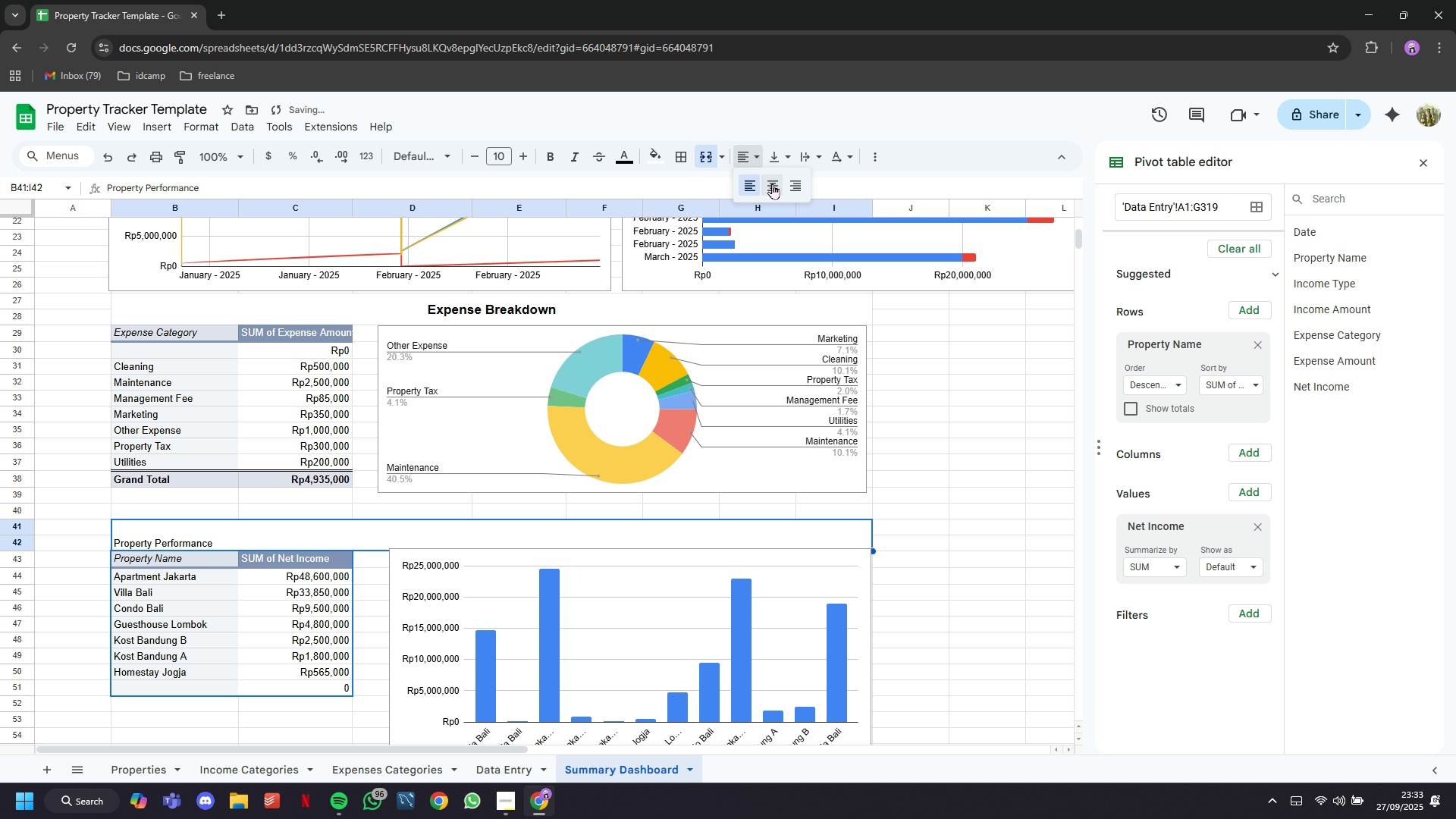 
left_click([772, 186])
 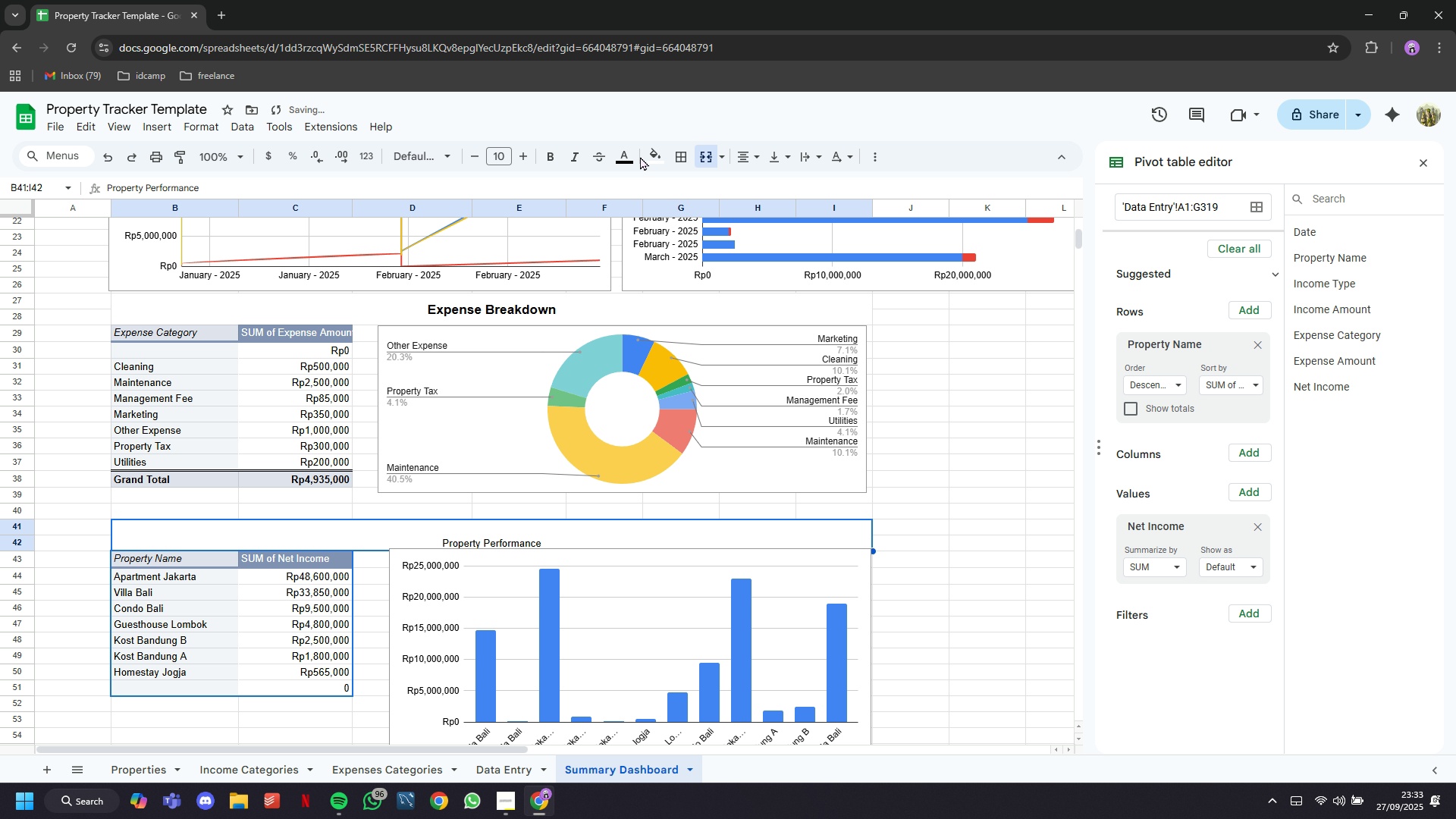 
left_click([632, 153])
 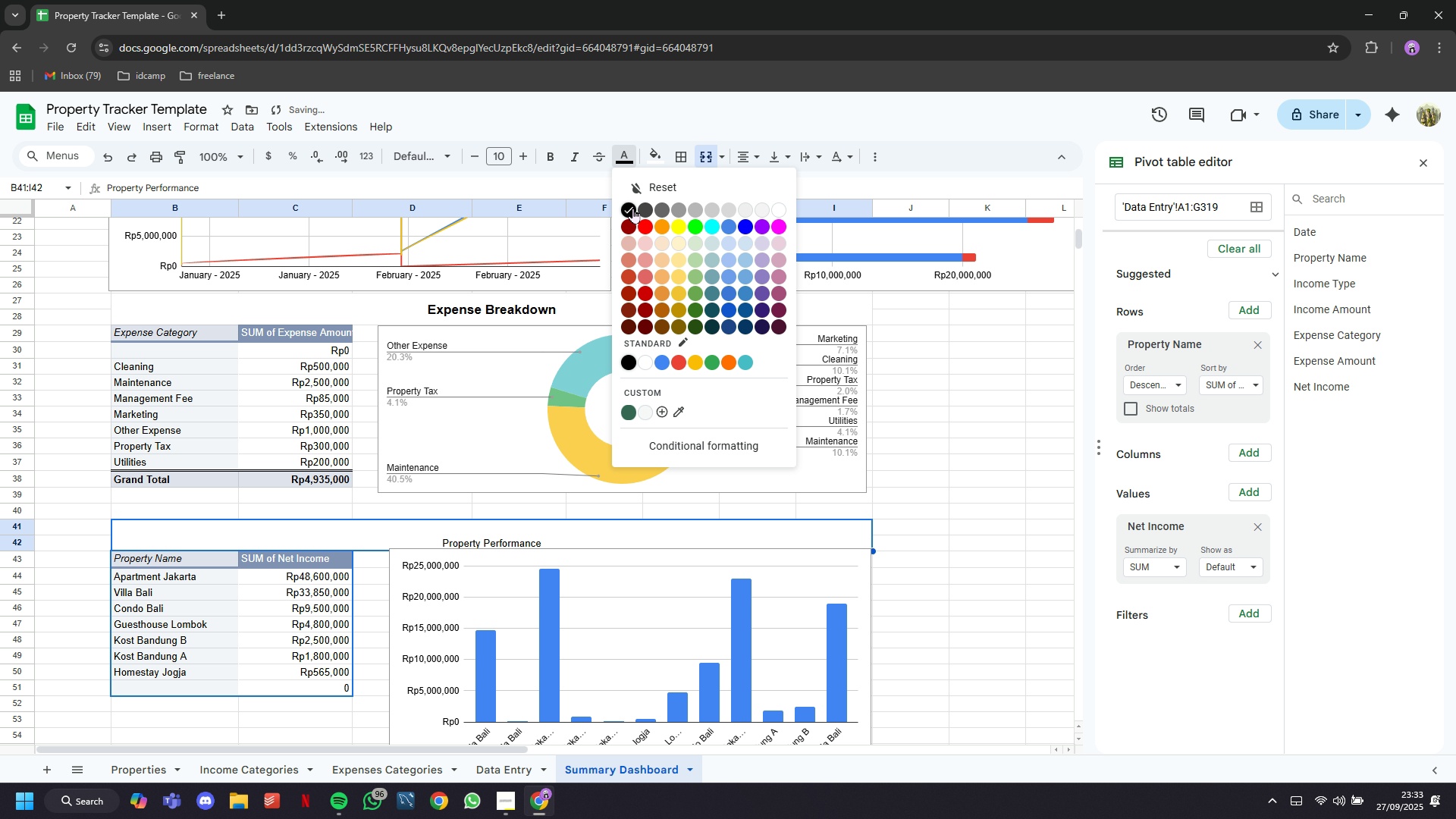 
left_click([632, 209])
 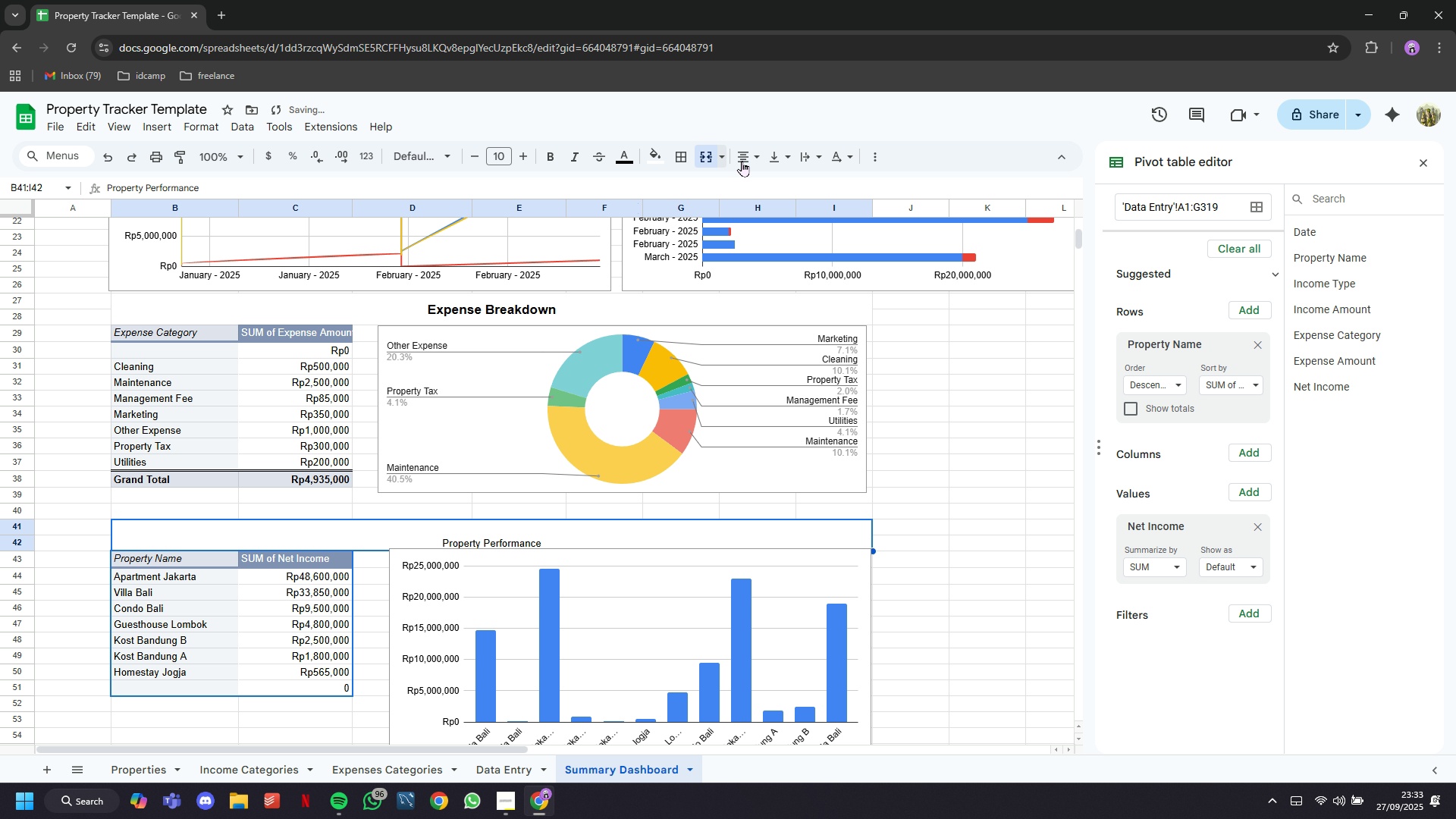 
left_click([755, 154])
 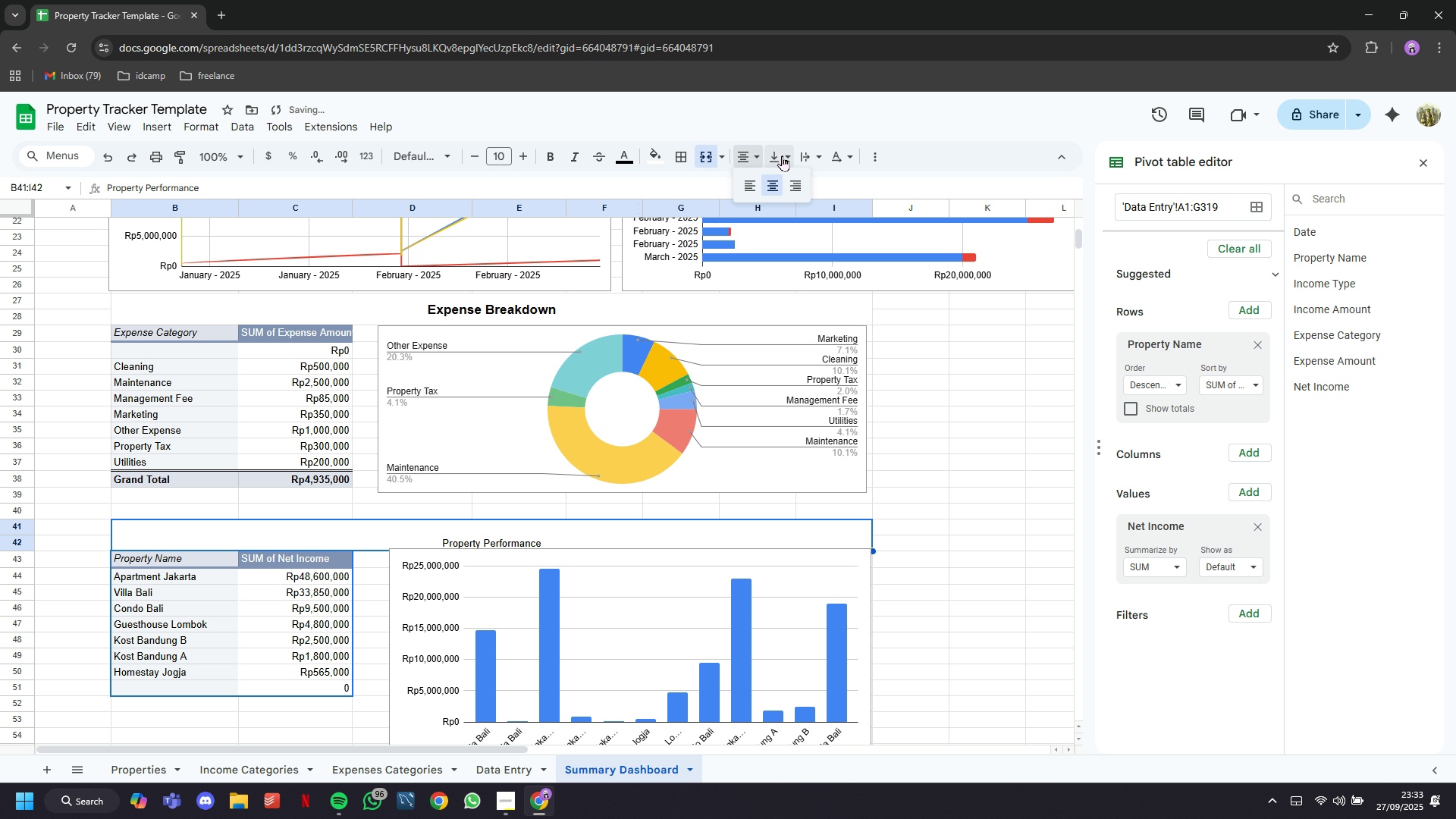 
left_click([782, 155])
 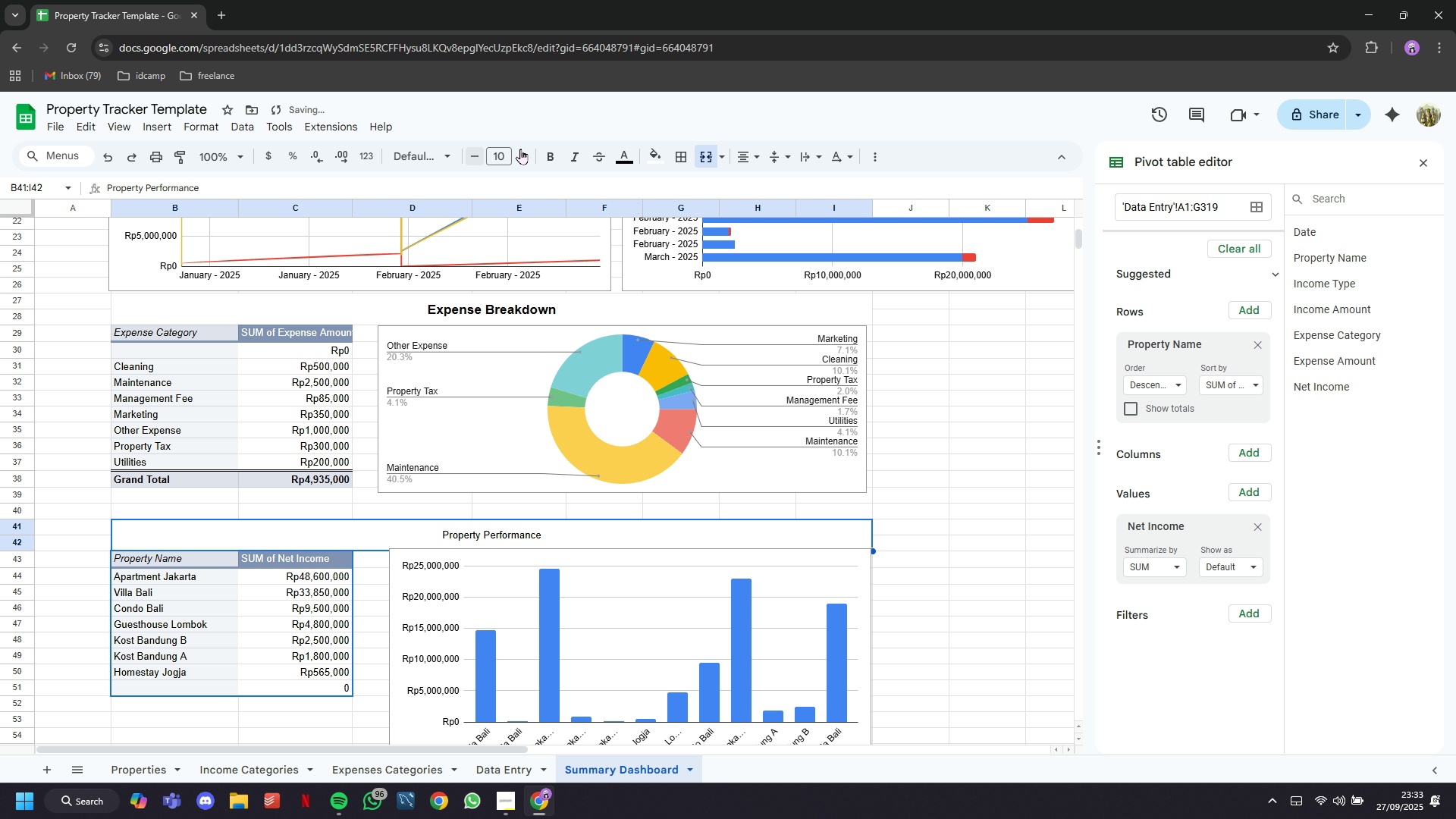 
left_click([524, 149])
 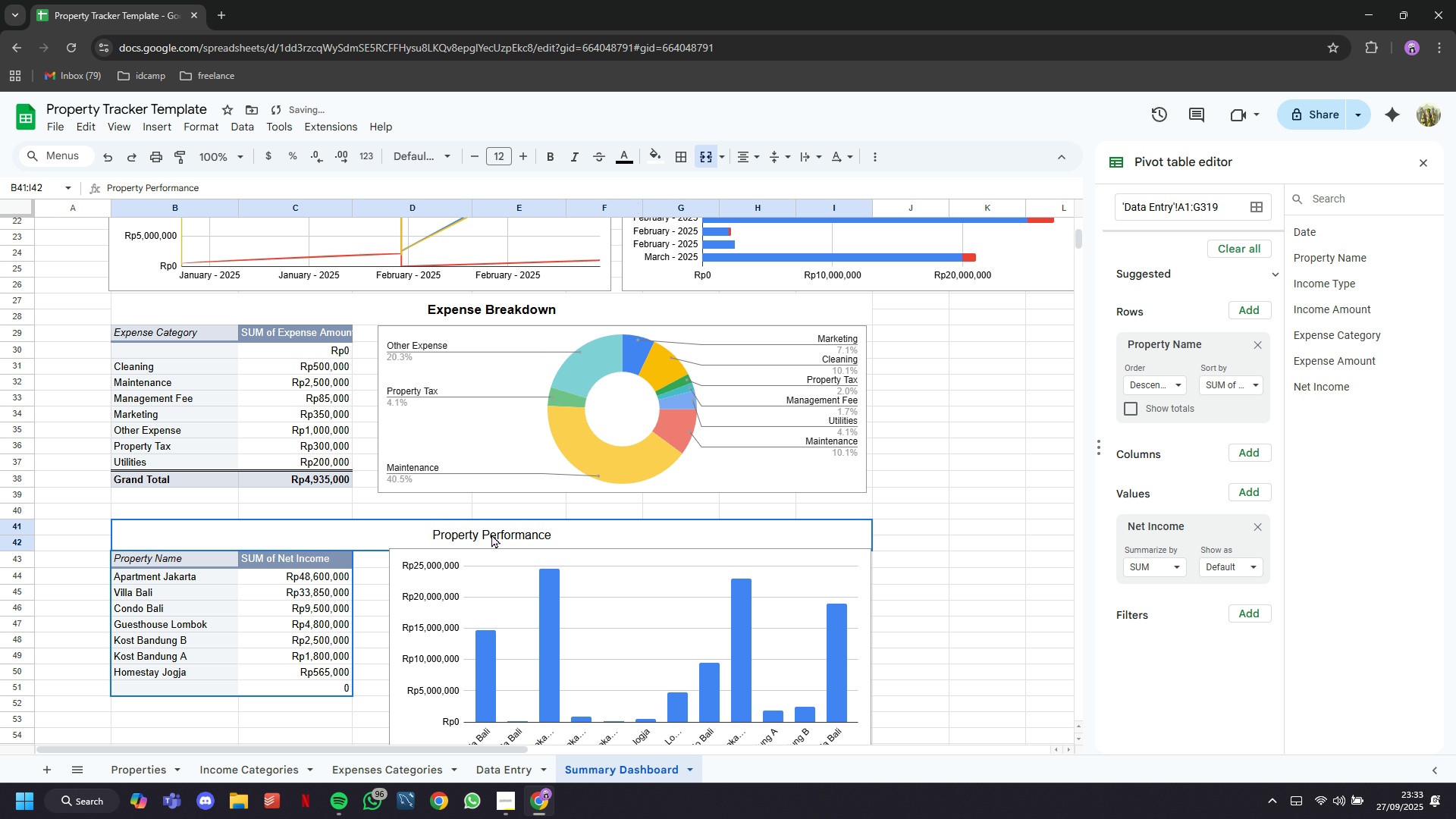 
double_click([491, 534])
 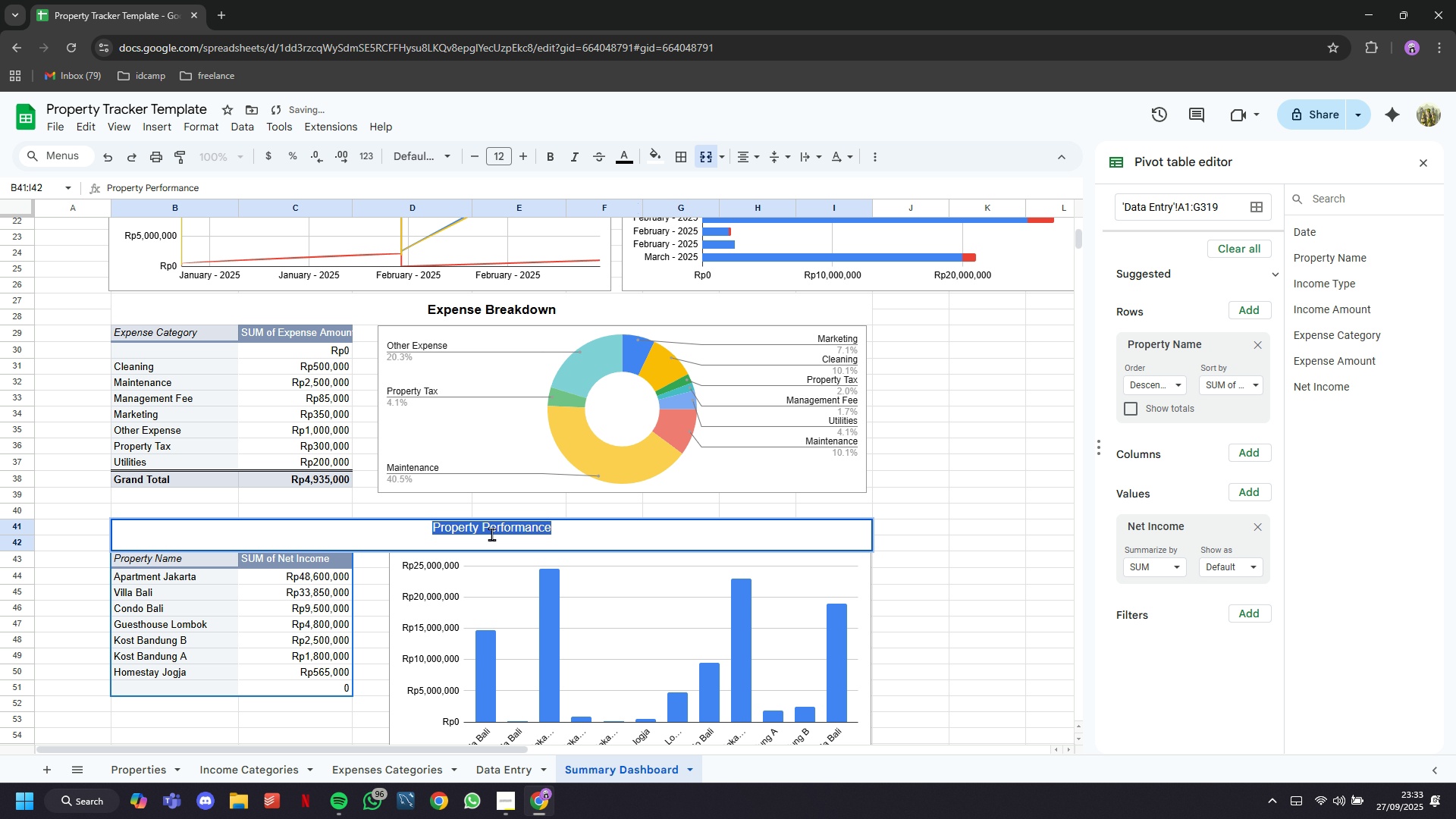 
triple_click([491, 534])
 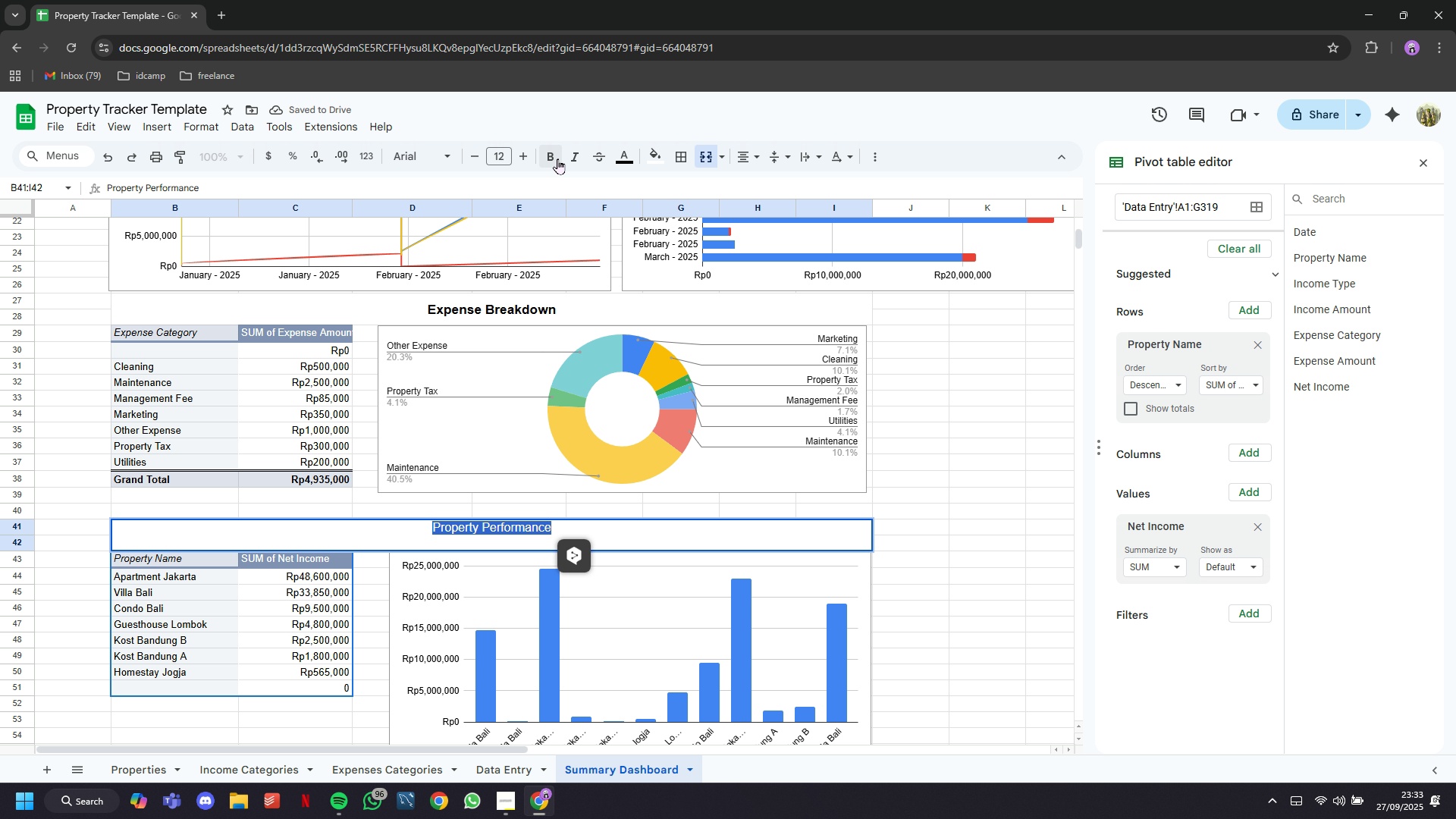 
left_click([557, 157])
 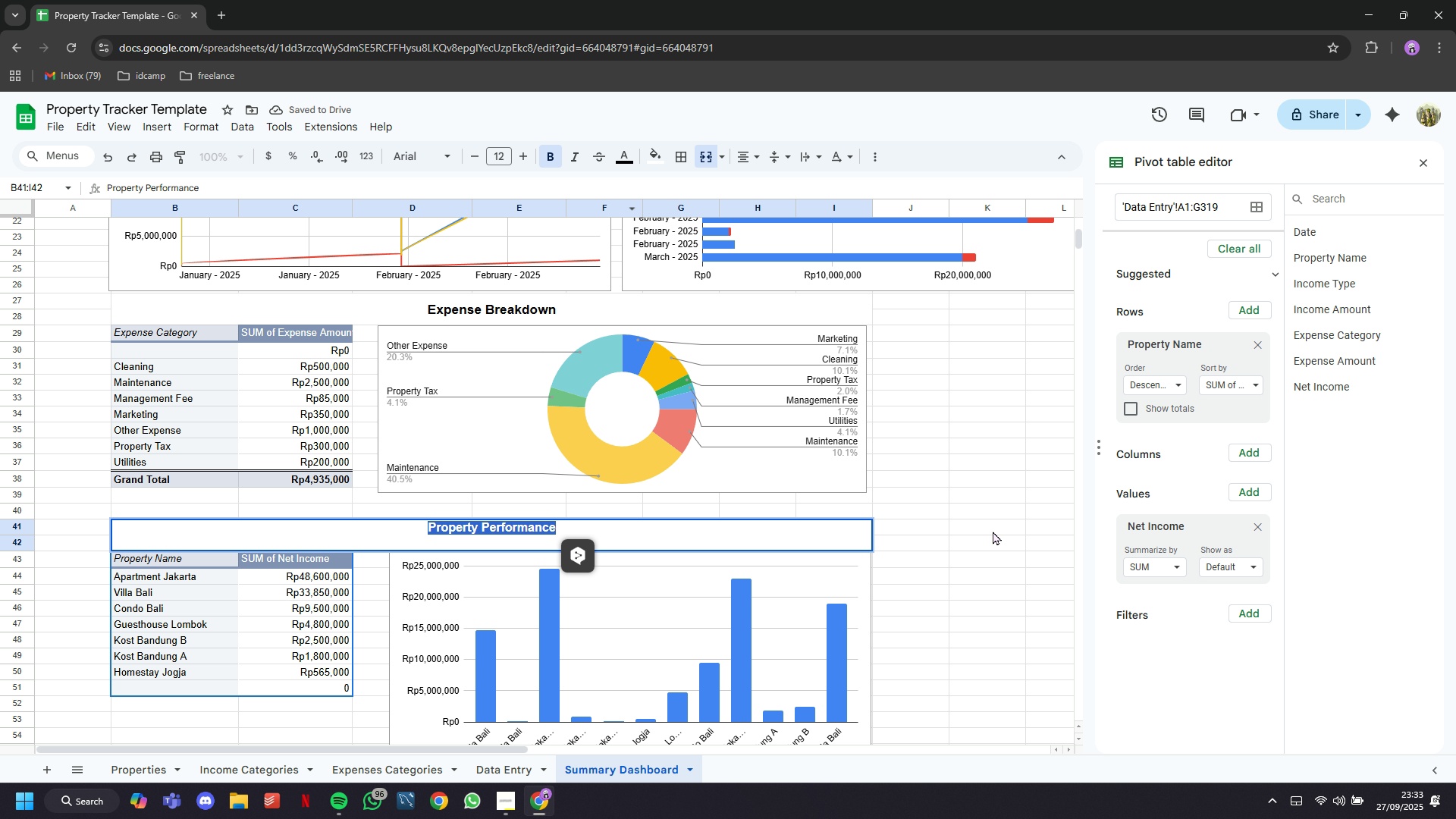 
left_click([996, 535])
 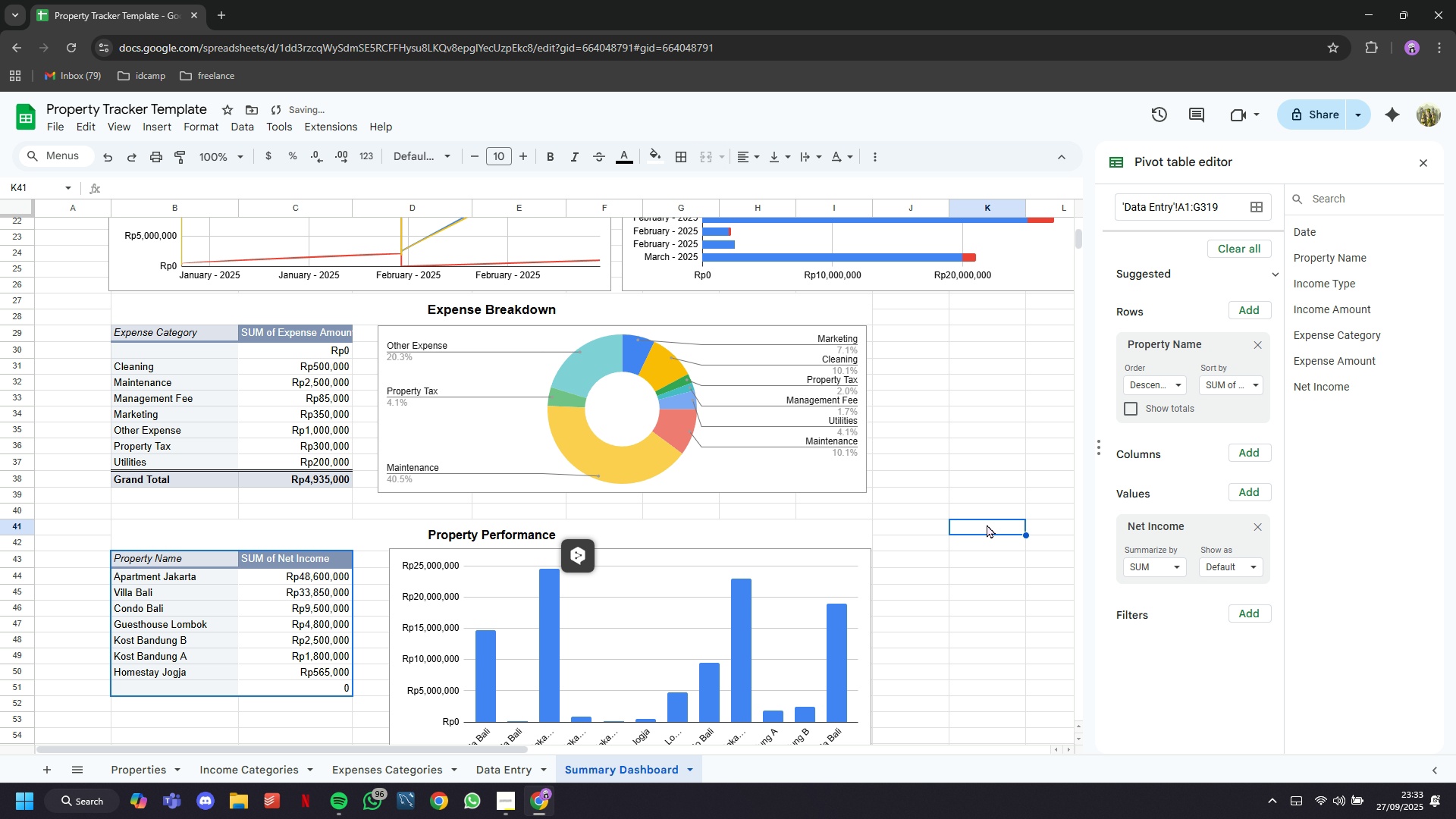 
scroll: coordinate [940, 460], scroll_direction: down, amount: 2.0
 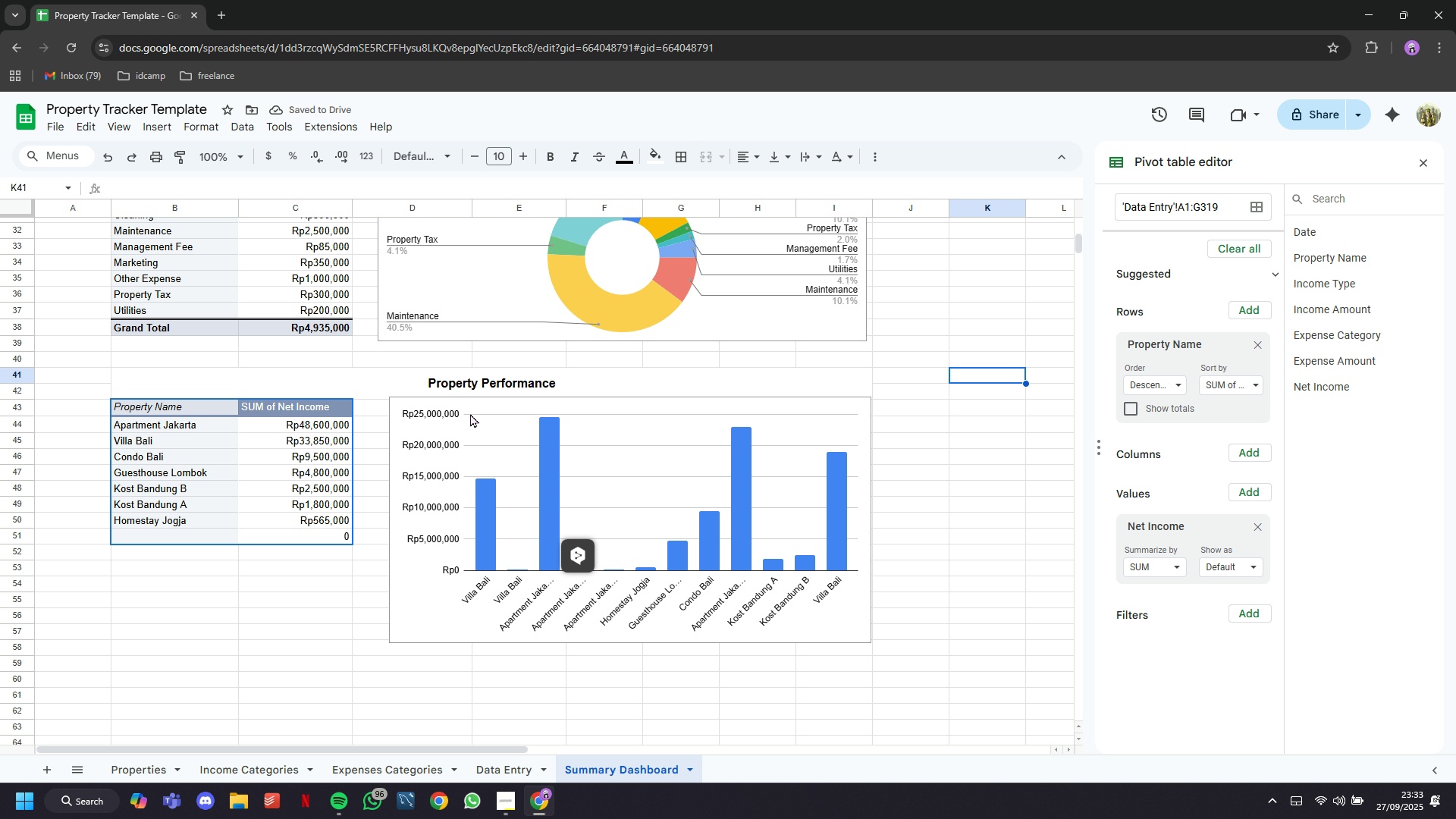 
mouse_move([506, 405])
 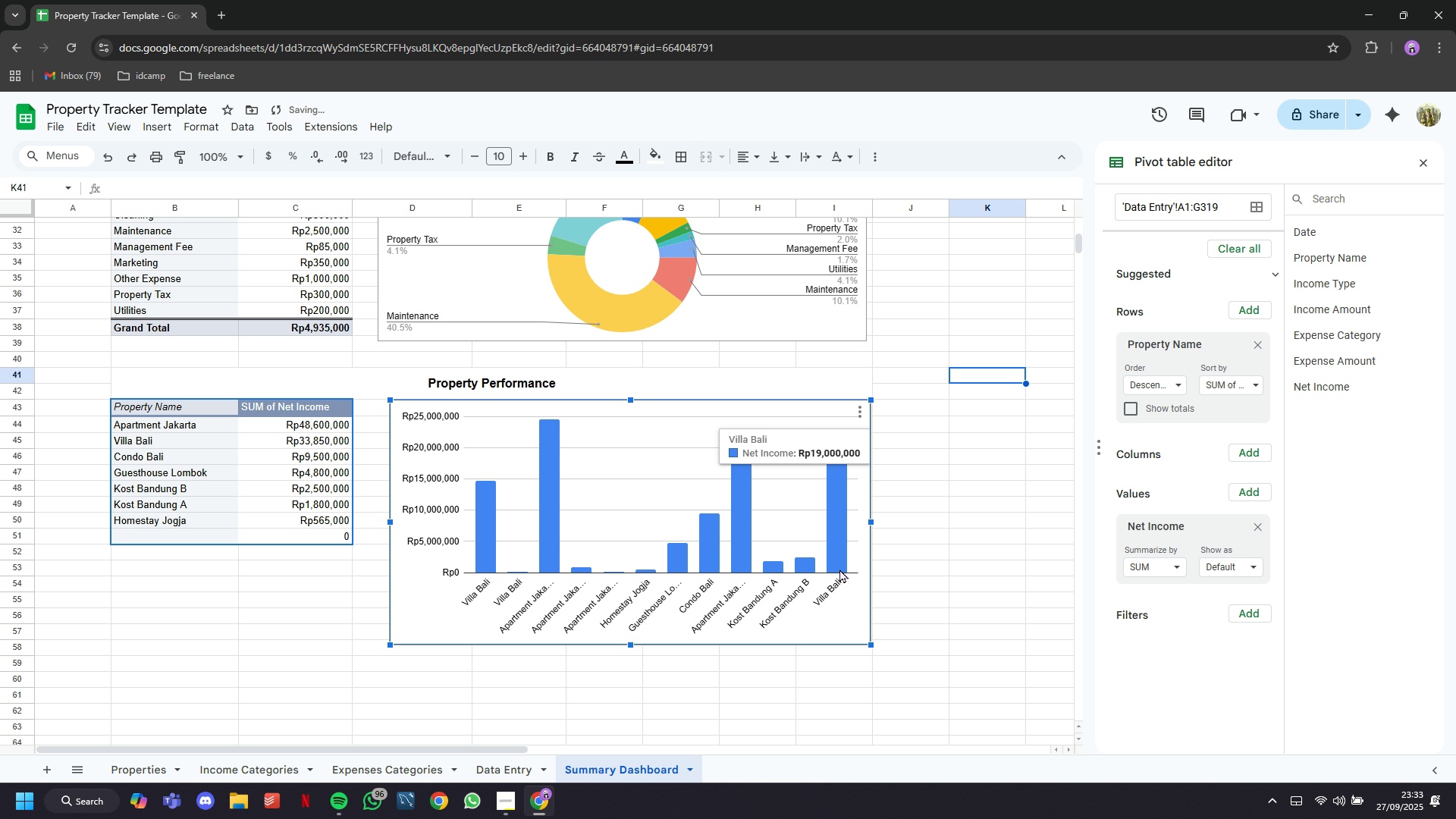 
left_click([892, 569])
 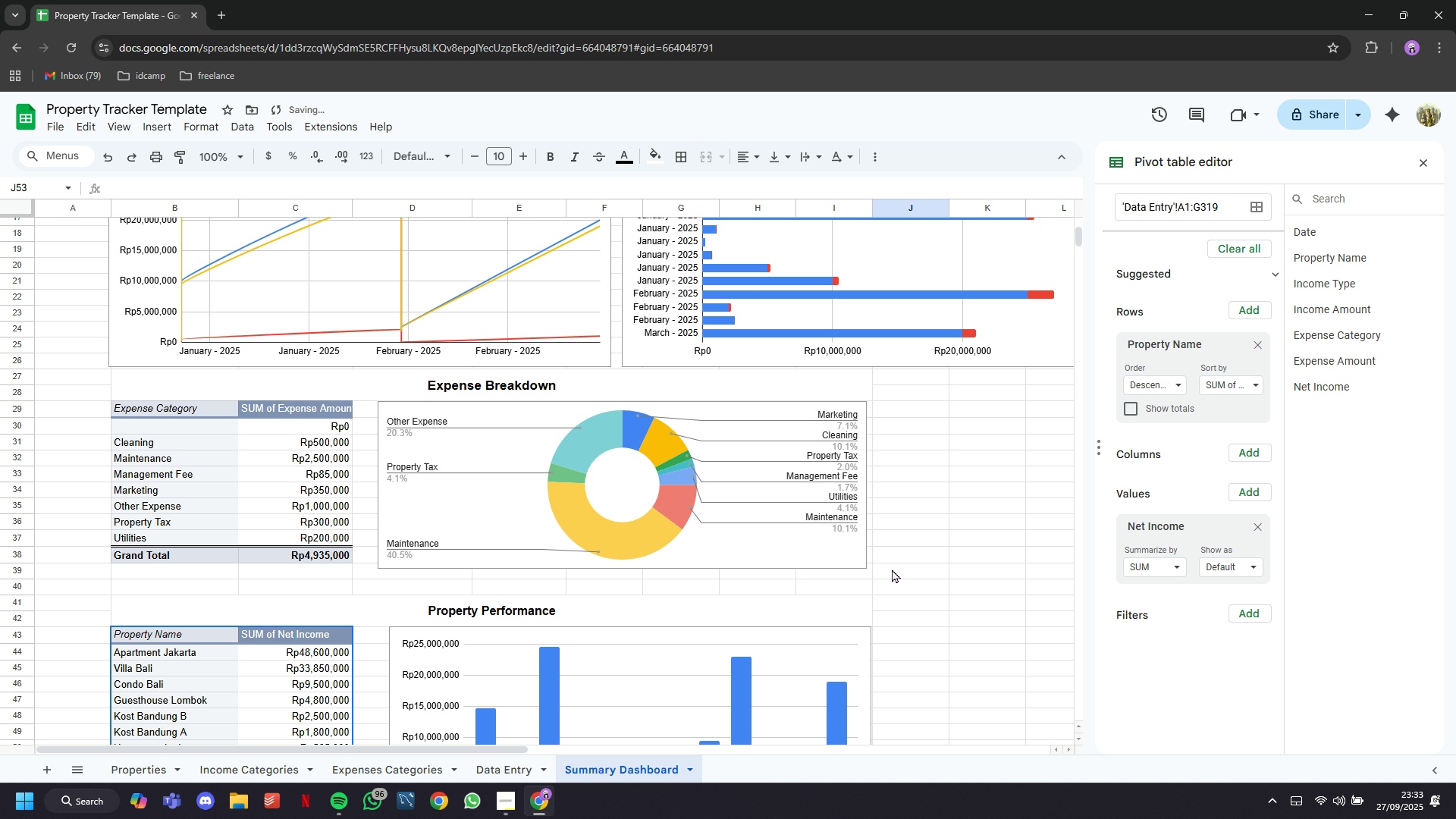 
scroll: coordinate [892, 569], scroll_direction: up, amount: 9.0
 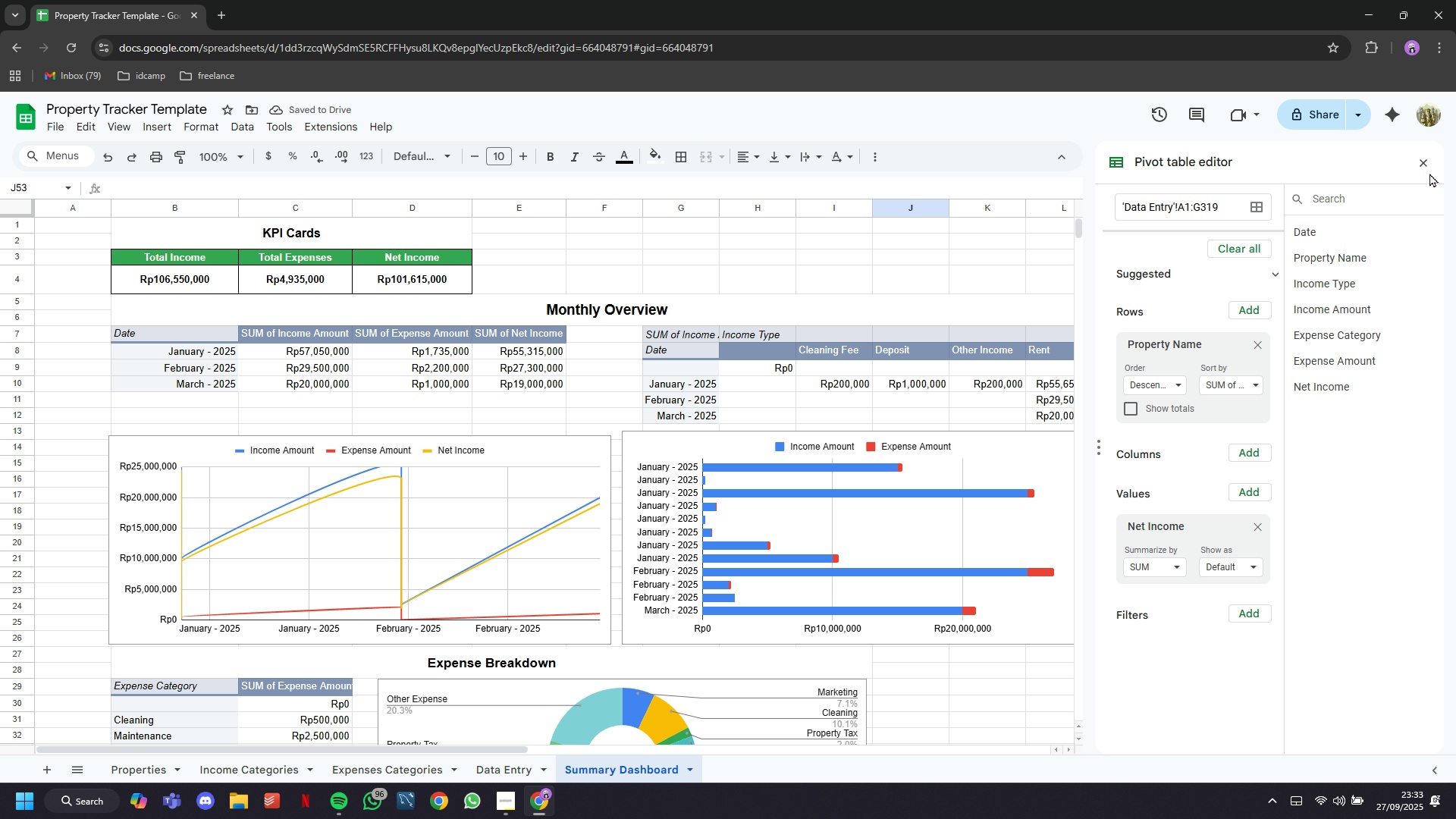 
left_click([1429, 163])
 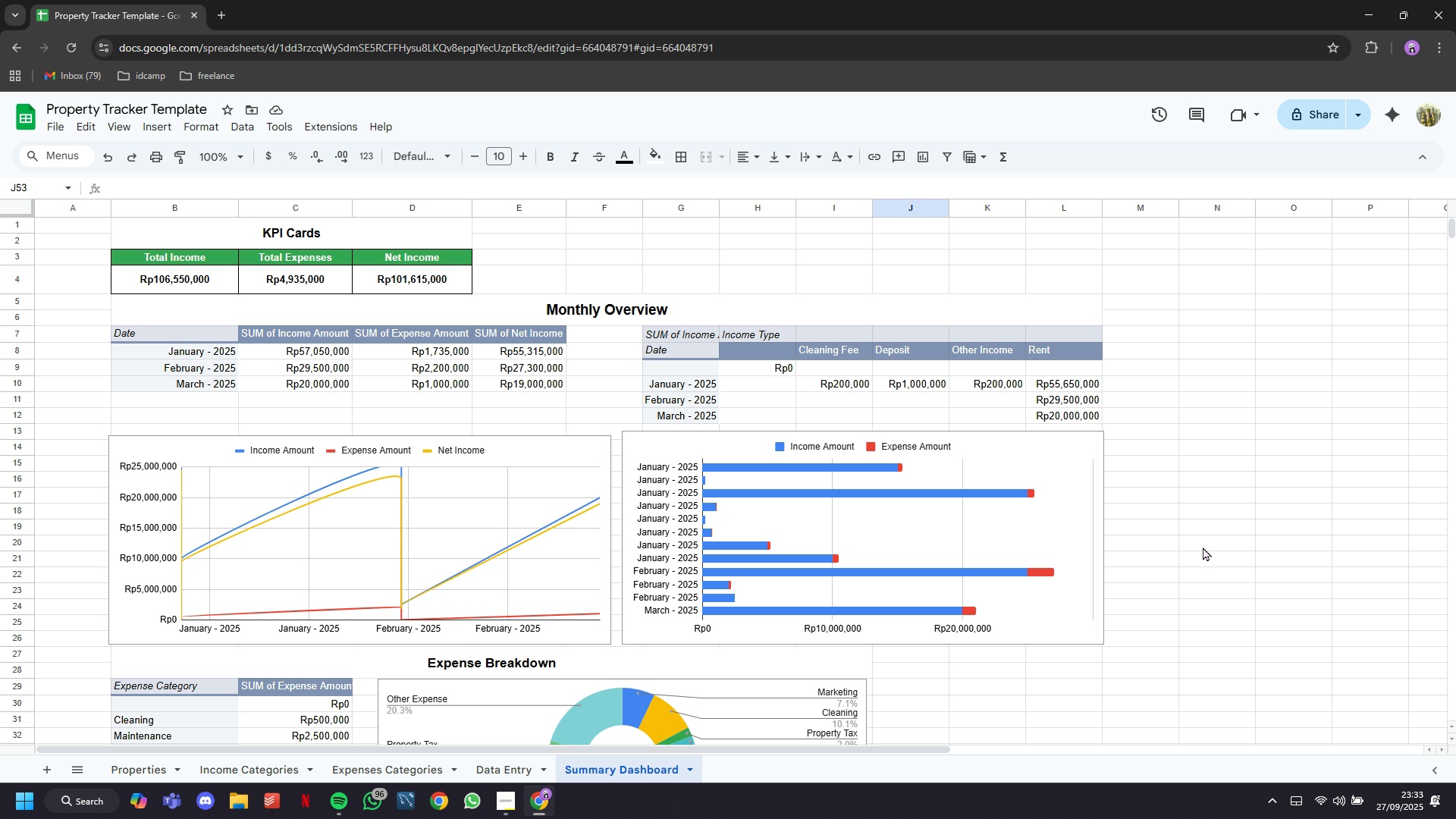 
scroll: coordinate [1201, 547], scroll_direction: up, amount: 6.0
 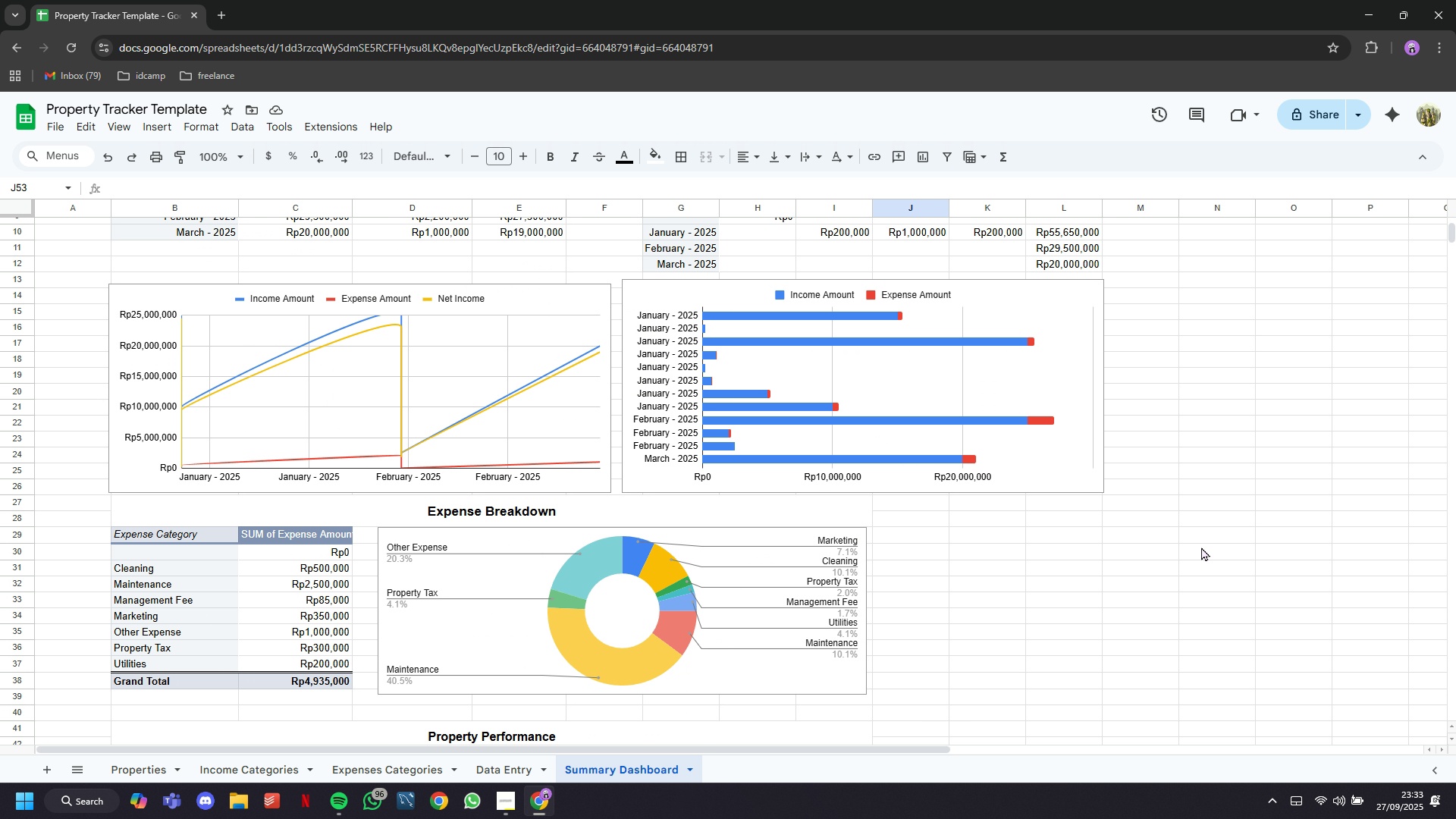 
scroll: coordinate [1201, 547], scroll_direction: down, amount: 2.0
 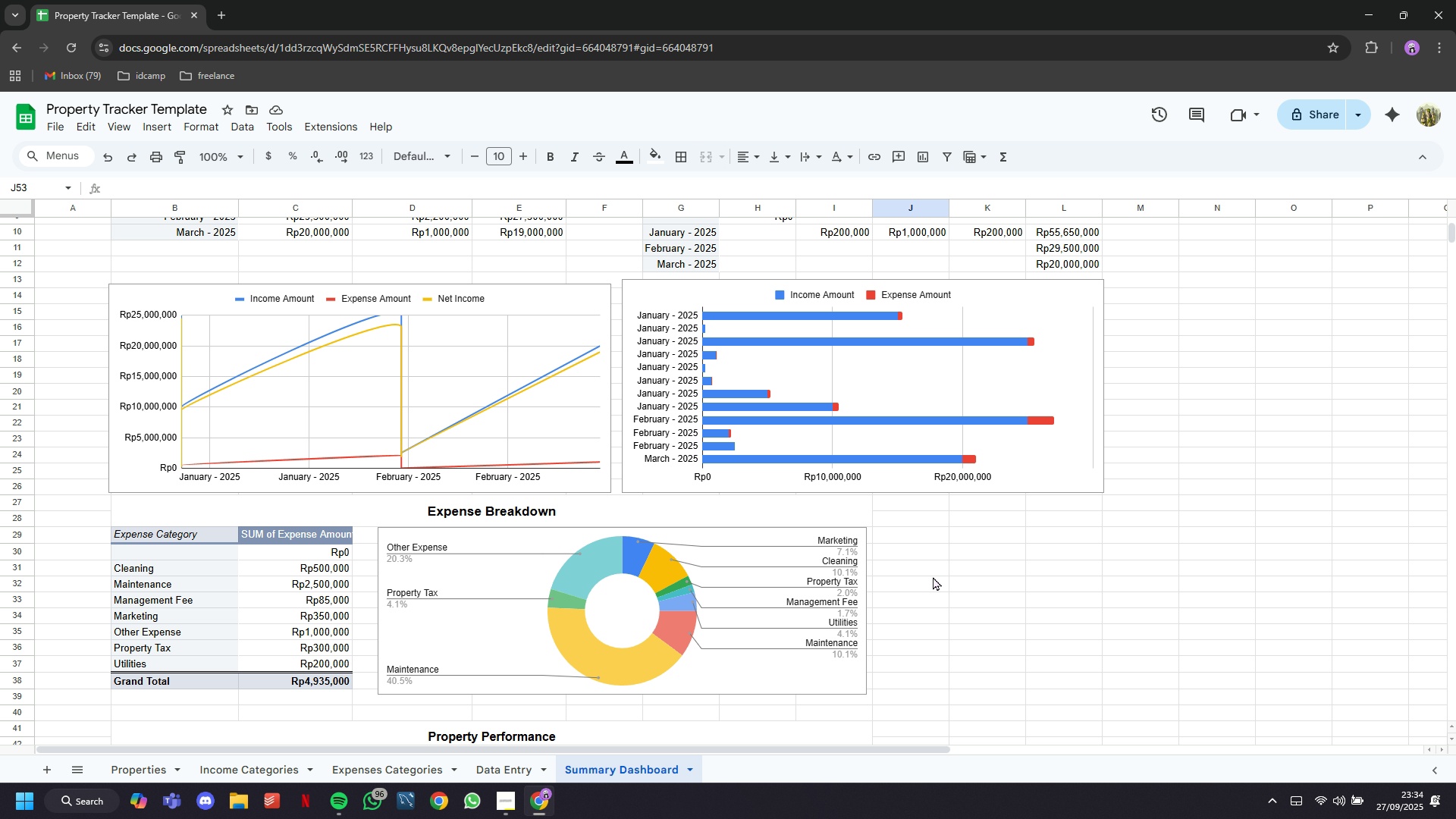 
wait(19.06)
 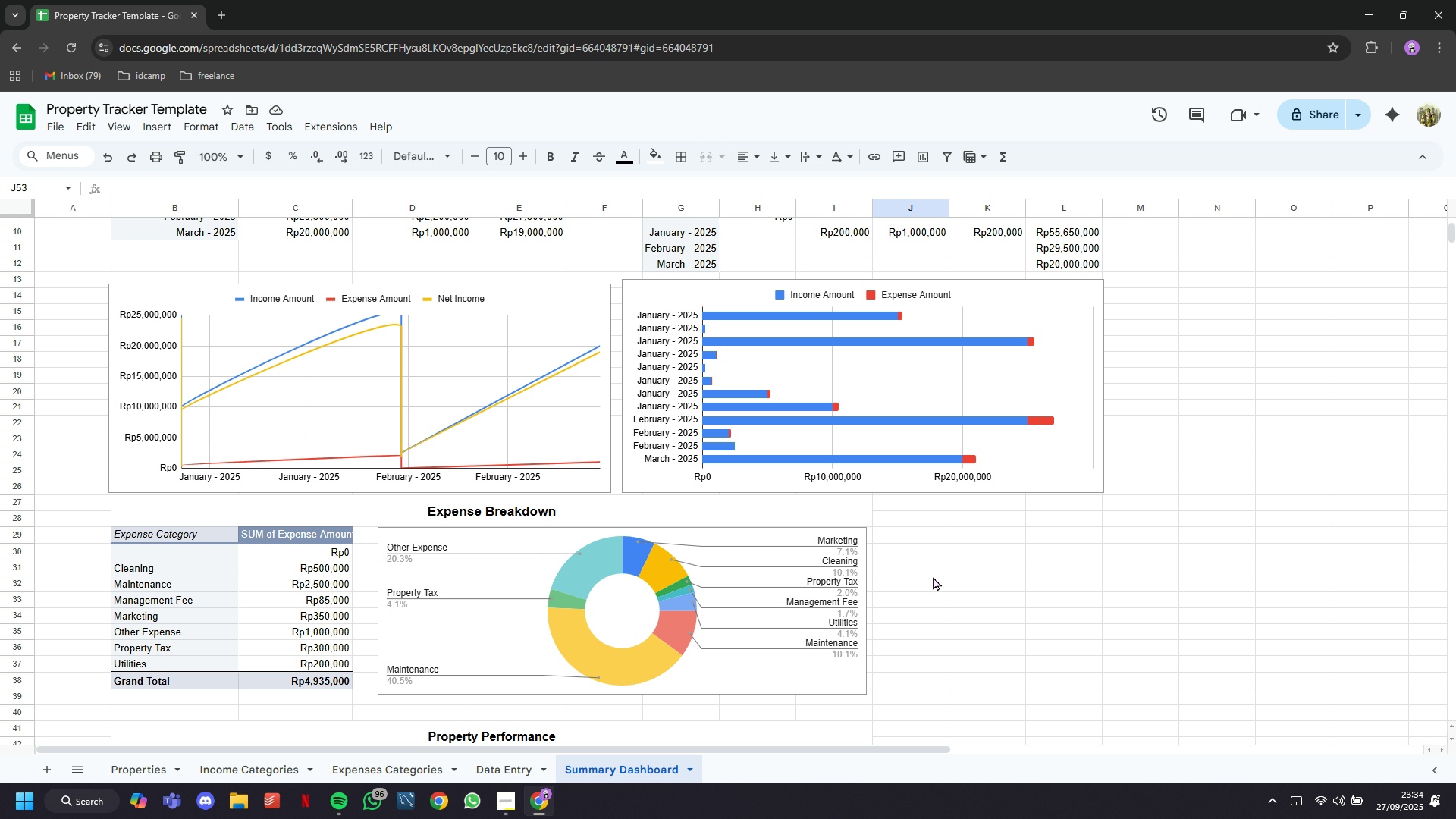 
left_click([45, 772])
 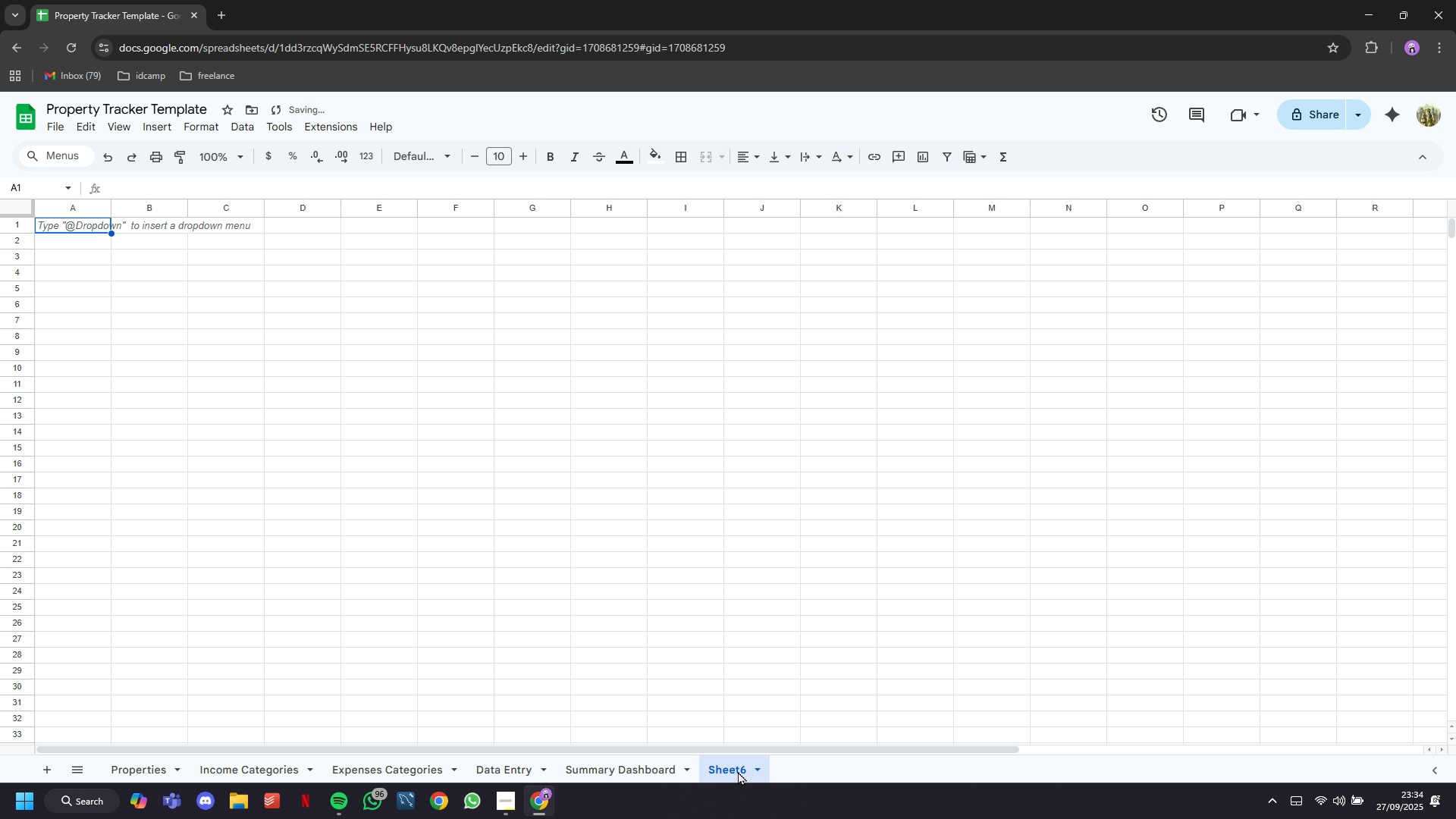 
double_click([736, 771])
 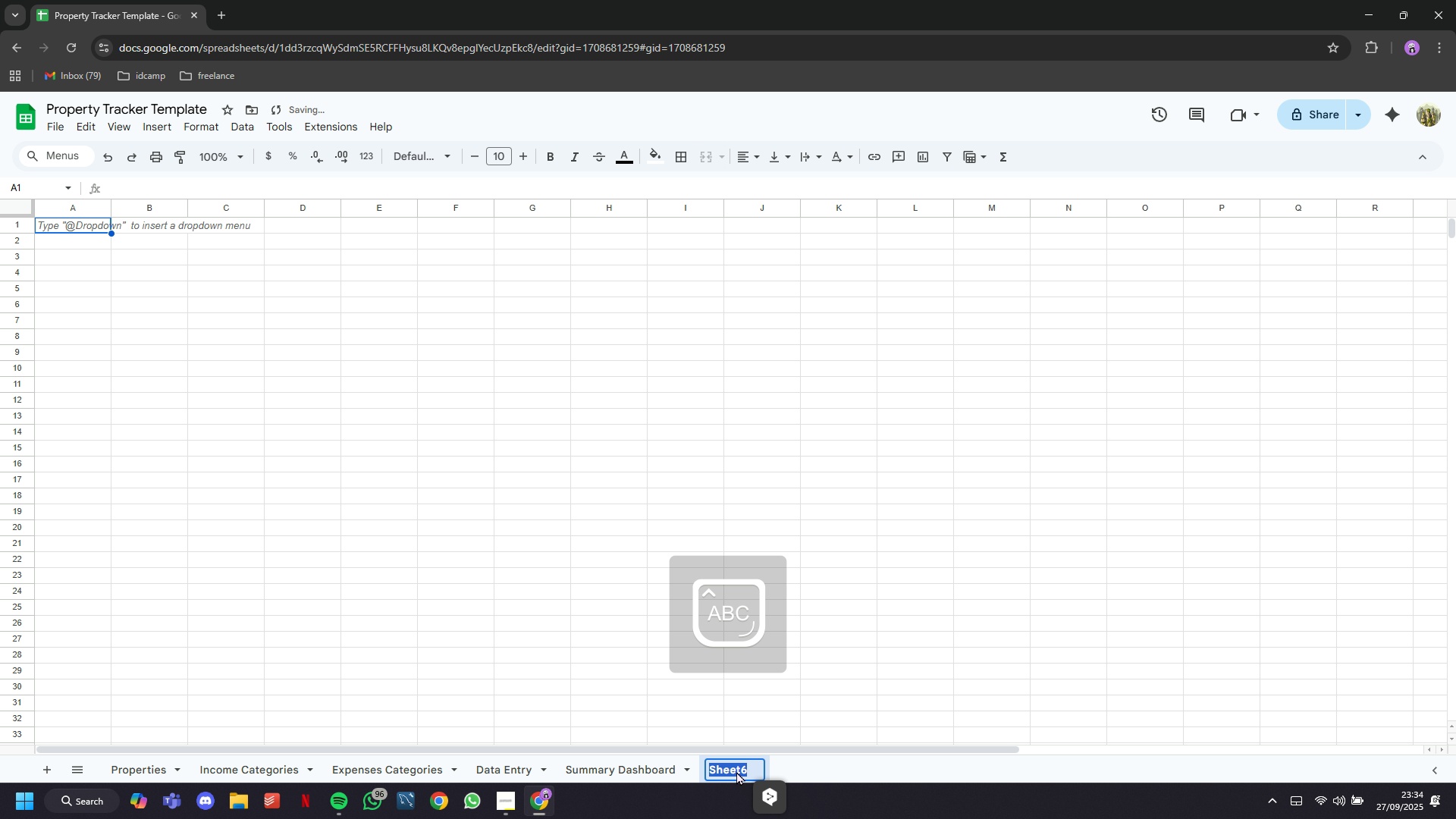 
type(Assumption & Set-up)
 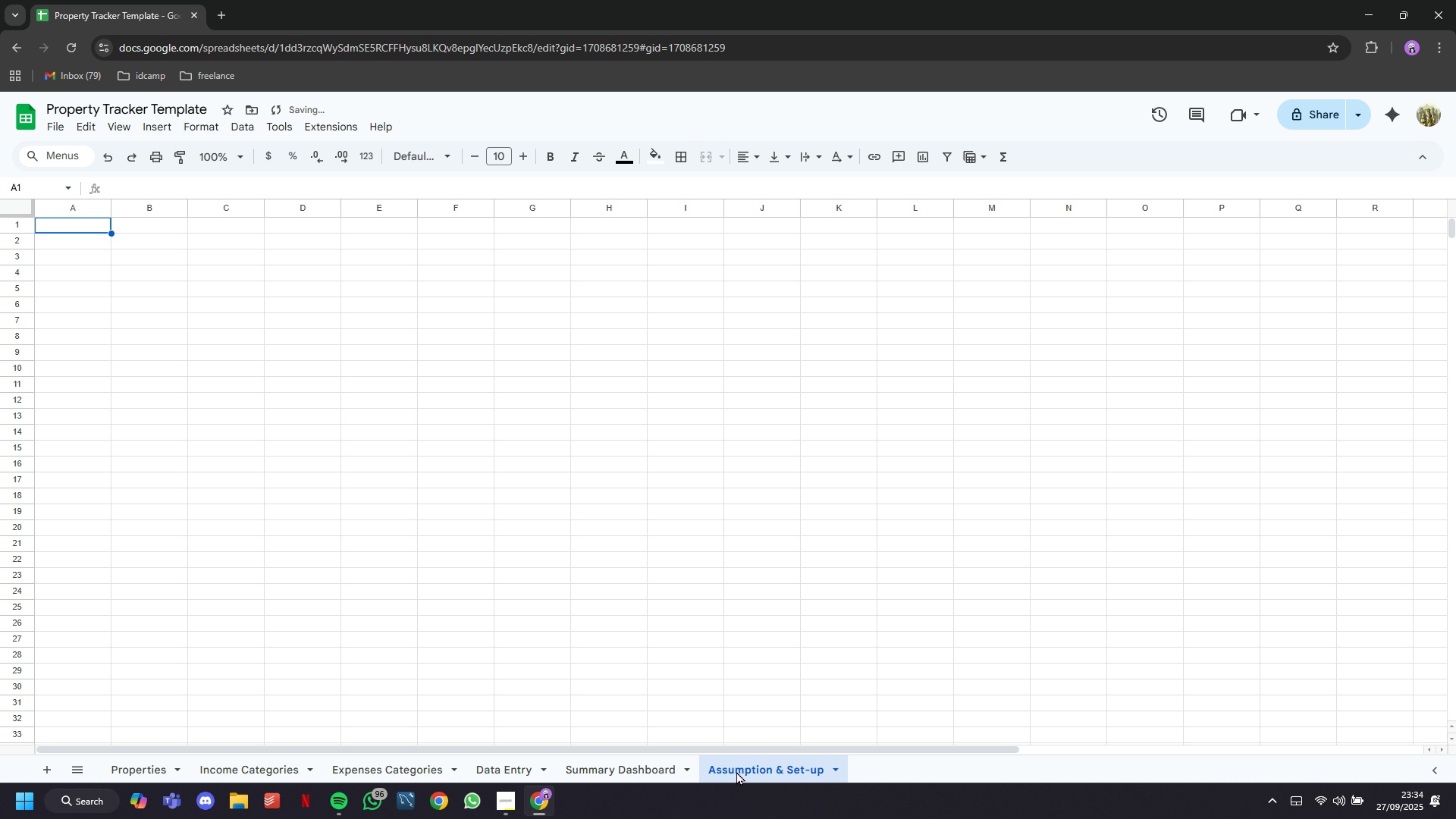 
 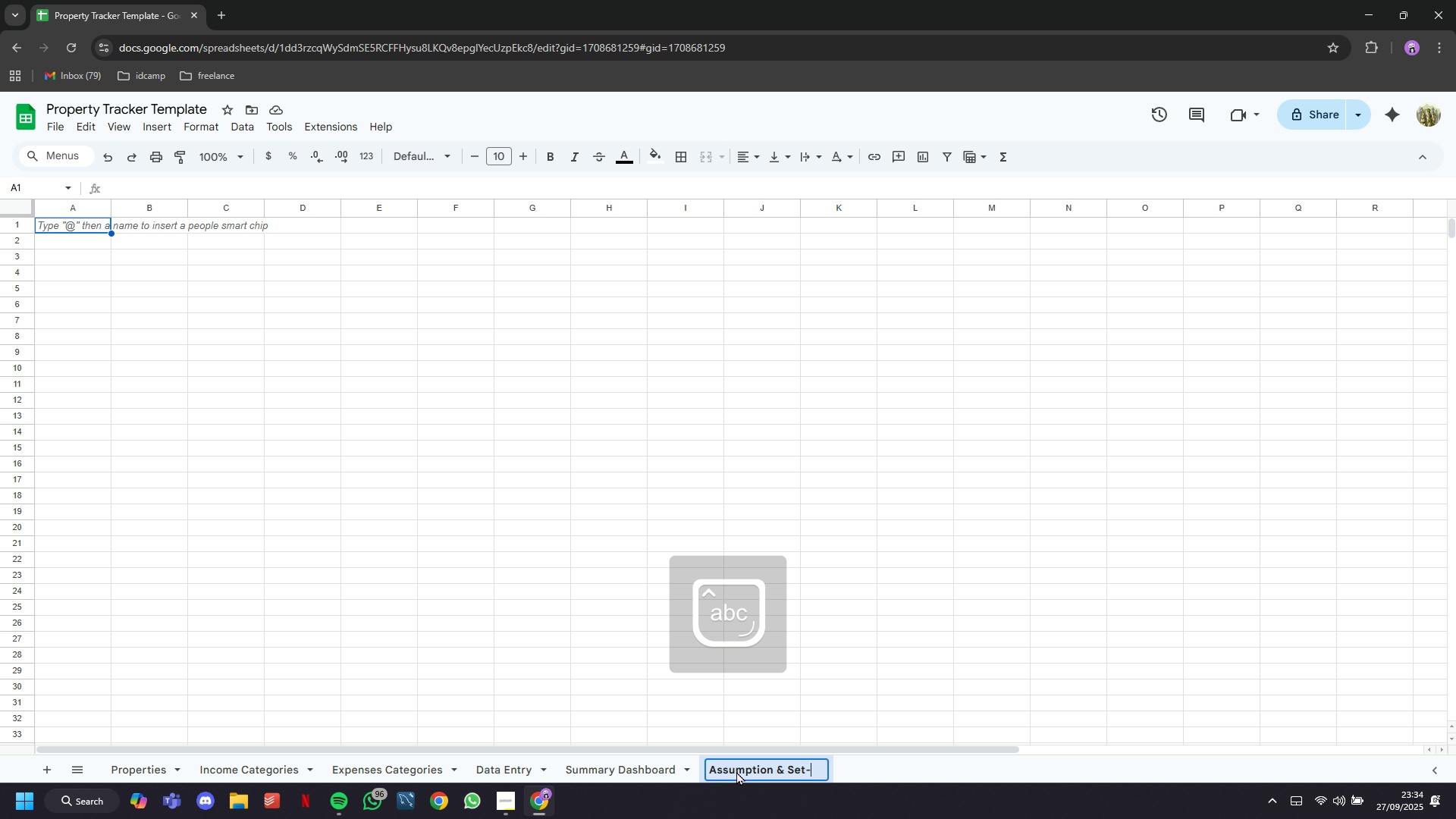 
key(Enter)
 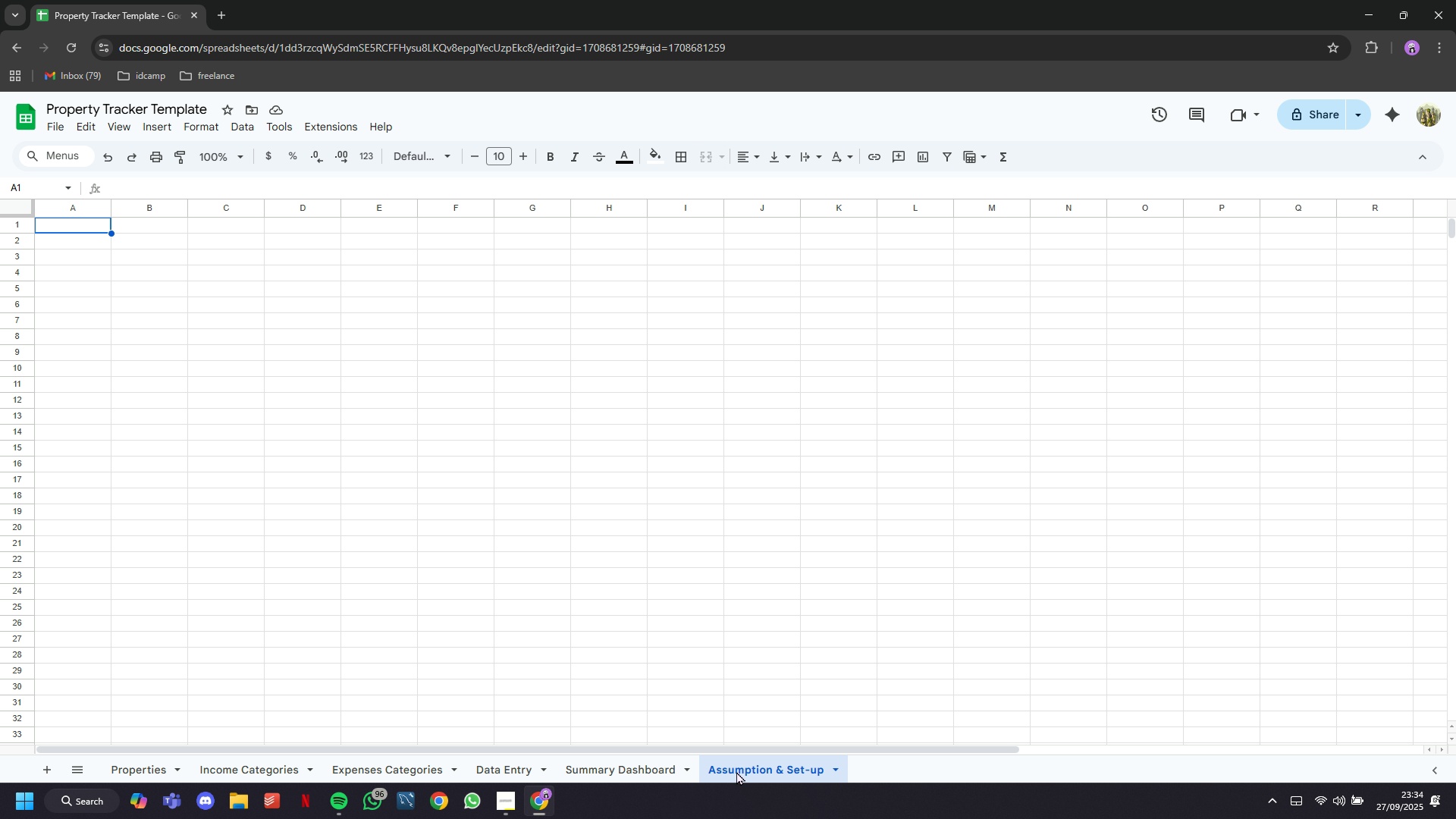 
wait(26.27)
 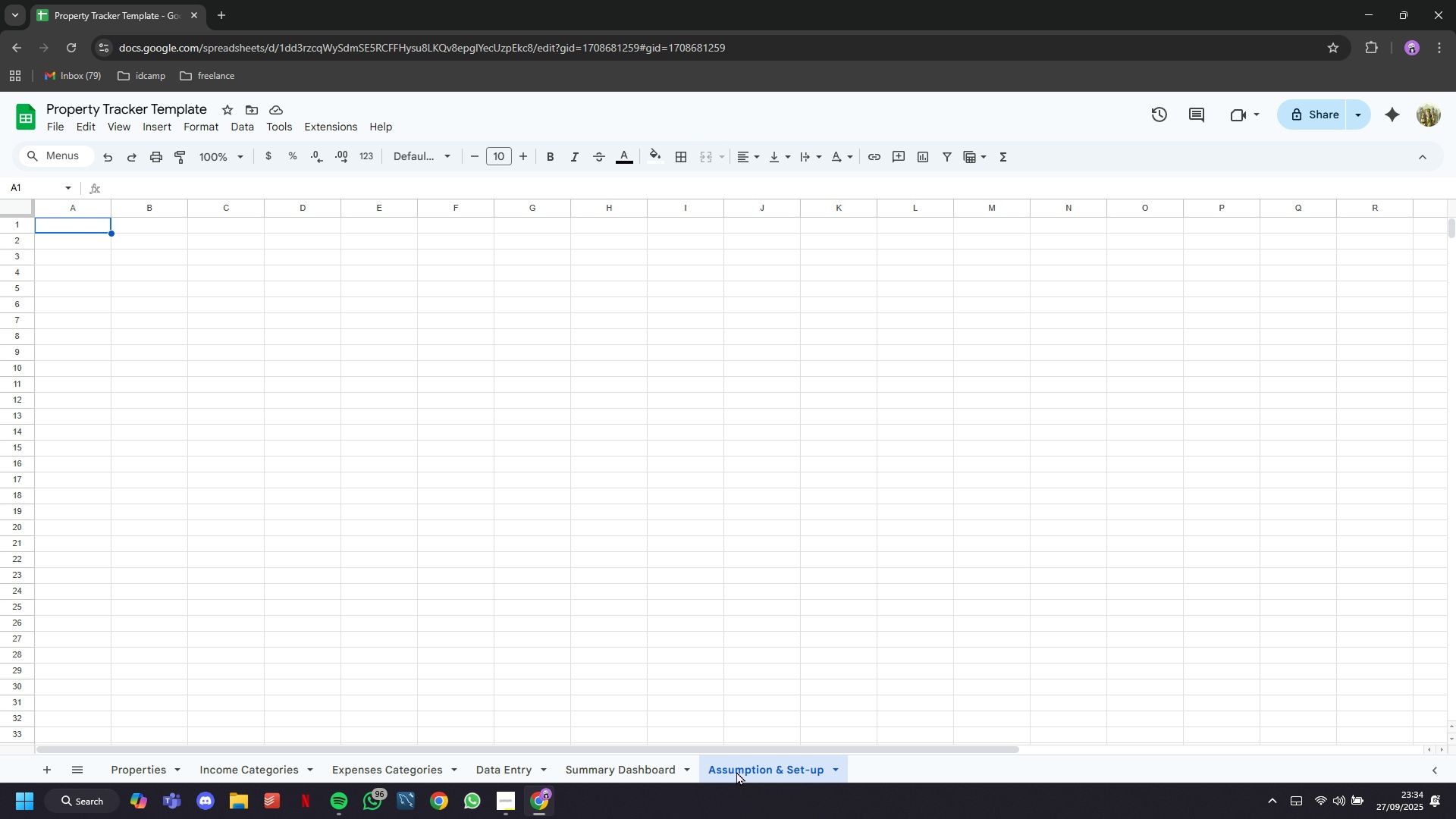 
left_click([86, 243])
 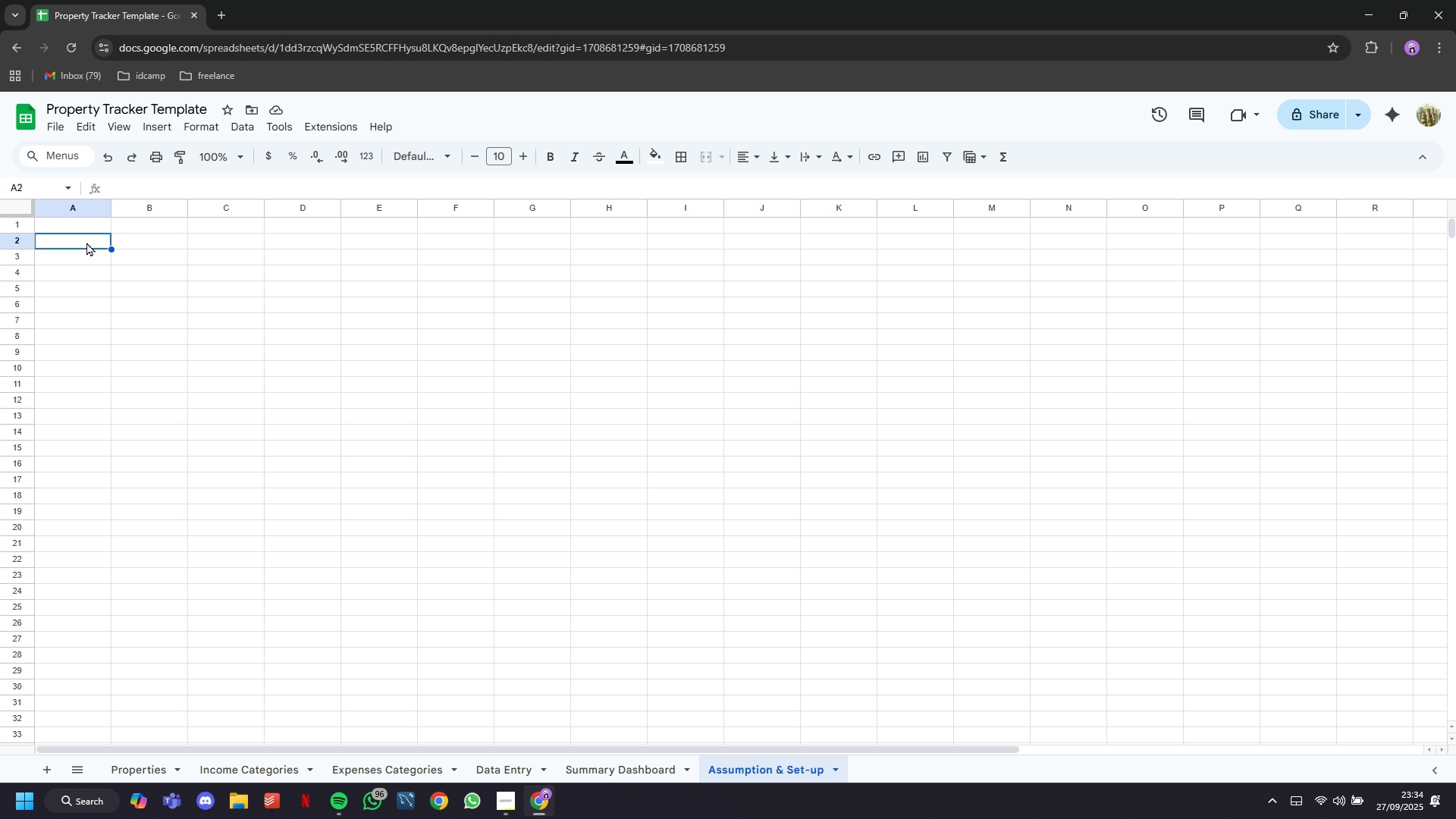 
key(CapsLock)
 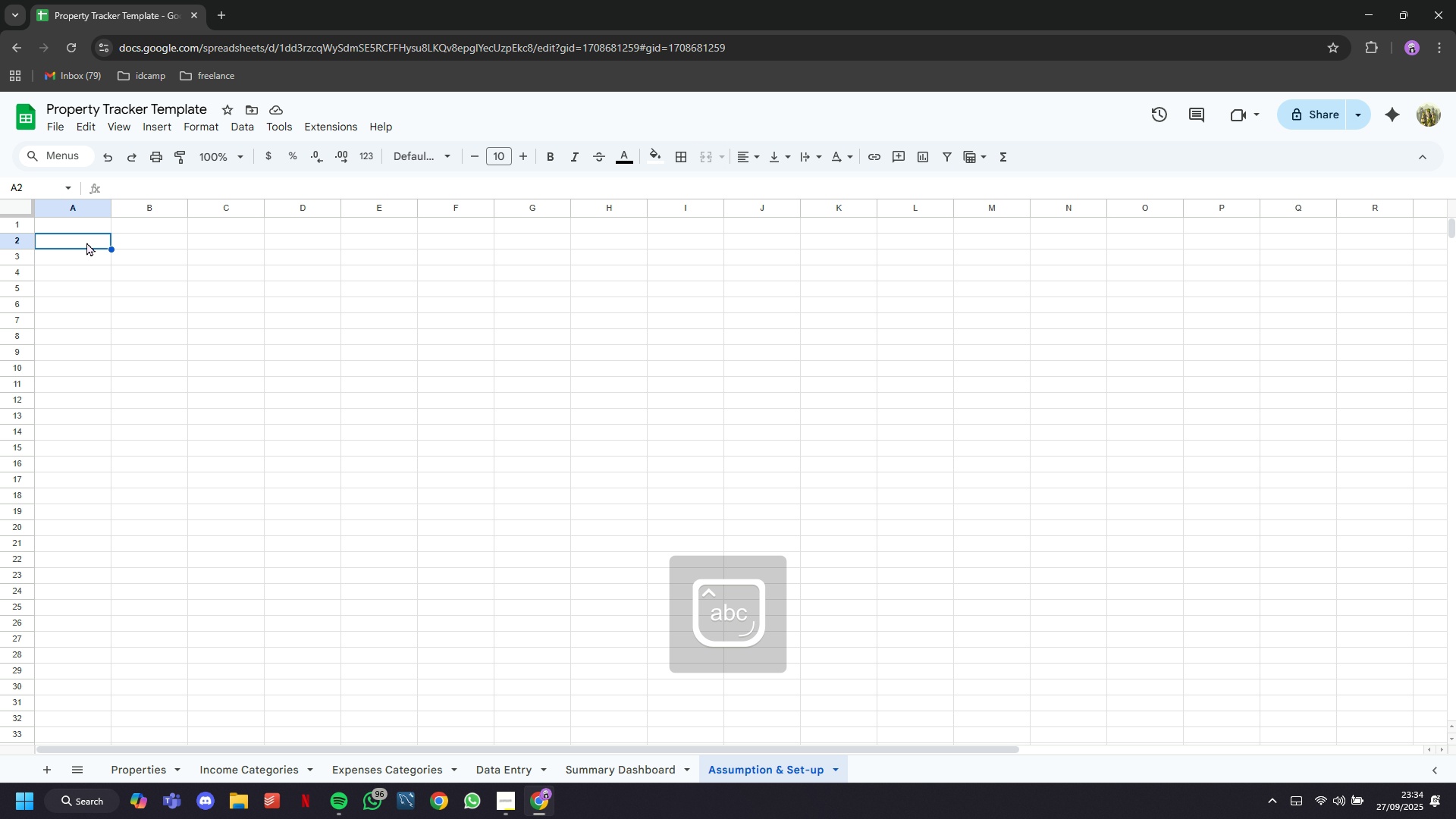 
key(CapsLock)
 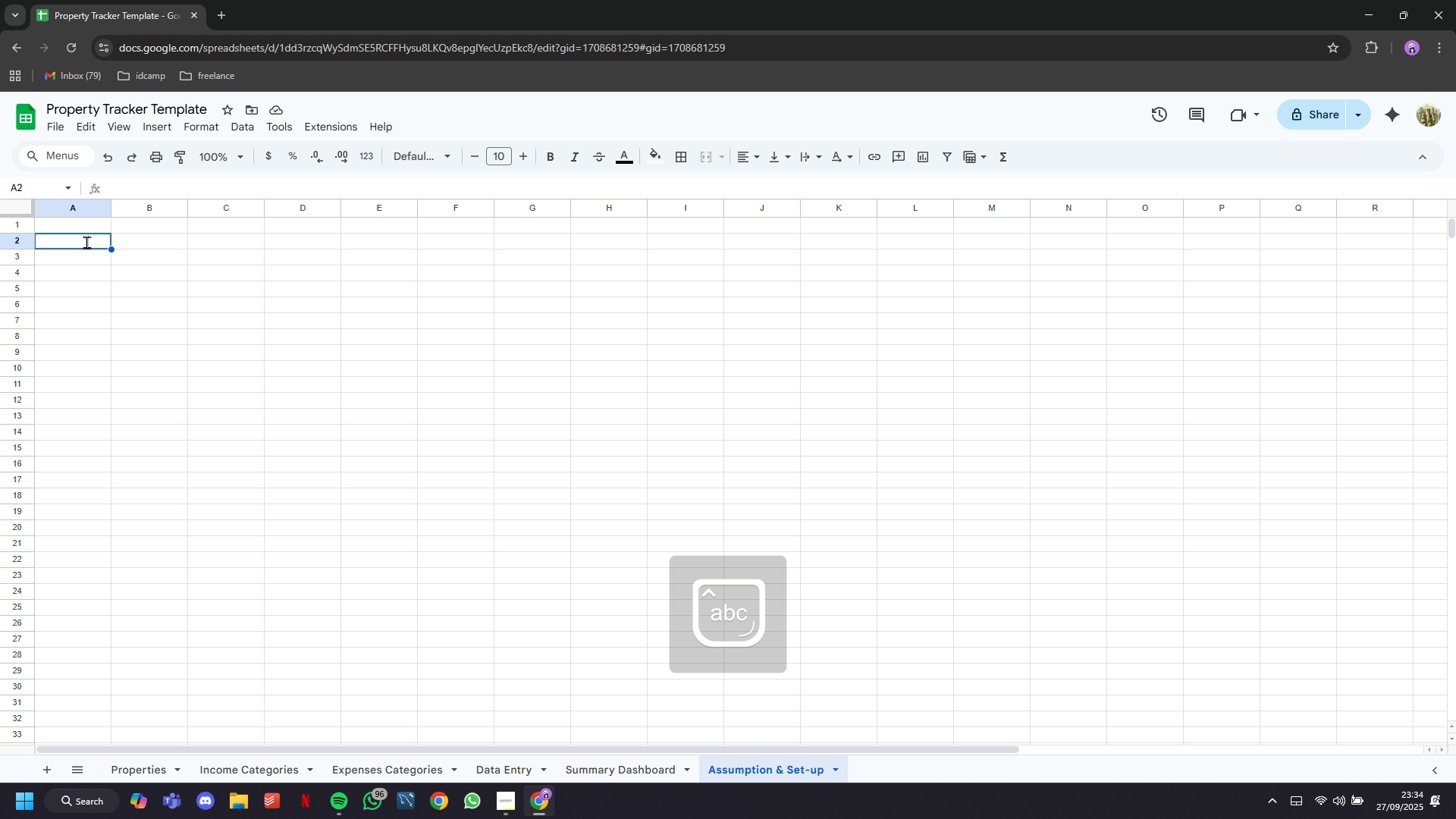 
key(A)
 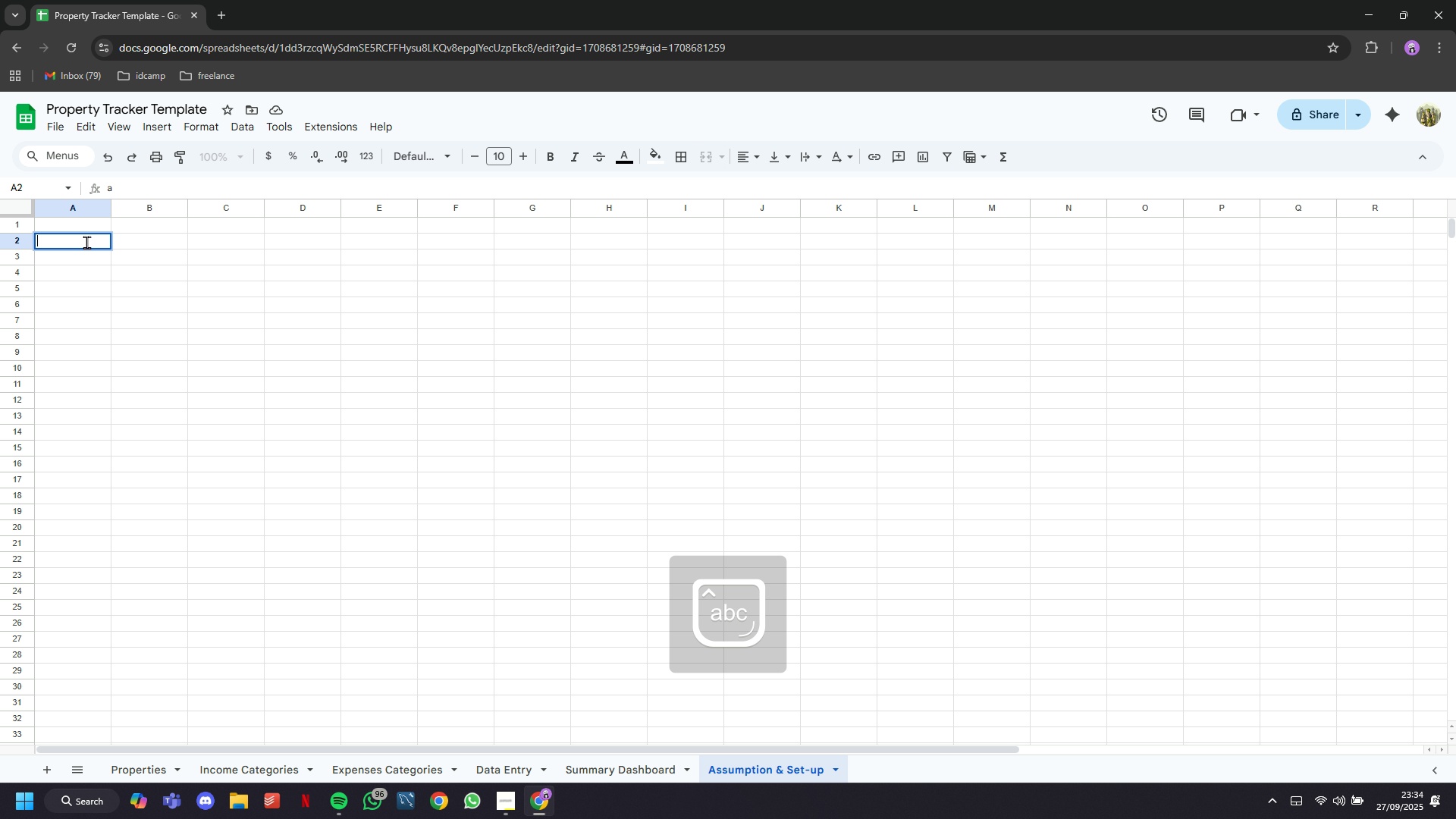 
key(Backspace)
 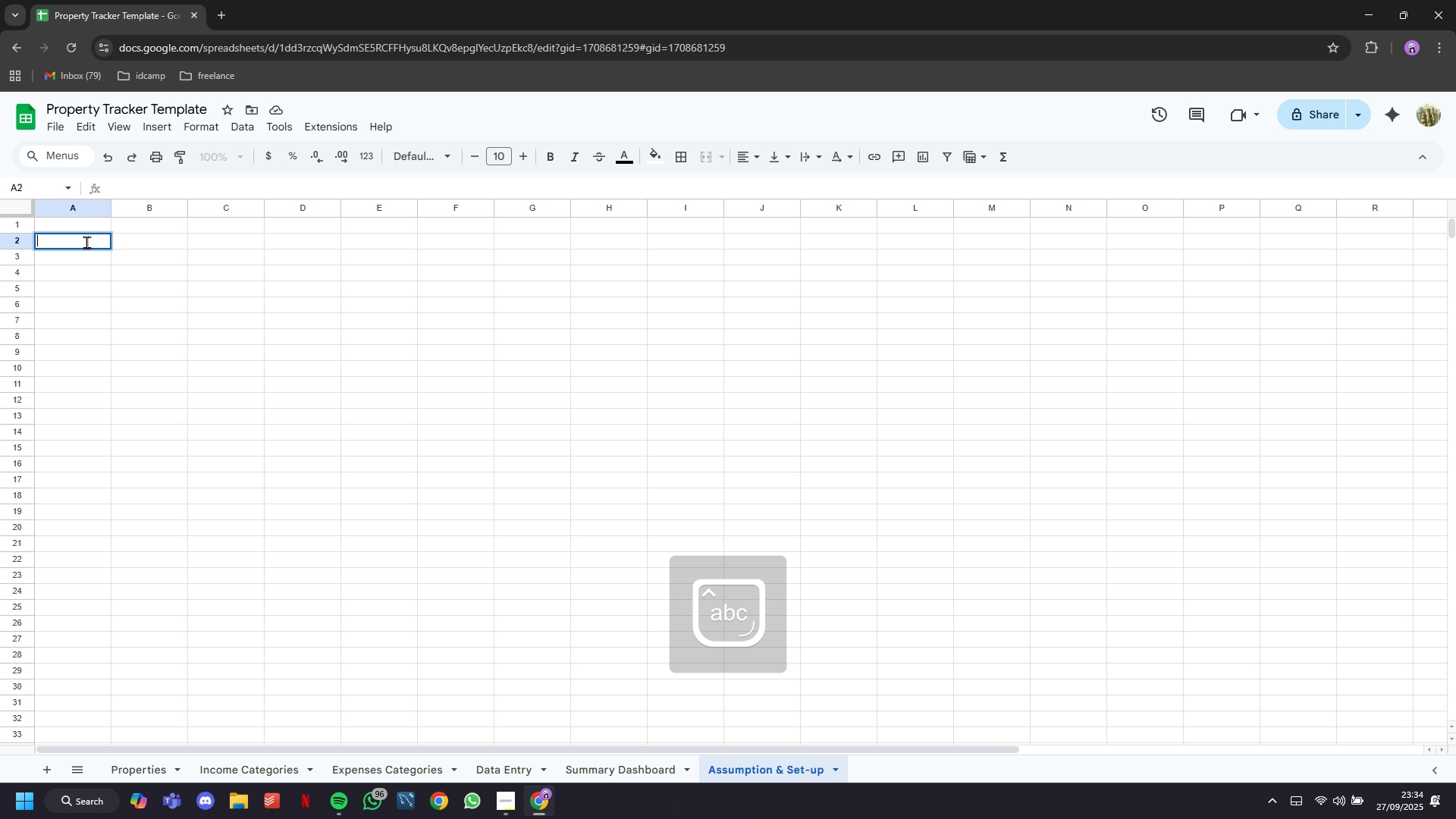 
key(CapsLock)
 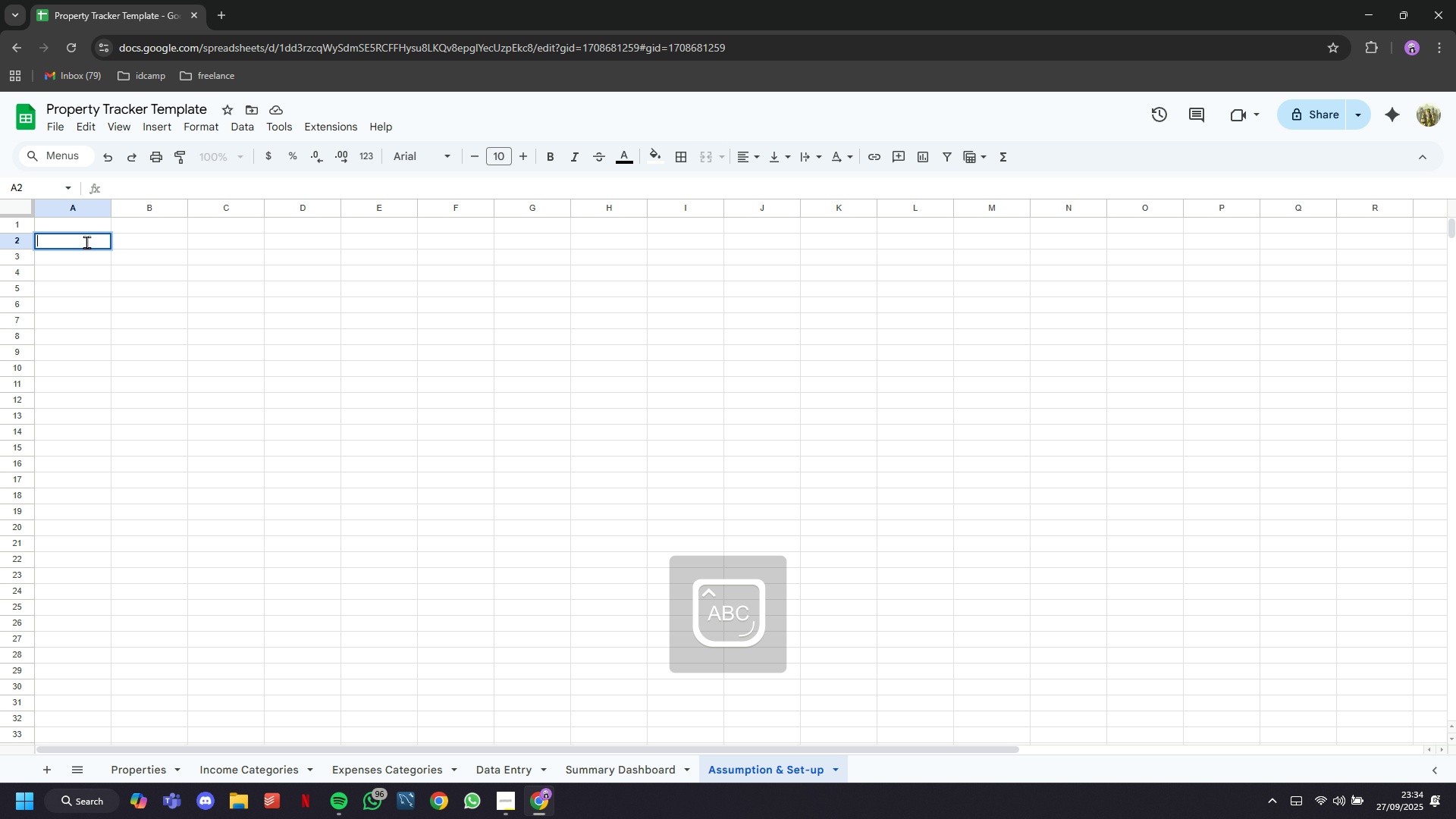 
key(A)
 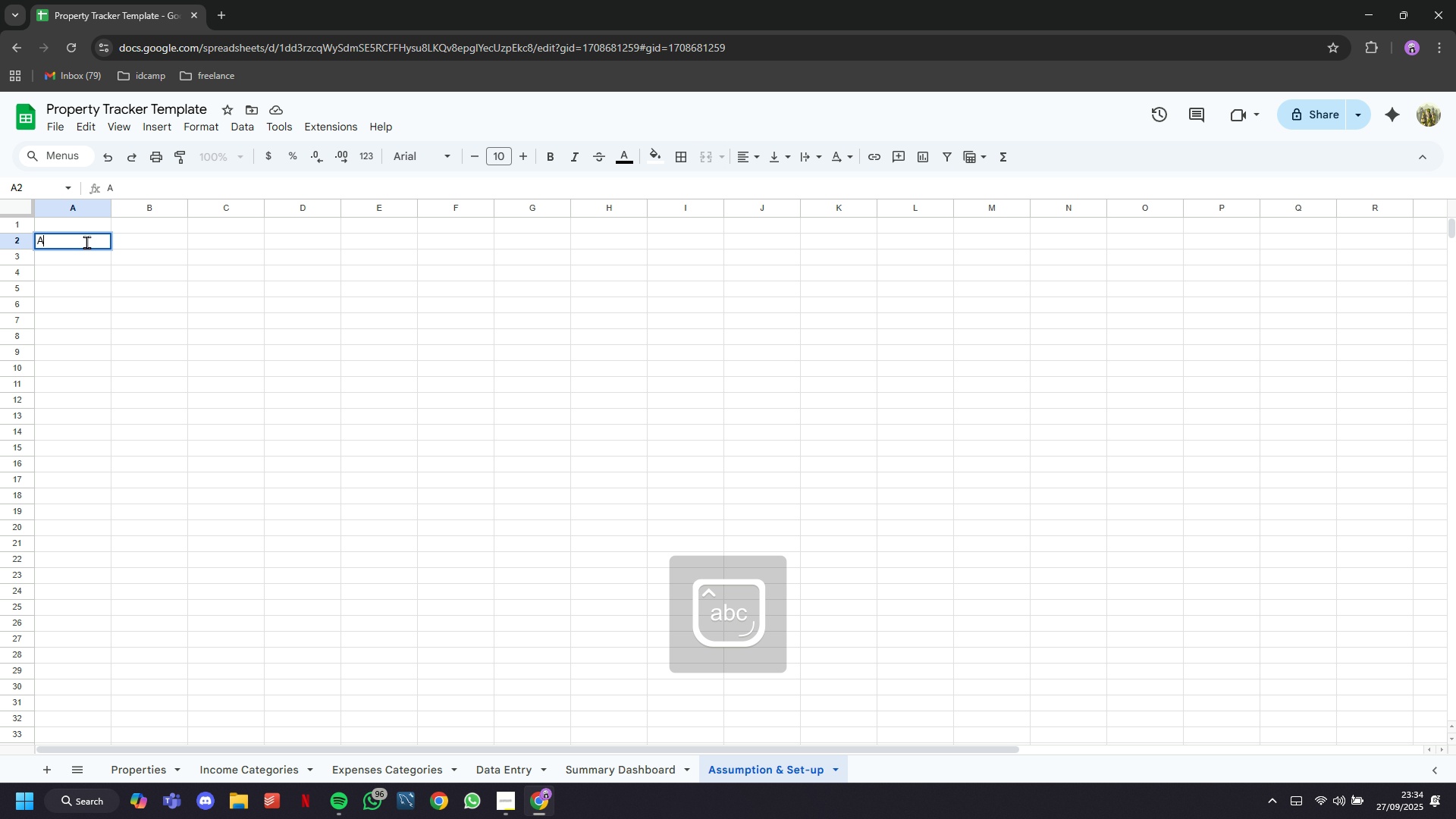 
key(CapsLock)
 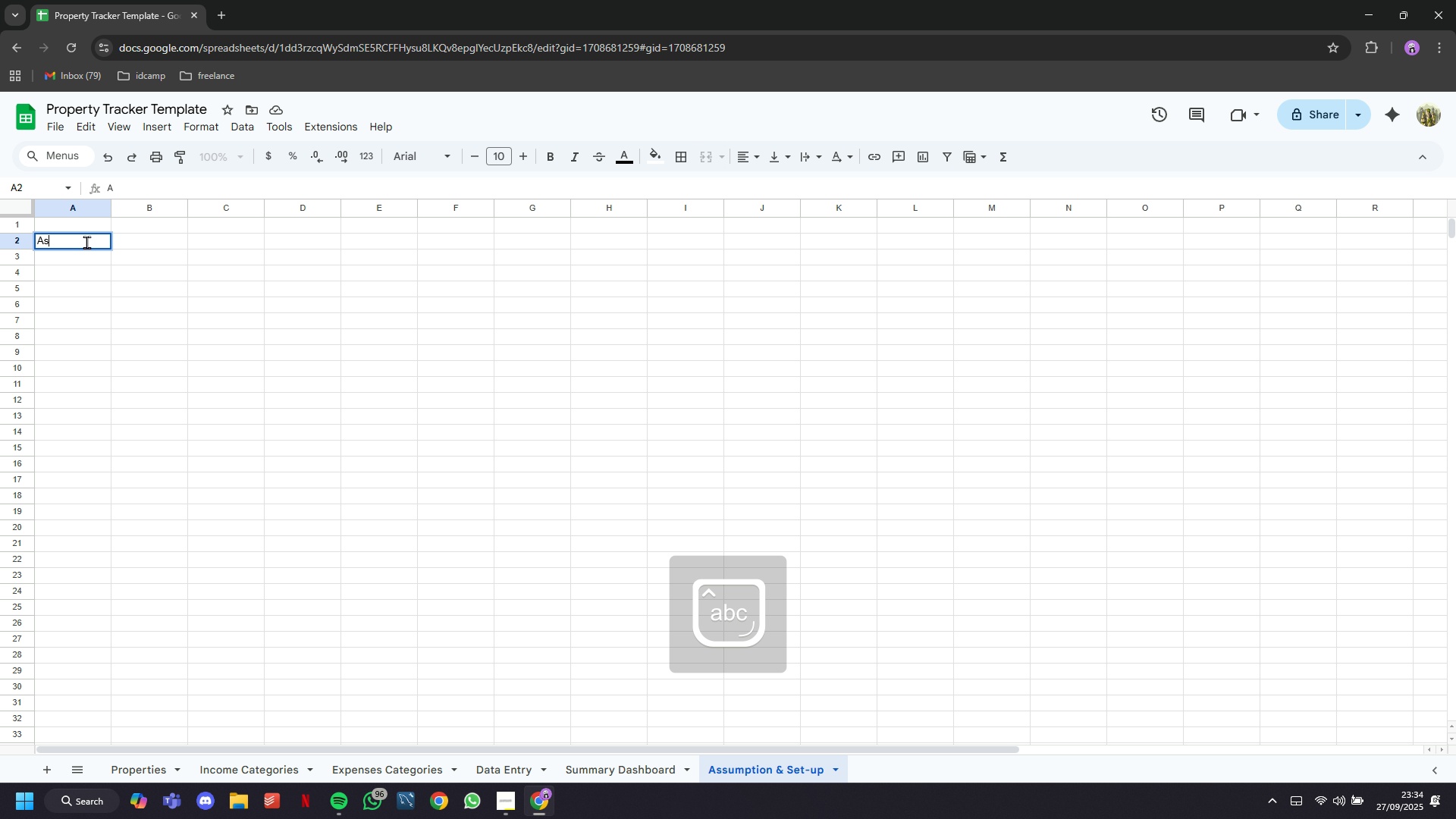 
key(S)
 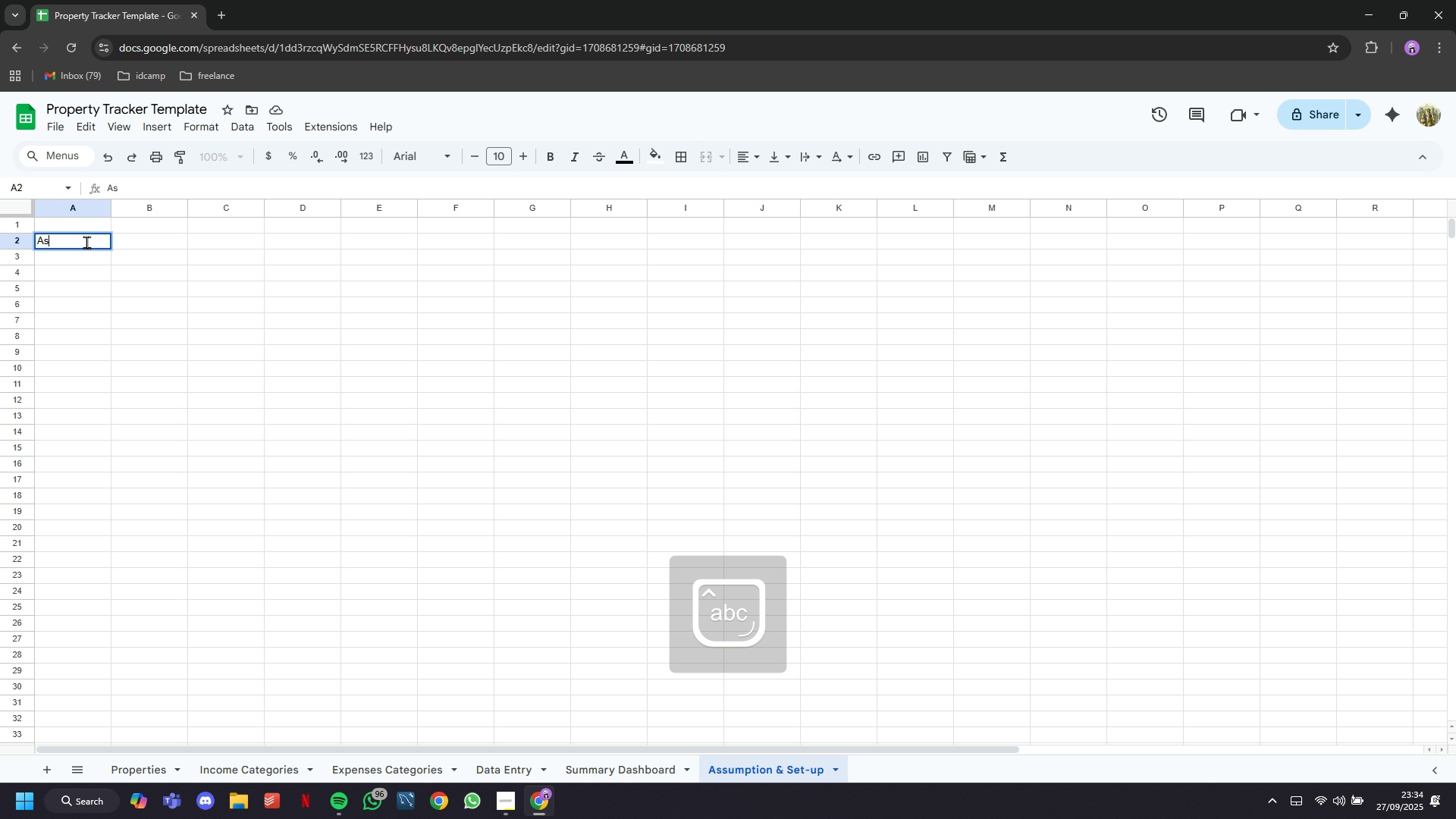 
type(sumption)
 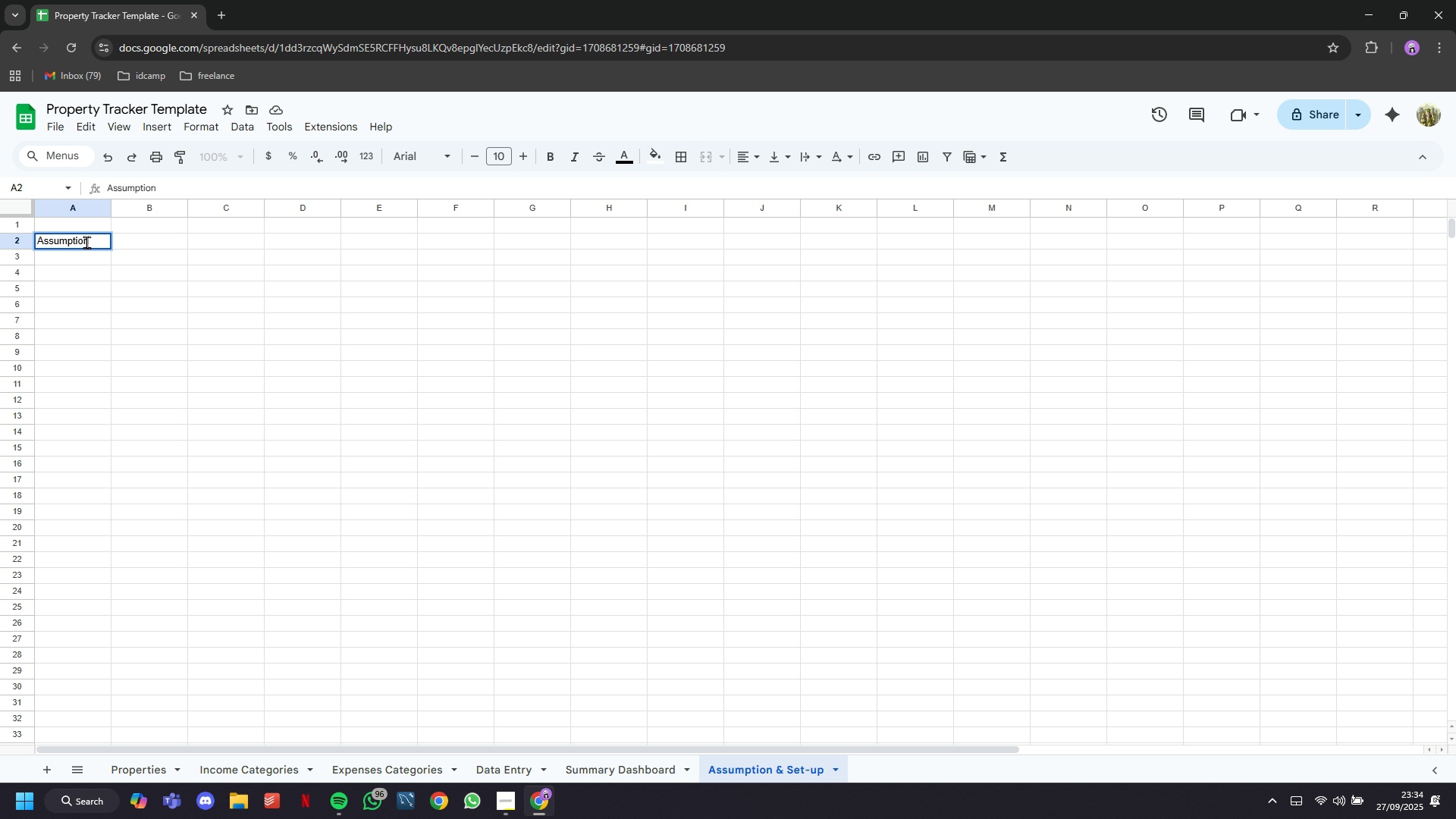 
key(ArrowDown)
 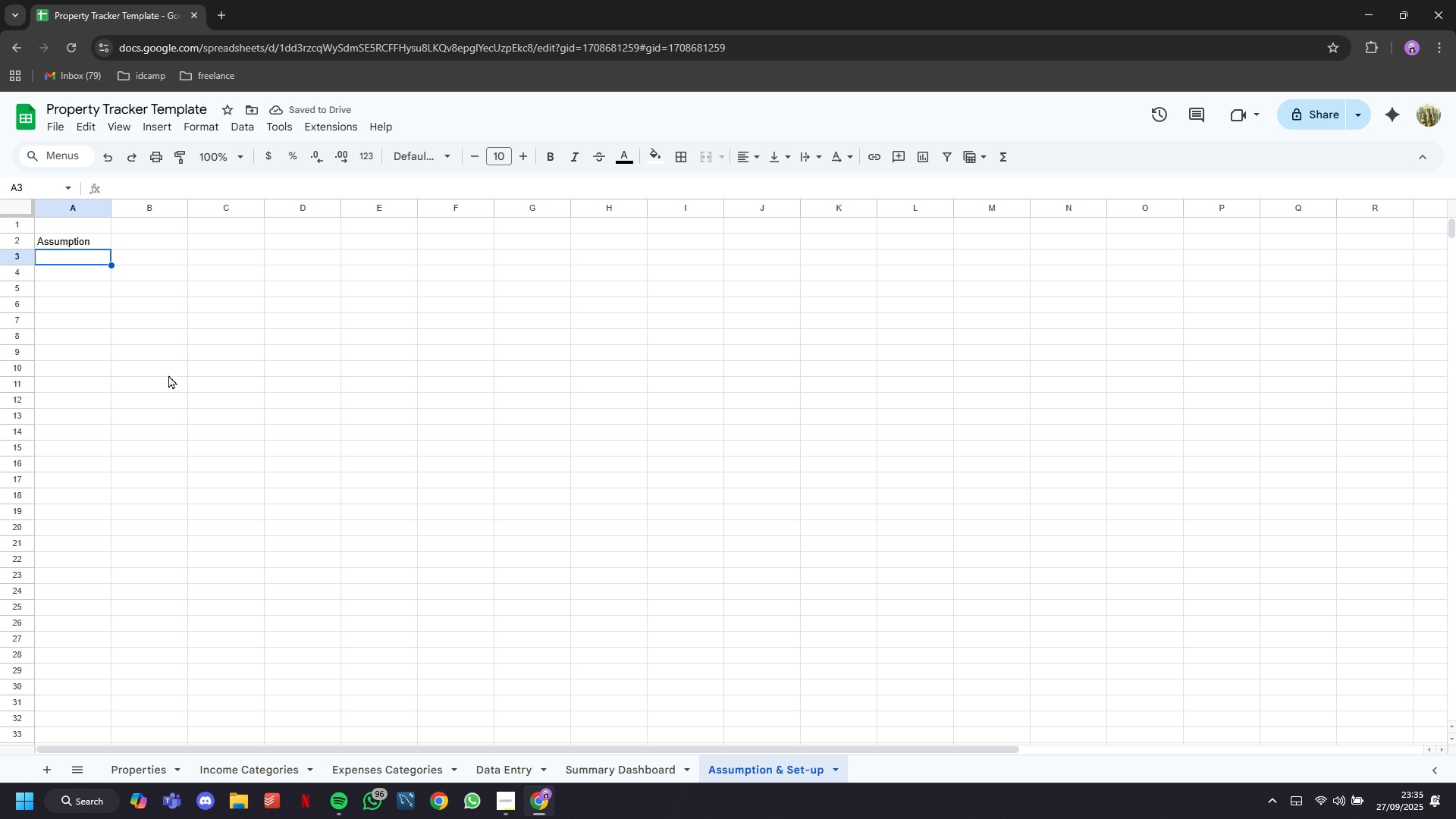 
type(Variable)
key(Tab)
type(Decription)
 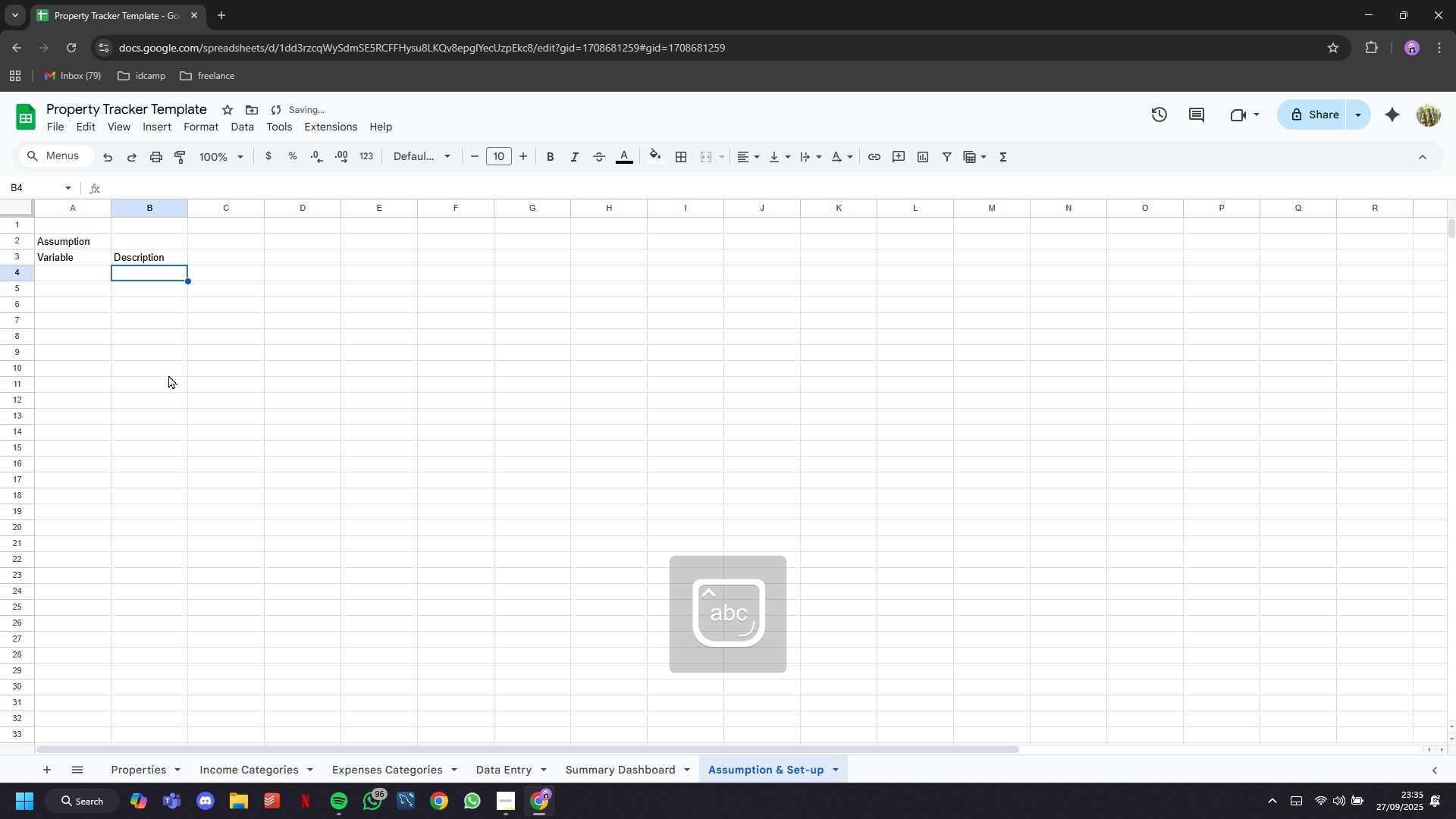 
hold_key(key=S, duration=15.04)
 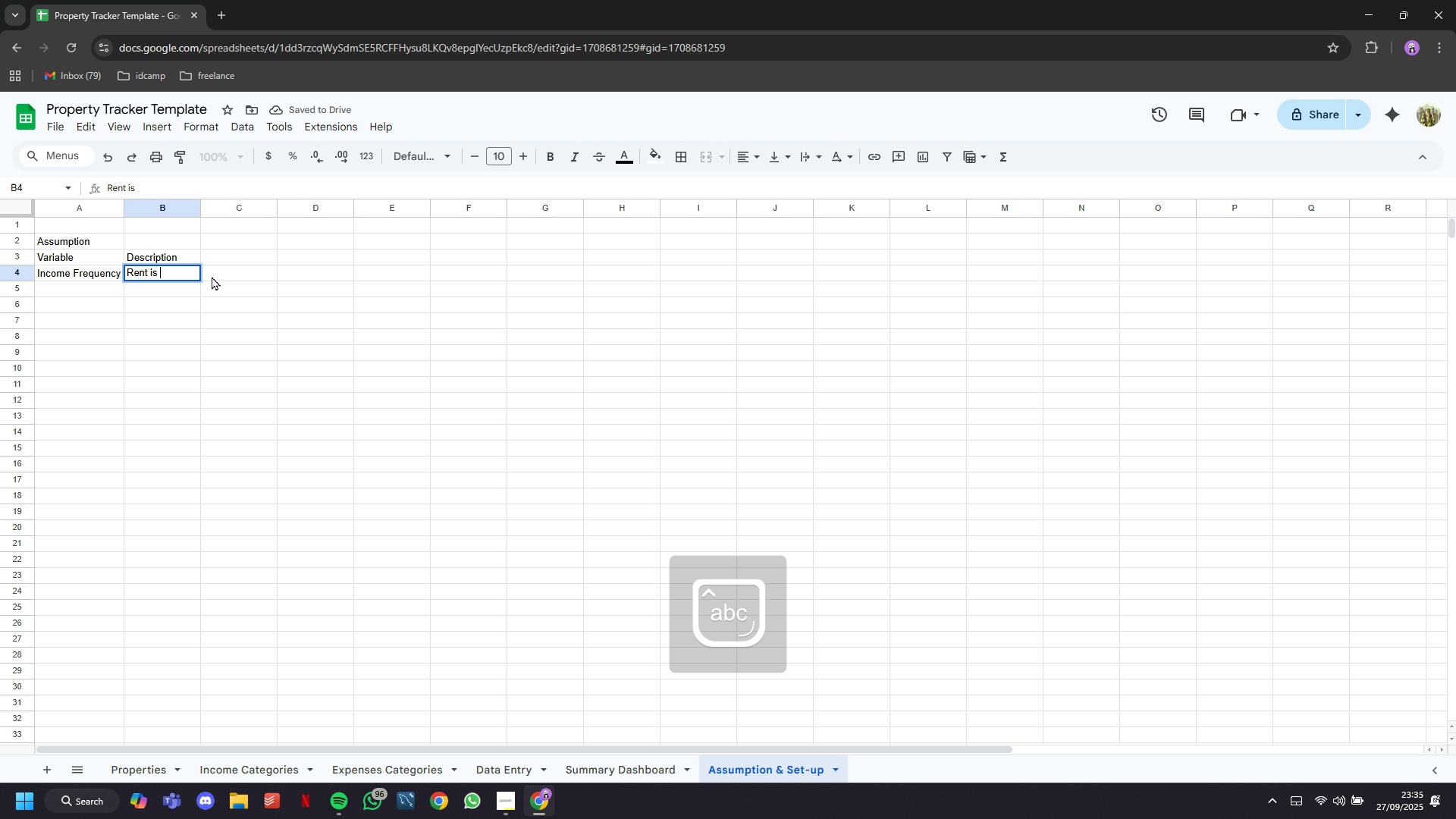 
key(ArrowDown)
 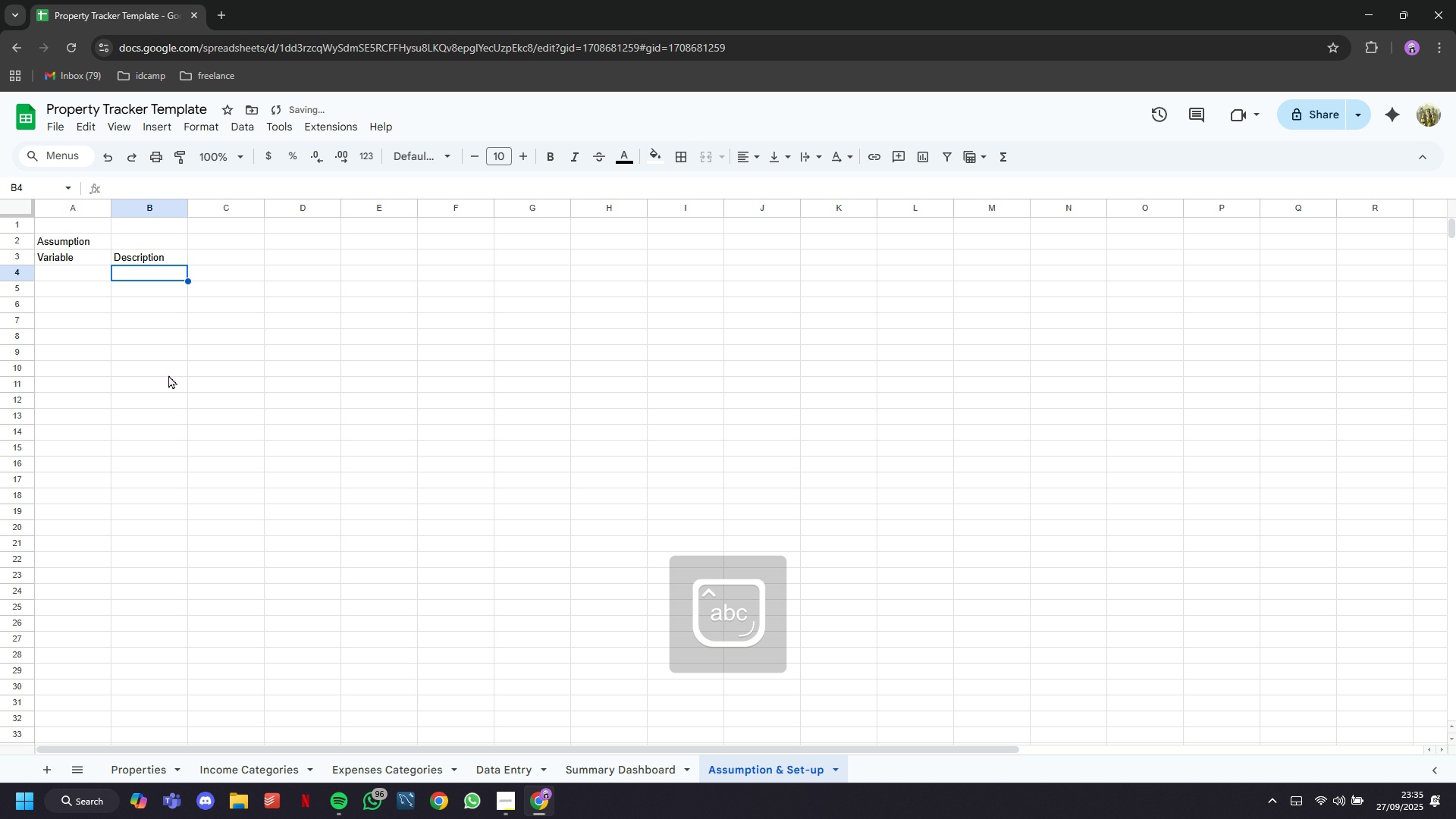 
key(ArrowLeft)
 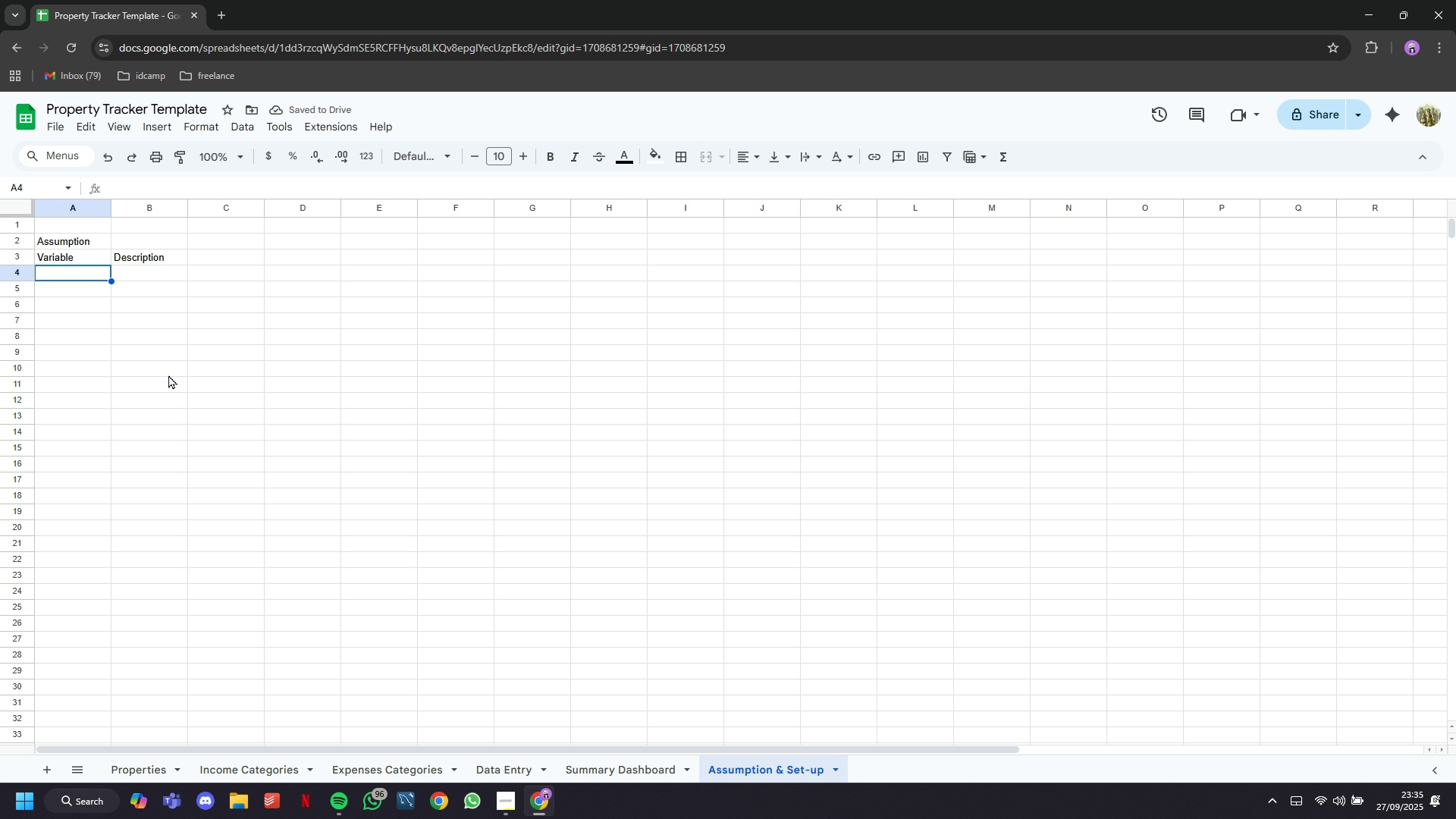 
type(Io Frqueny)
 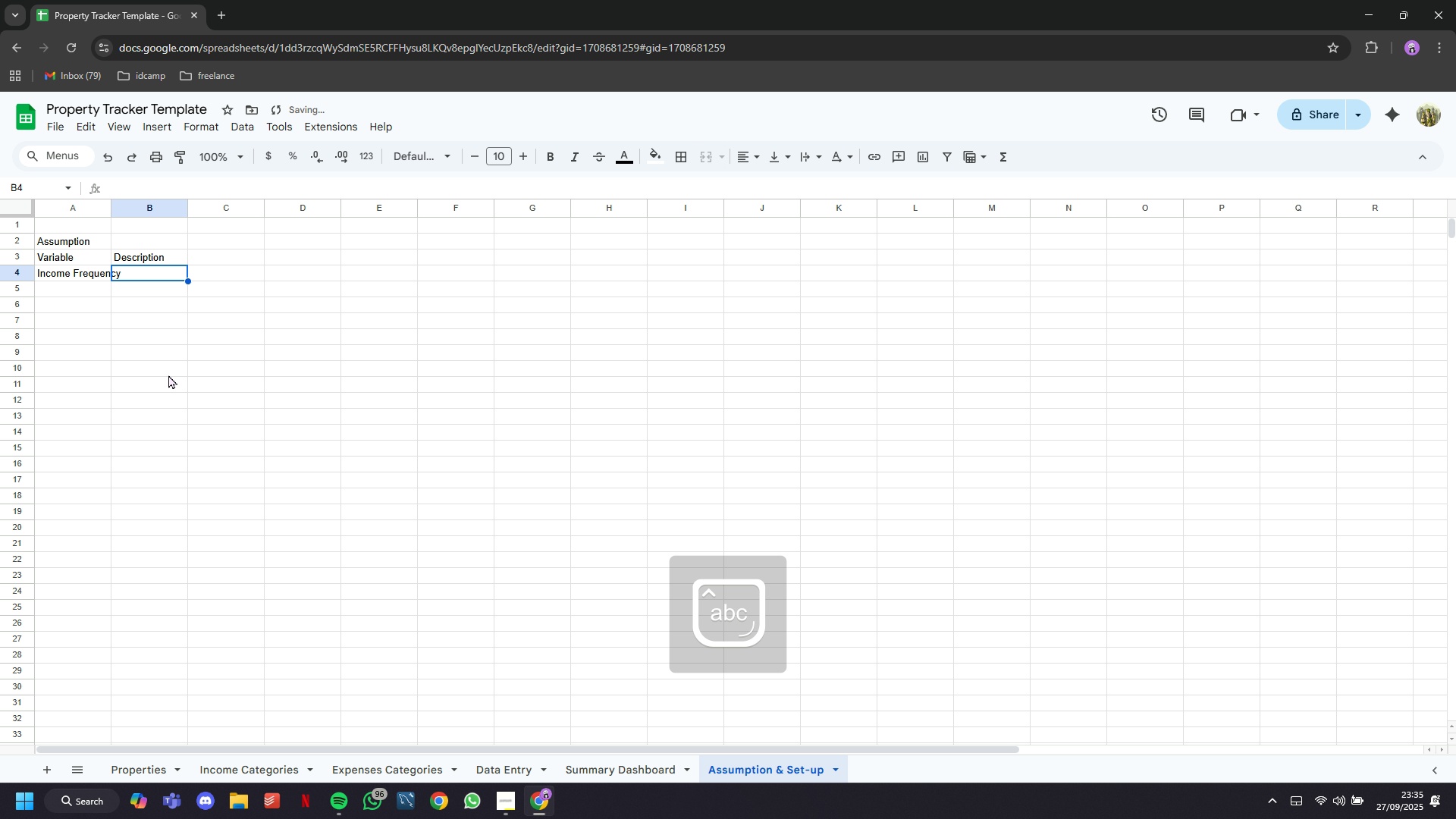 
hold_key(key=C, duration=1.71)
 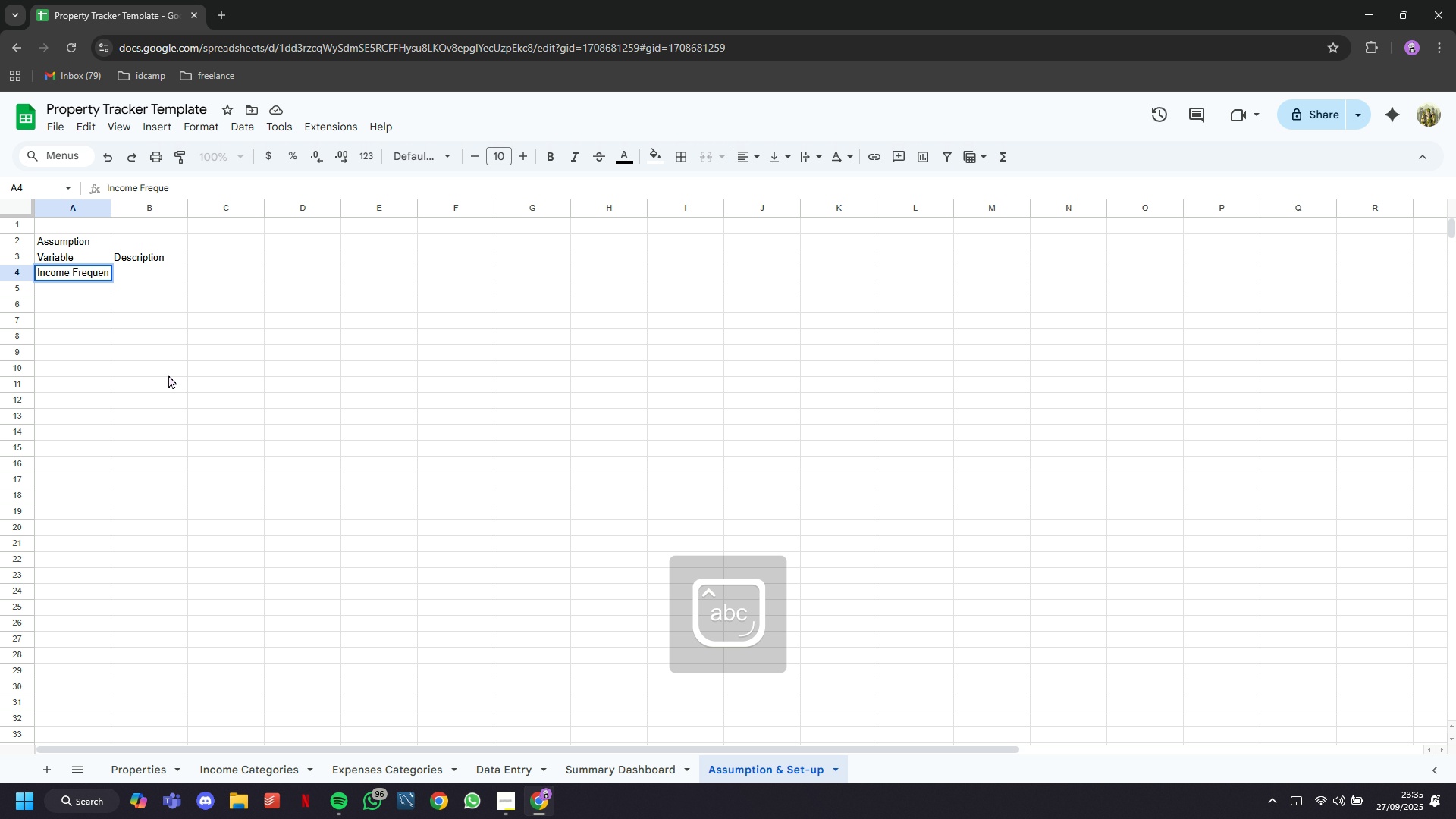 
hold_key(key=M, duration=12.07)
 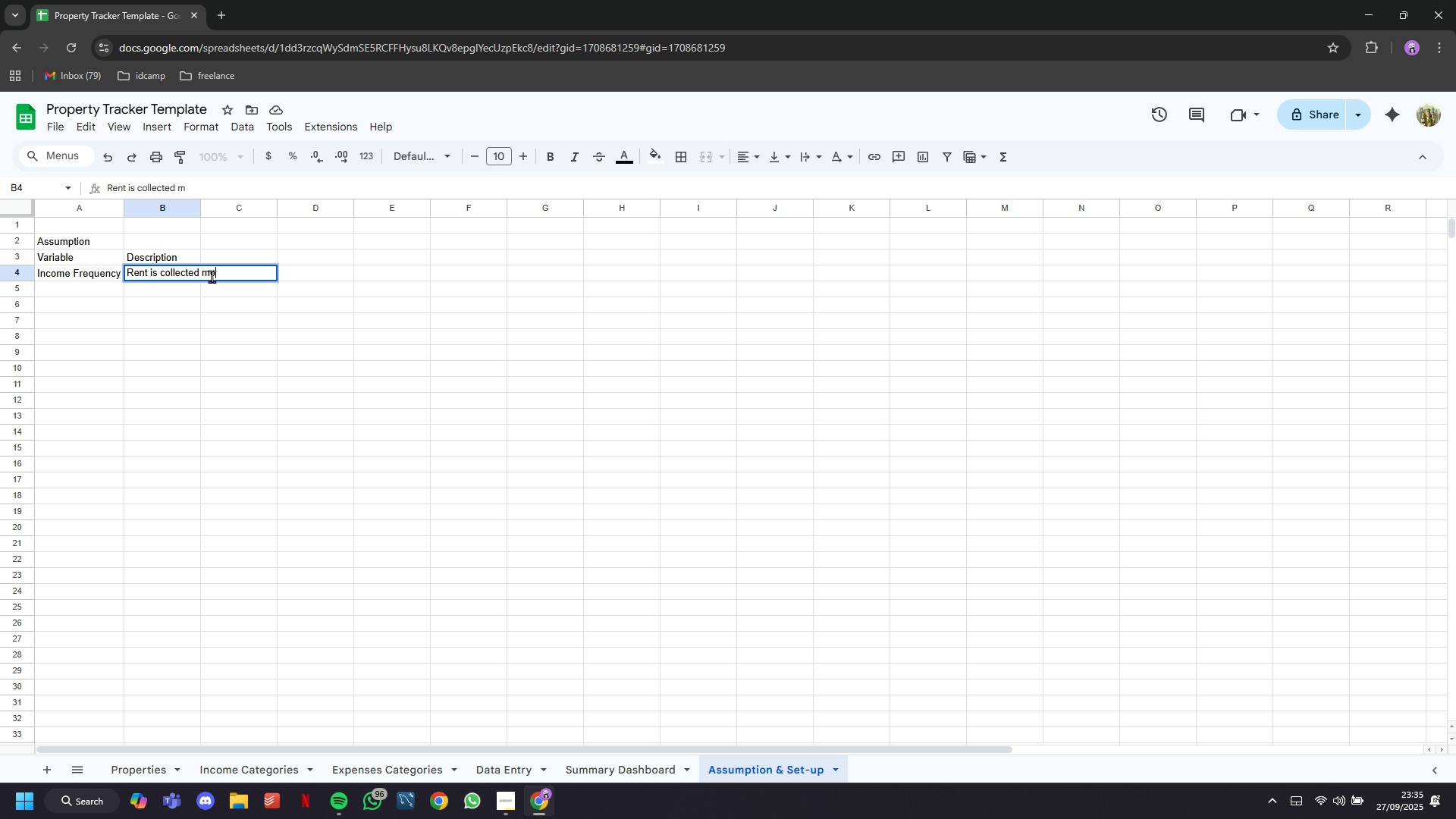 
key(ArrowRight)
 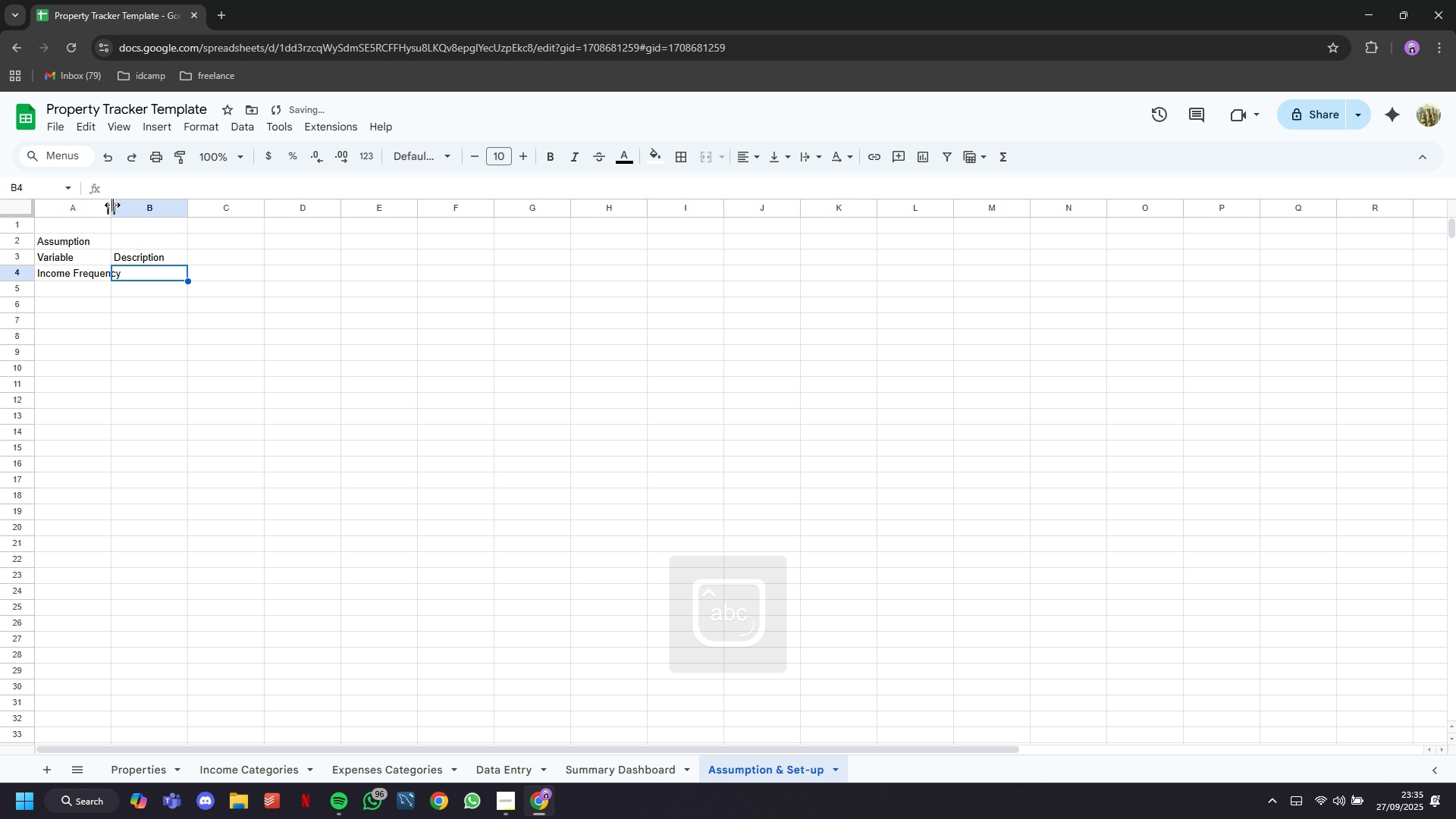 
double_click([112, 206])
 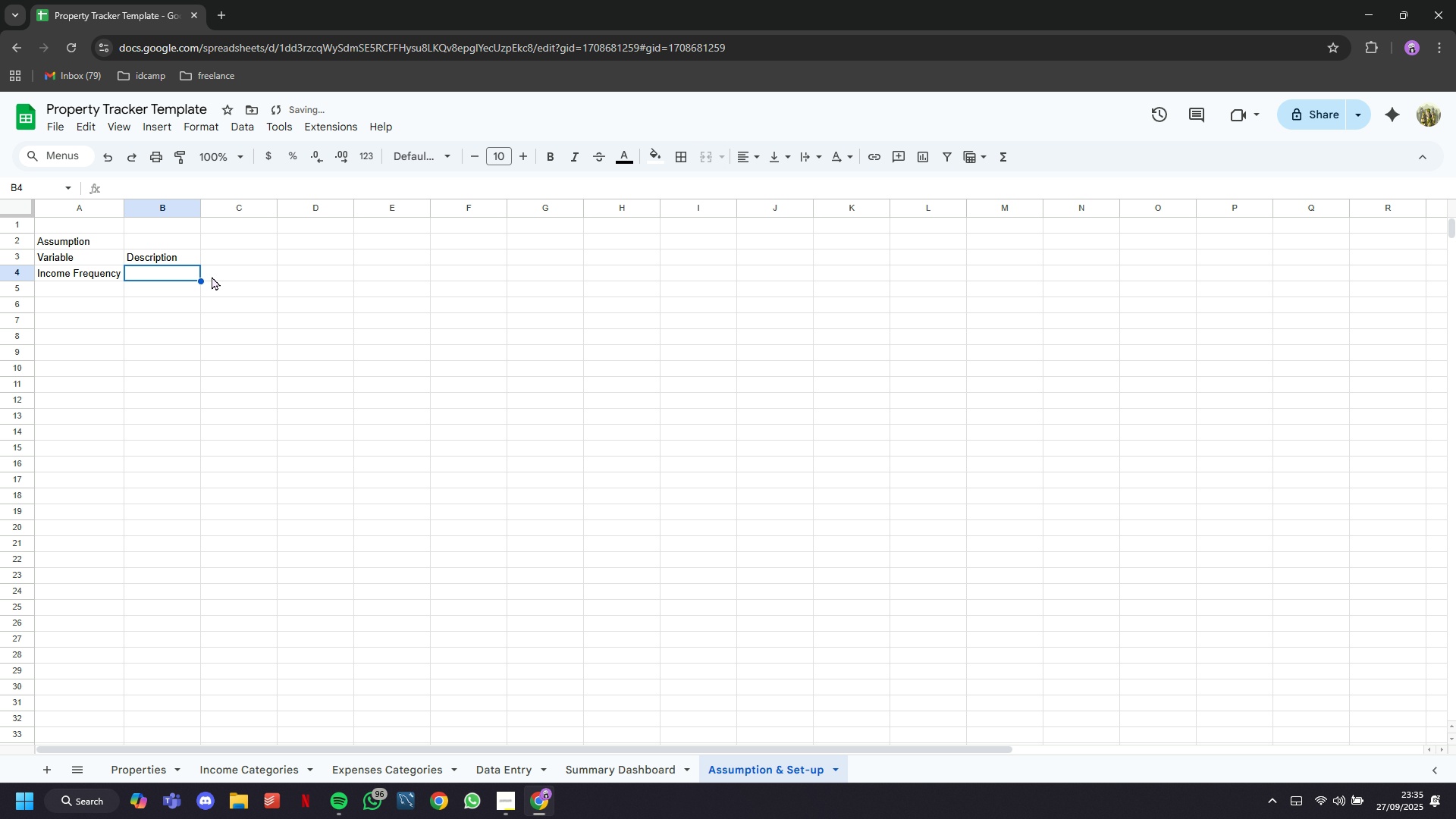 
type(Rent i collected onthly per propert)
key(Backspace)
type(y)
 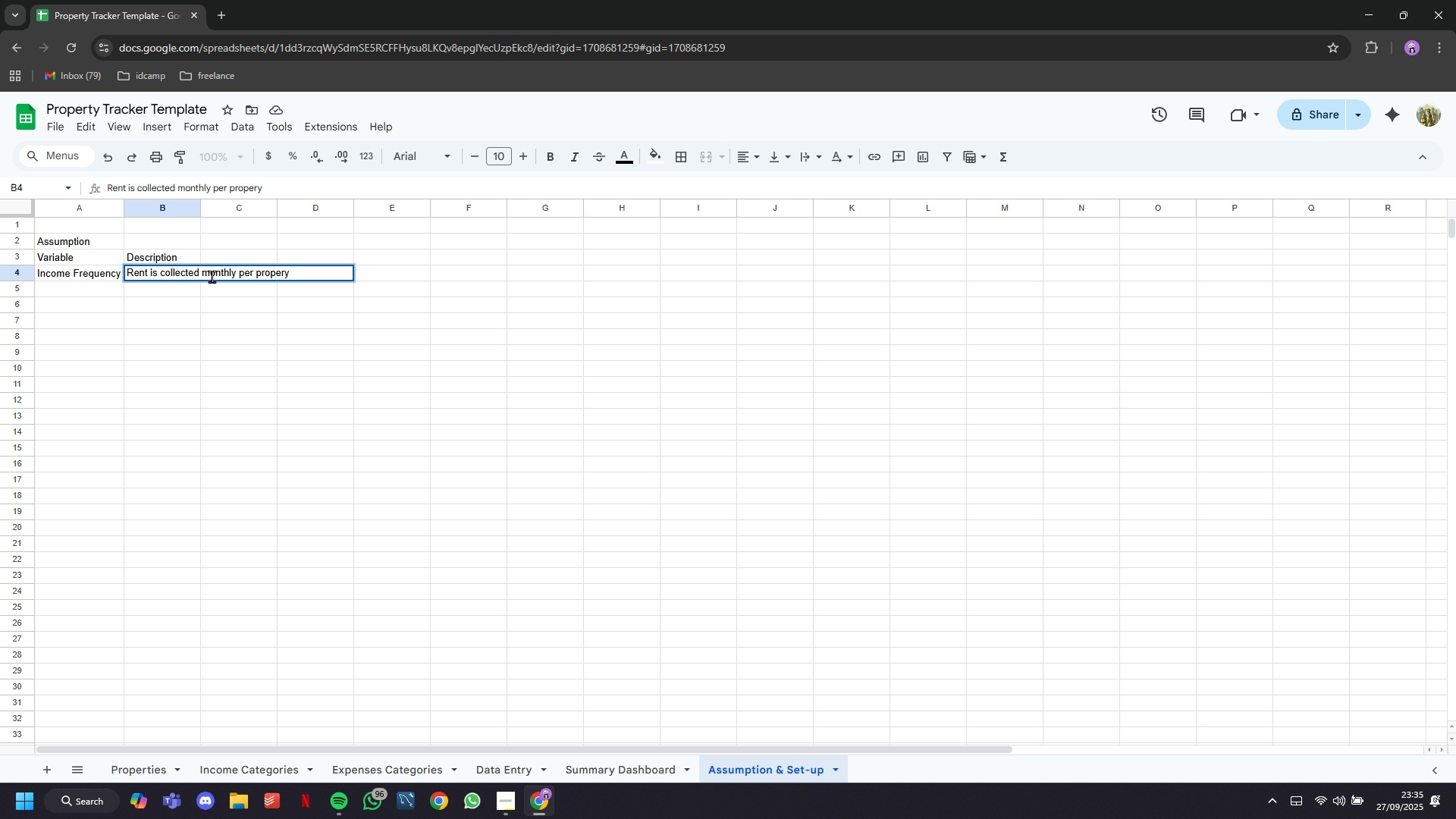 
key(ArrowDown)
 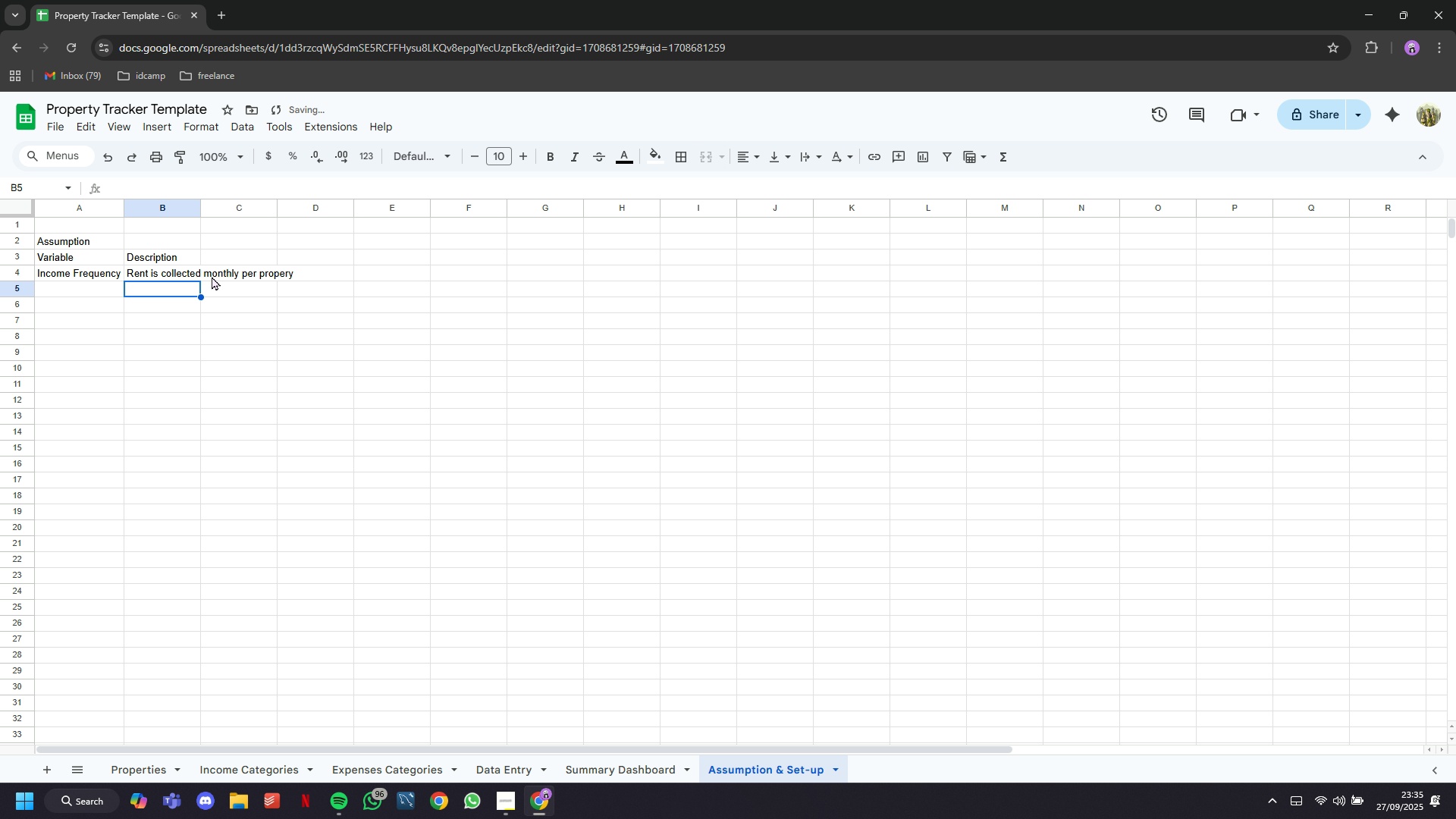 
key(ArrowLeft)
 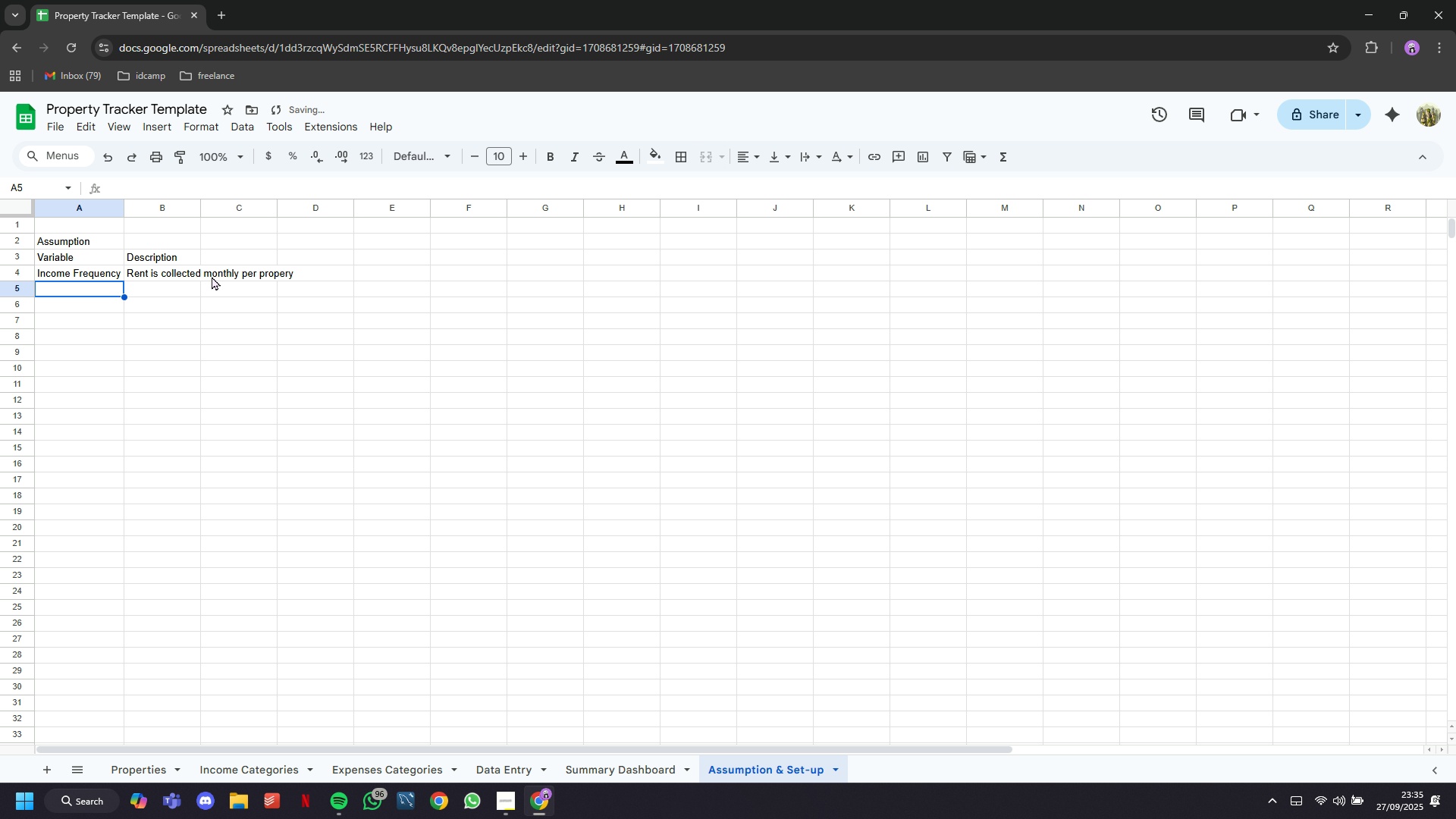 
type(Expenses c)
 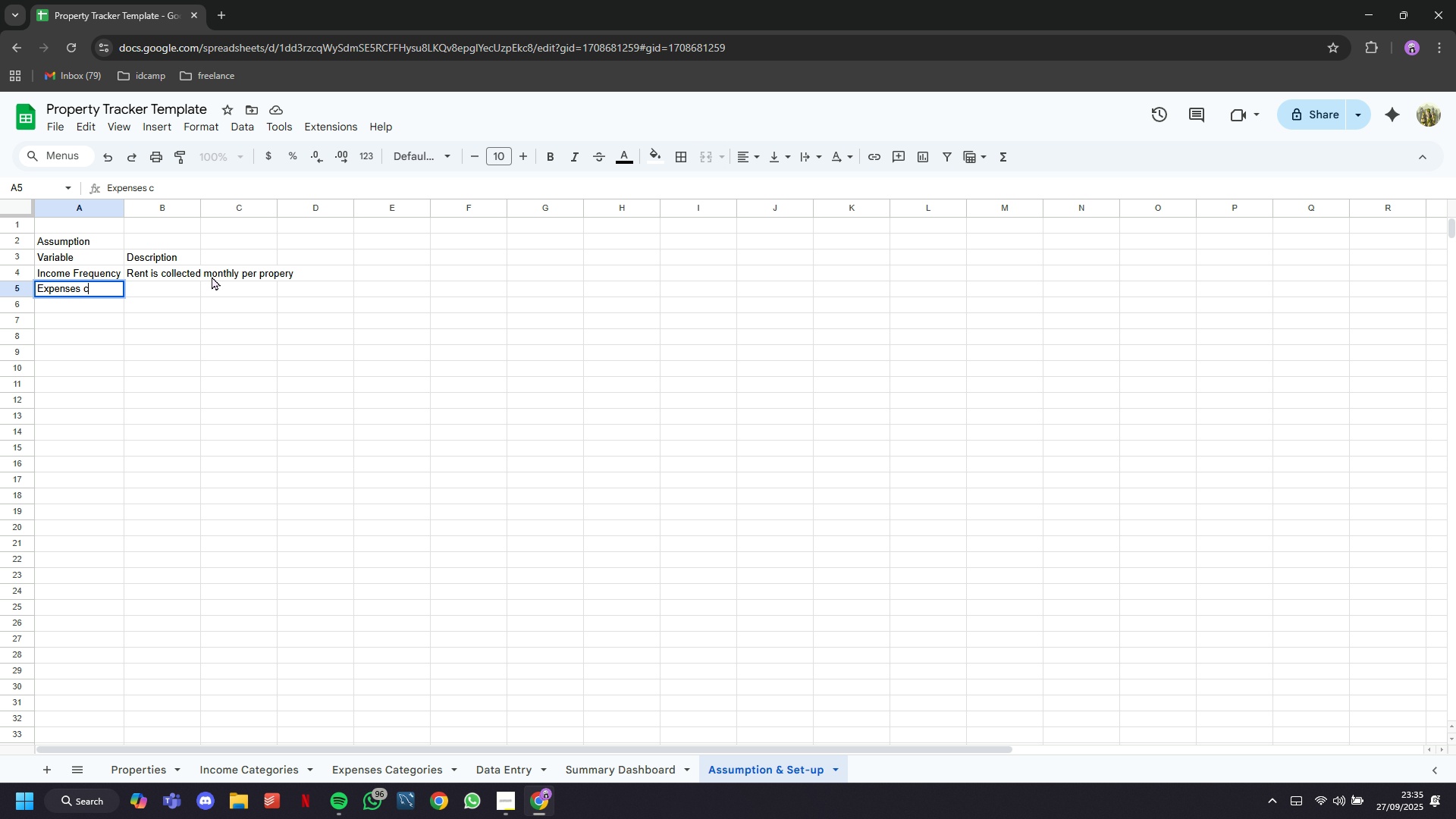 
hold_key(key=Backspace, duration=1.12)
 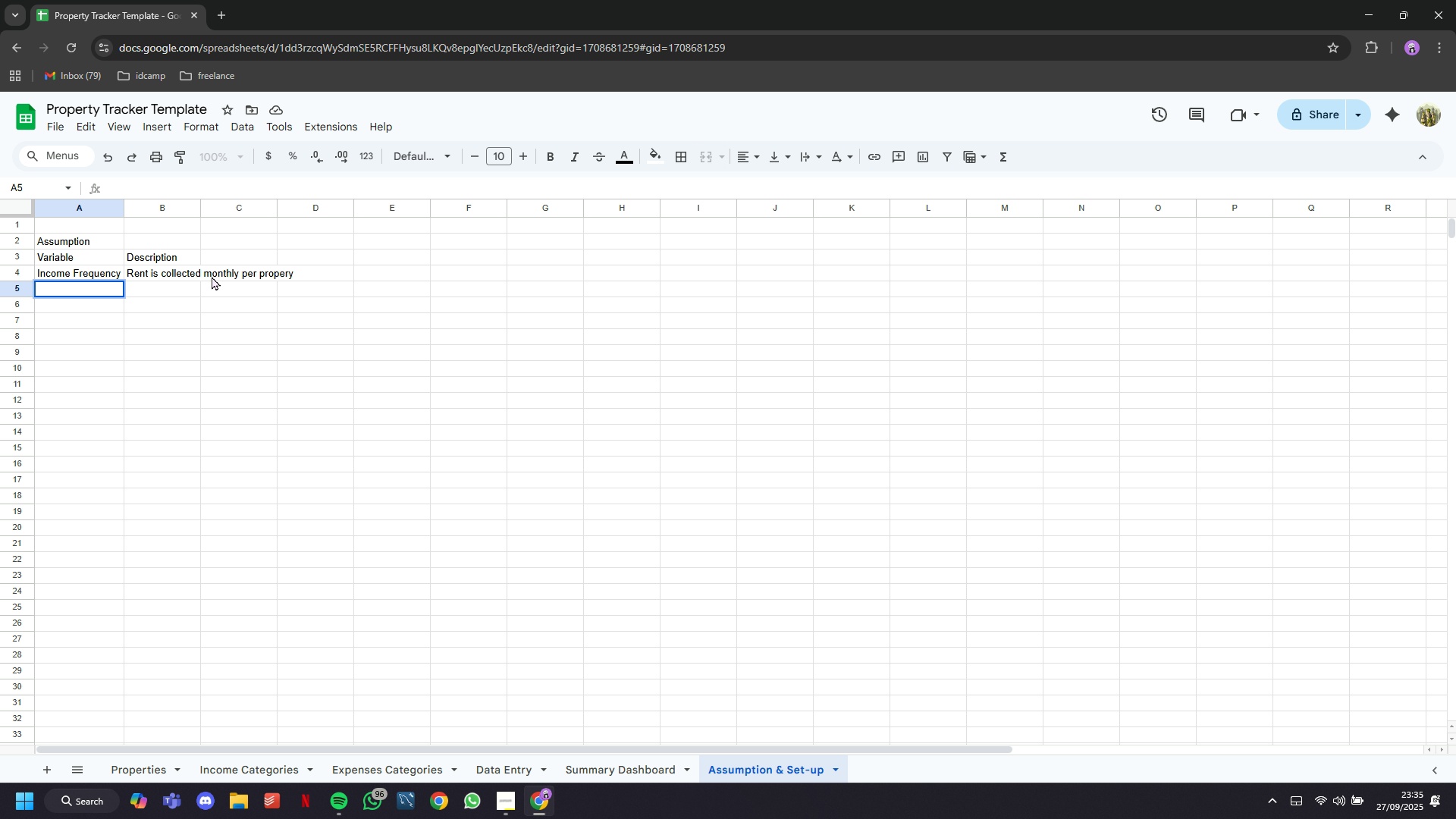 
type(Income types)
key(Tab)
type(Rent, deposit, cleaning fee, late fee, other fe)
key(Backspace)
key(Backspace)
type(income)
 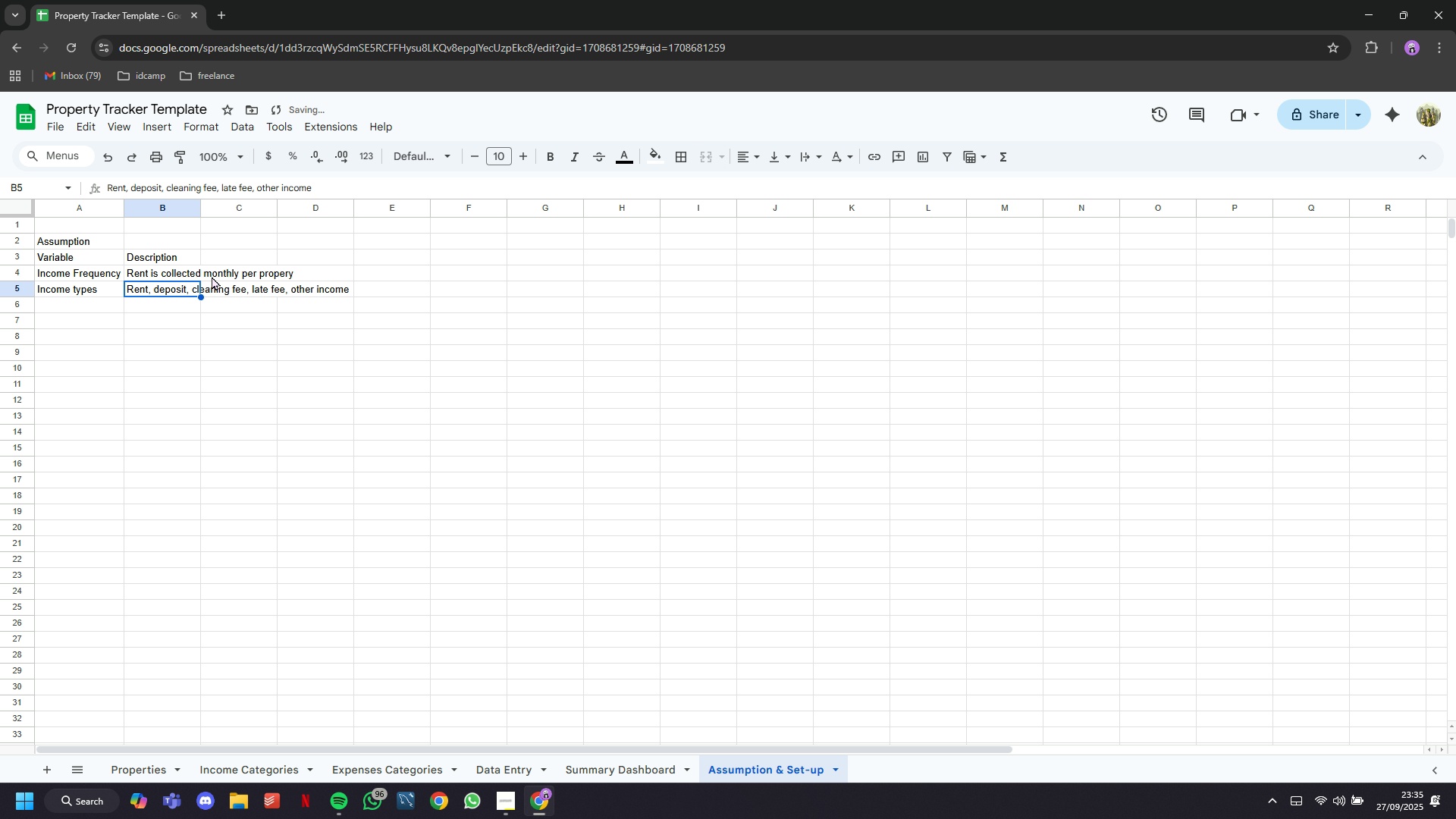 
key(ArrowUp)
 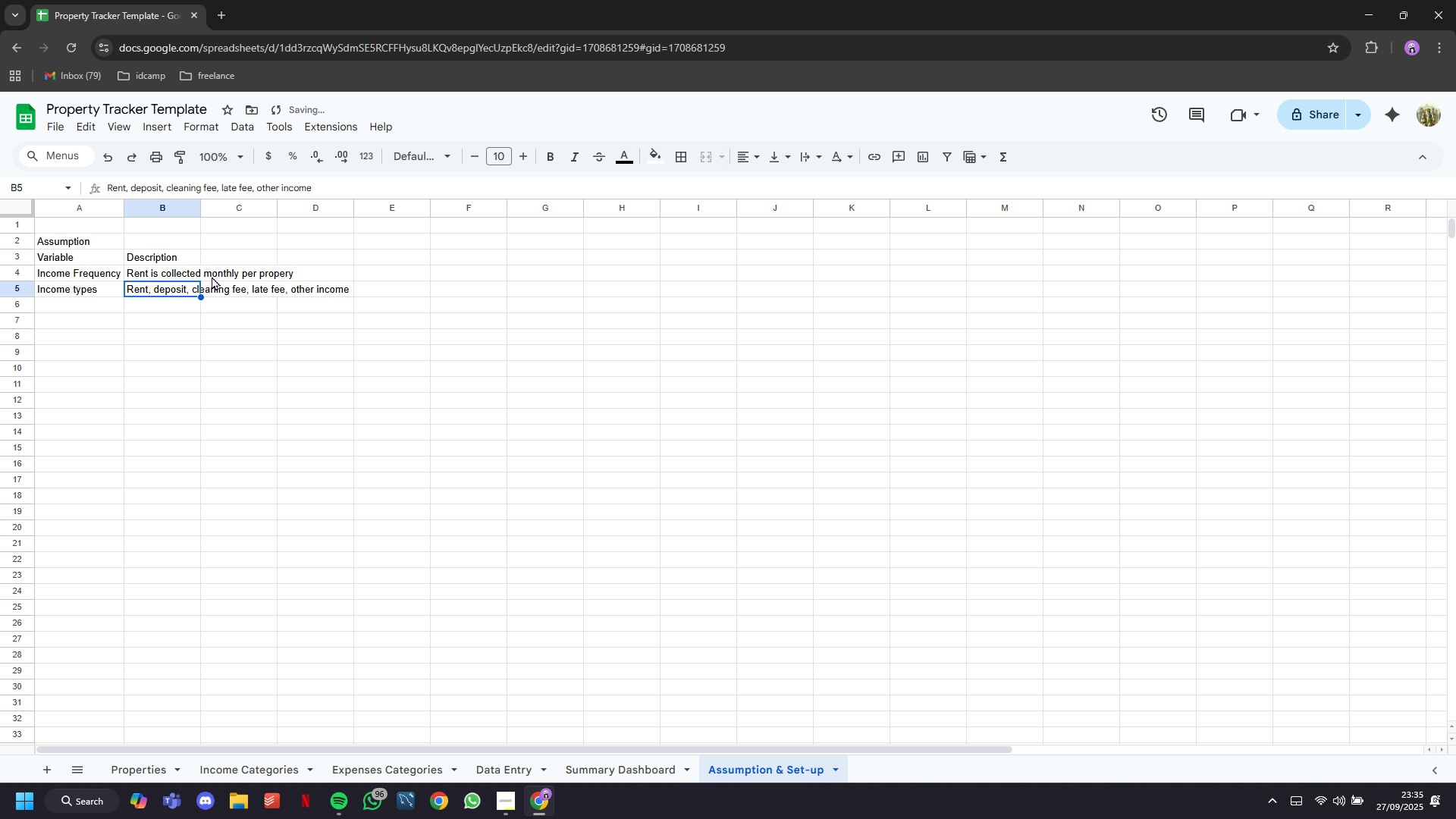 
key(ArrowDown)
 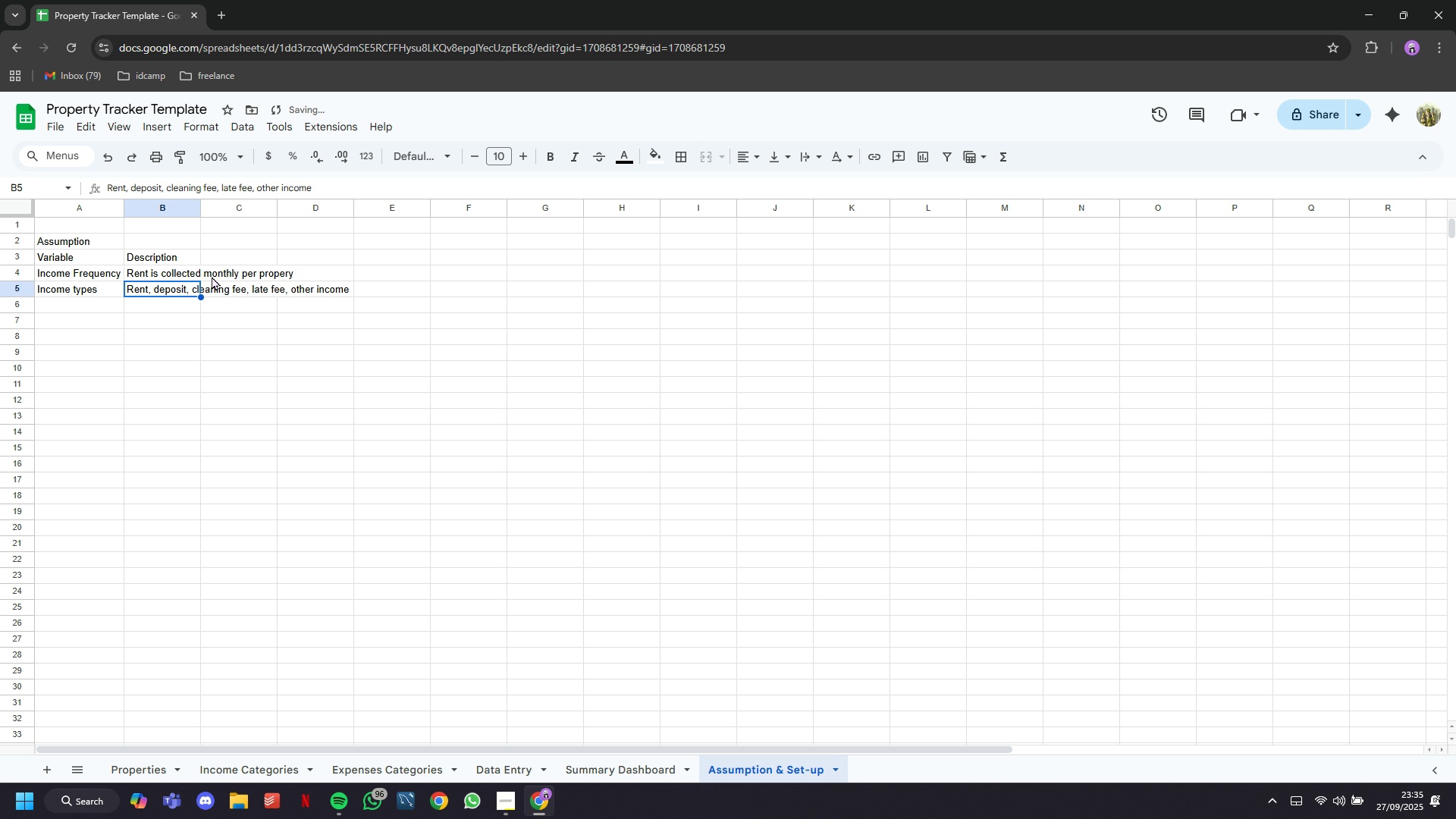 
key(ArrowDown)
 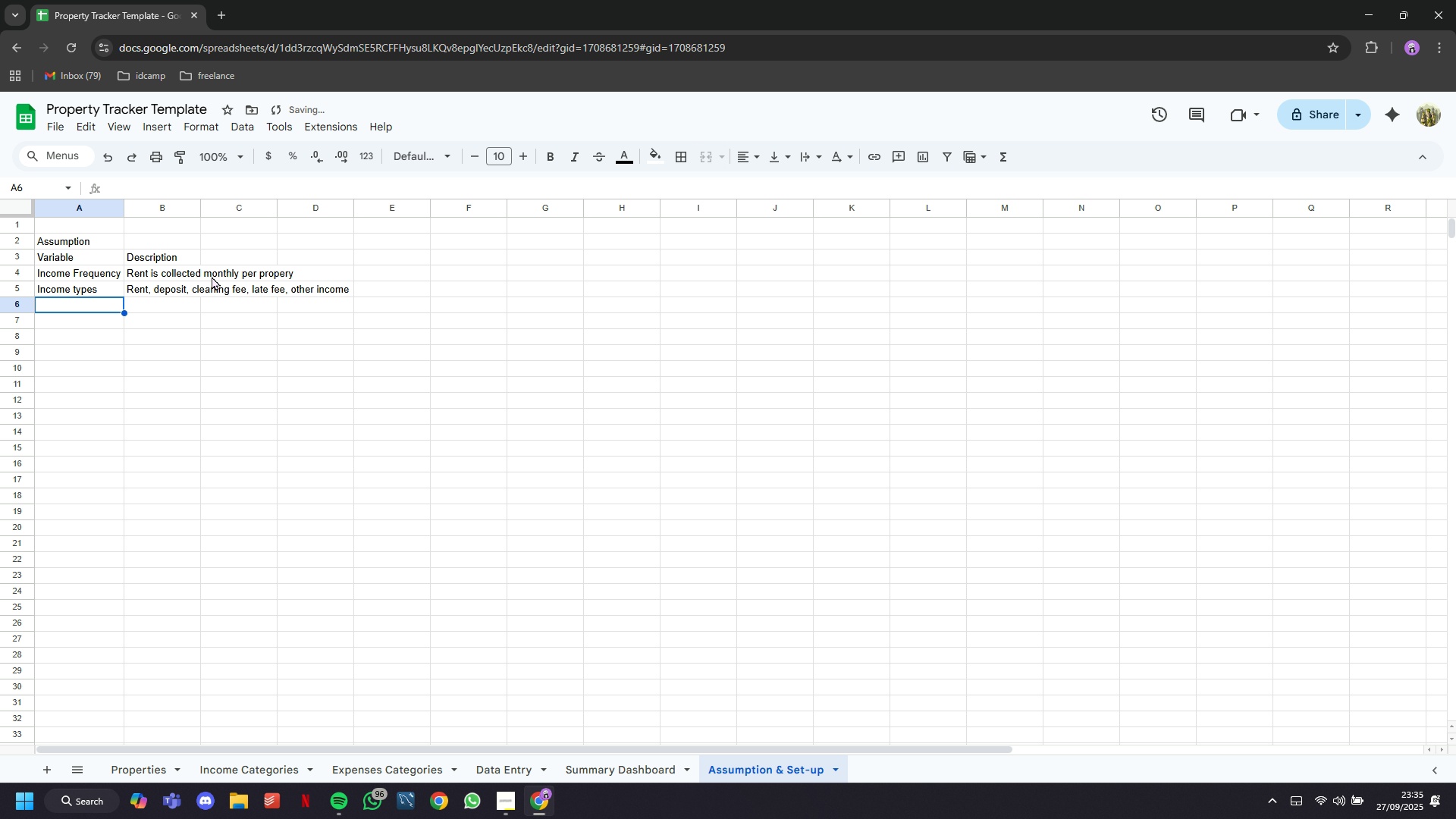 
key(ArrowLeft)
 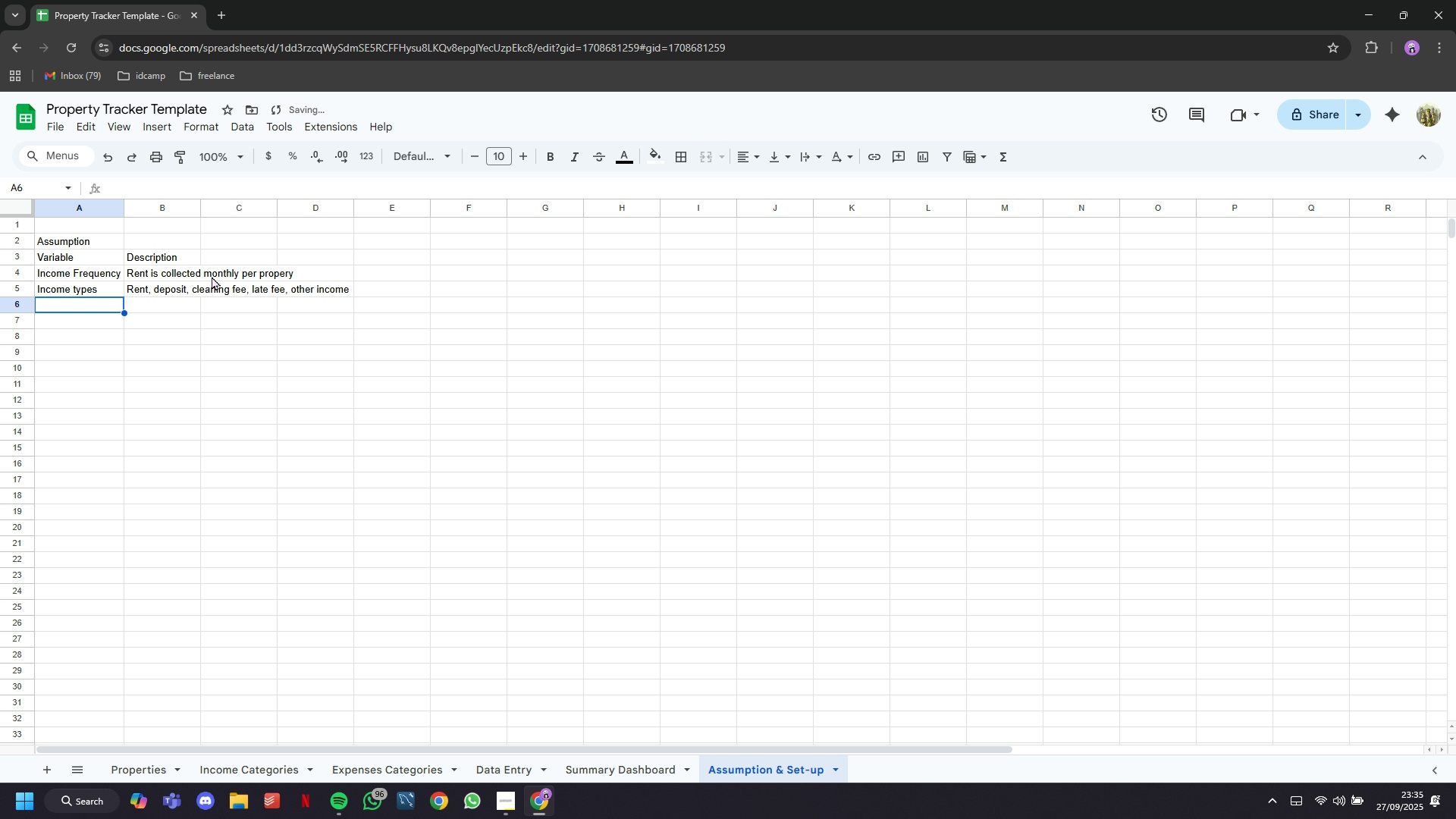 
type(Expense category)
key(Tab)
 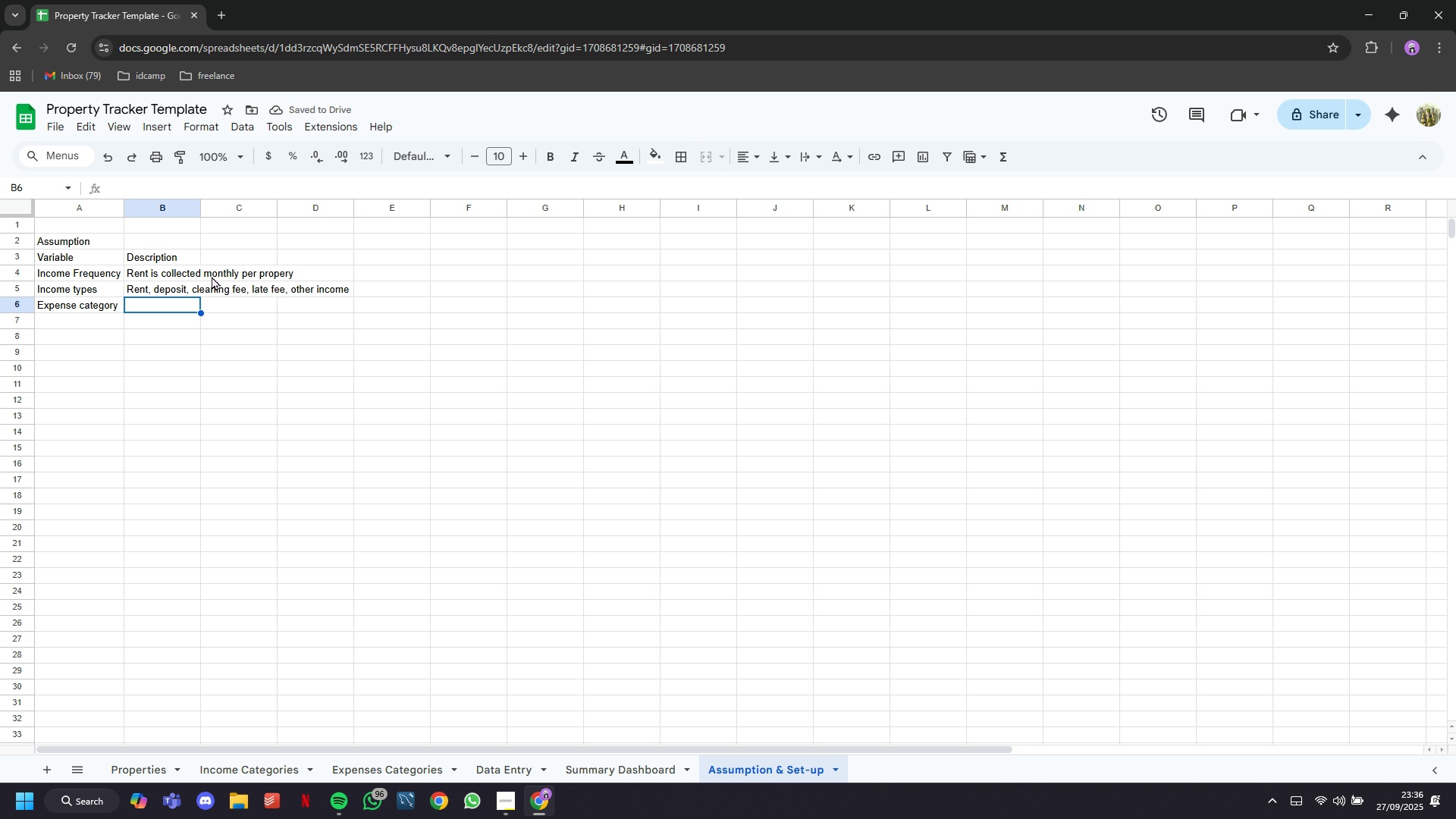 
type(Maintenance, Ul)
key(Backspace)
type(tilities, Cleaning, Property Tax, Managemnet Fee, Marketingm)
key(Backspace)
type(, Otehr Expense)
 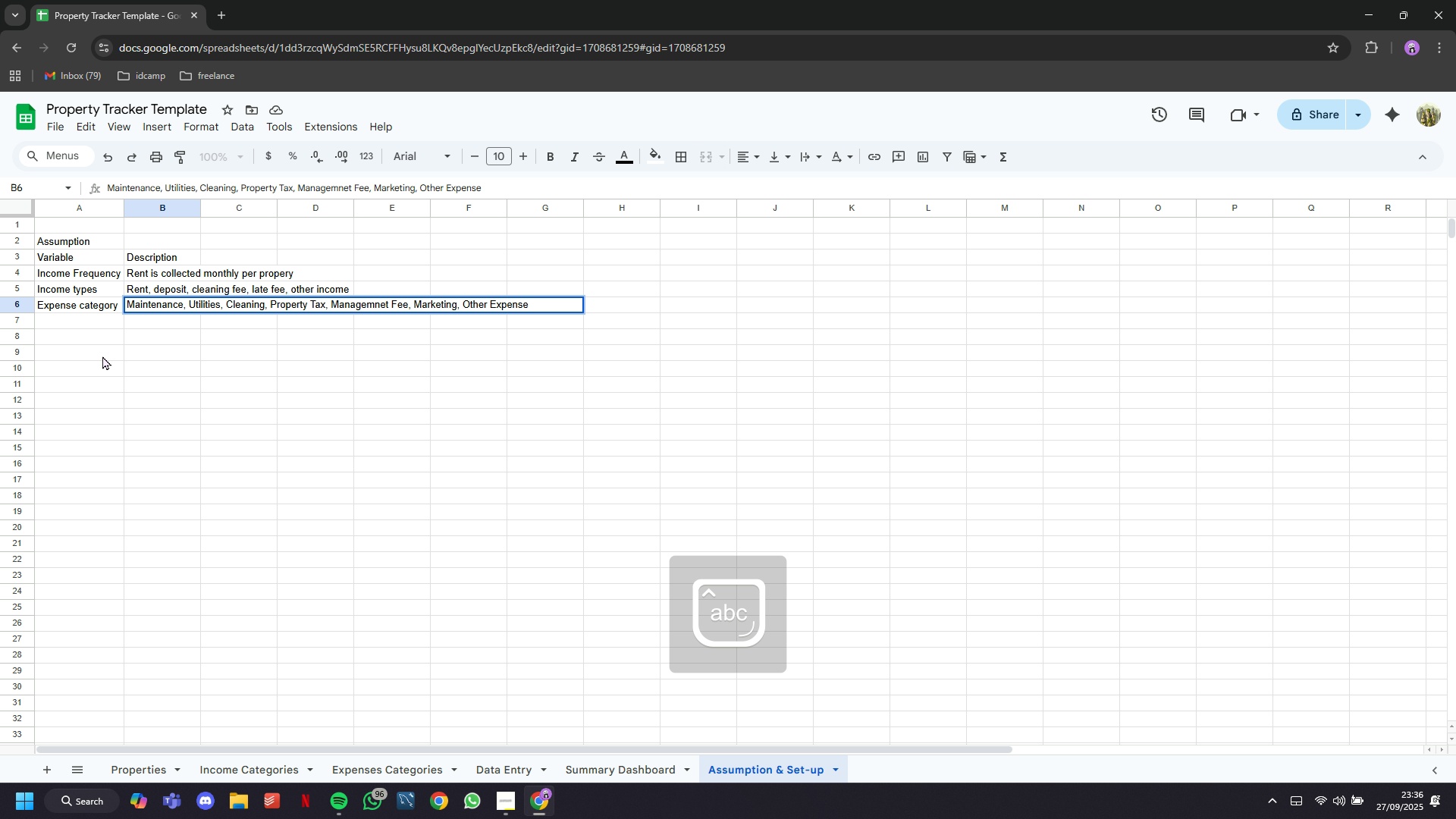 
left_click([80, 323])
 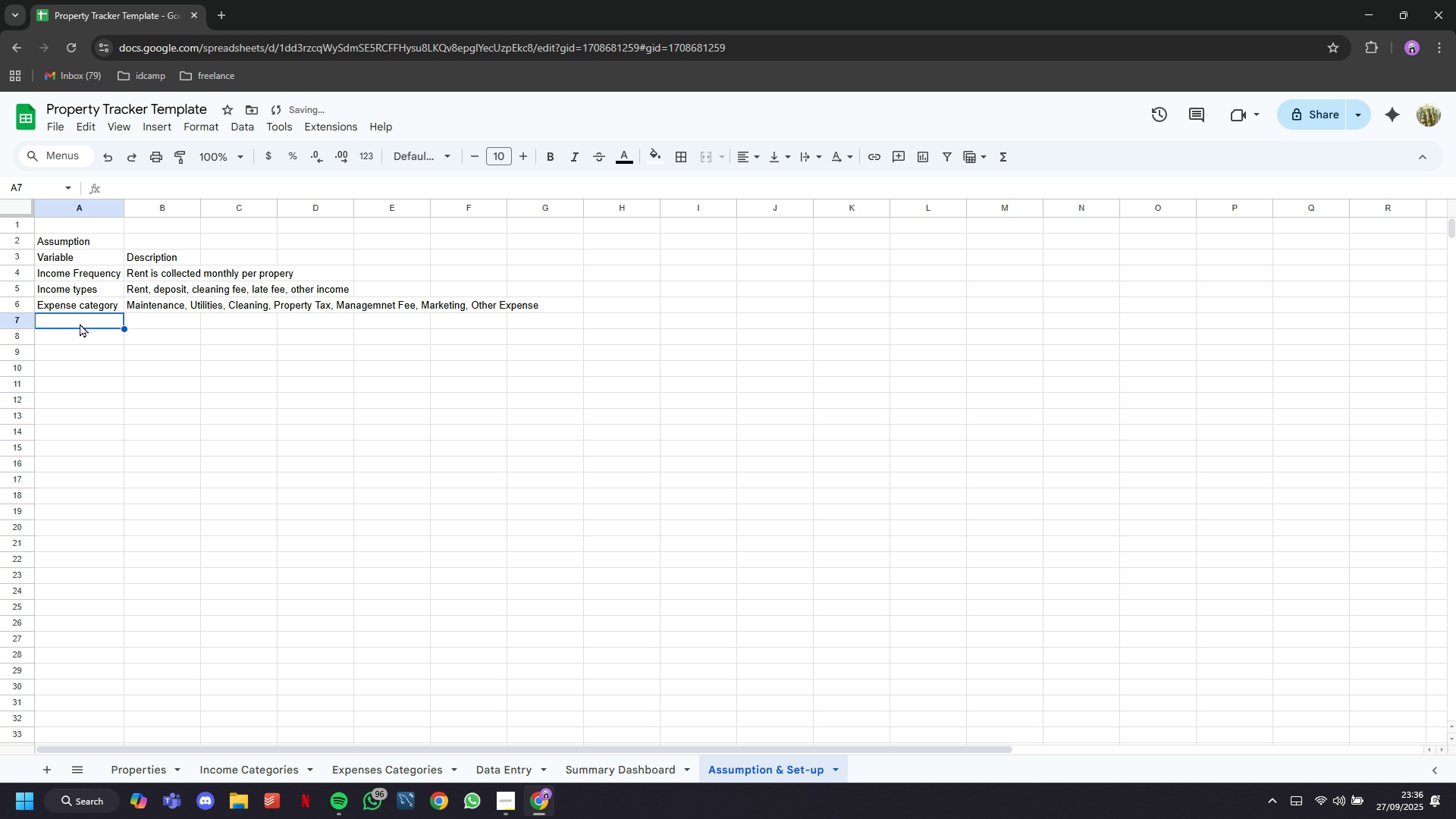 
type(Currency)
 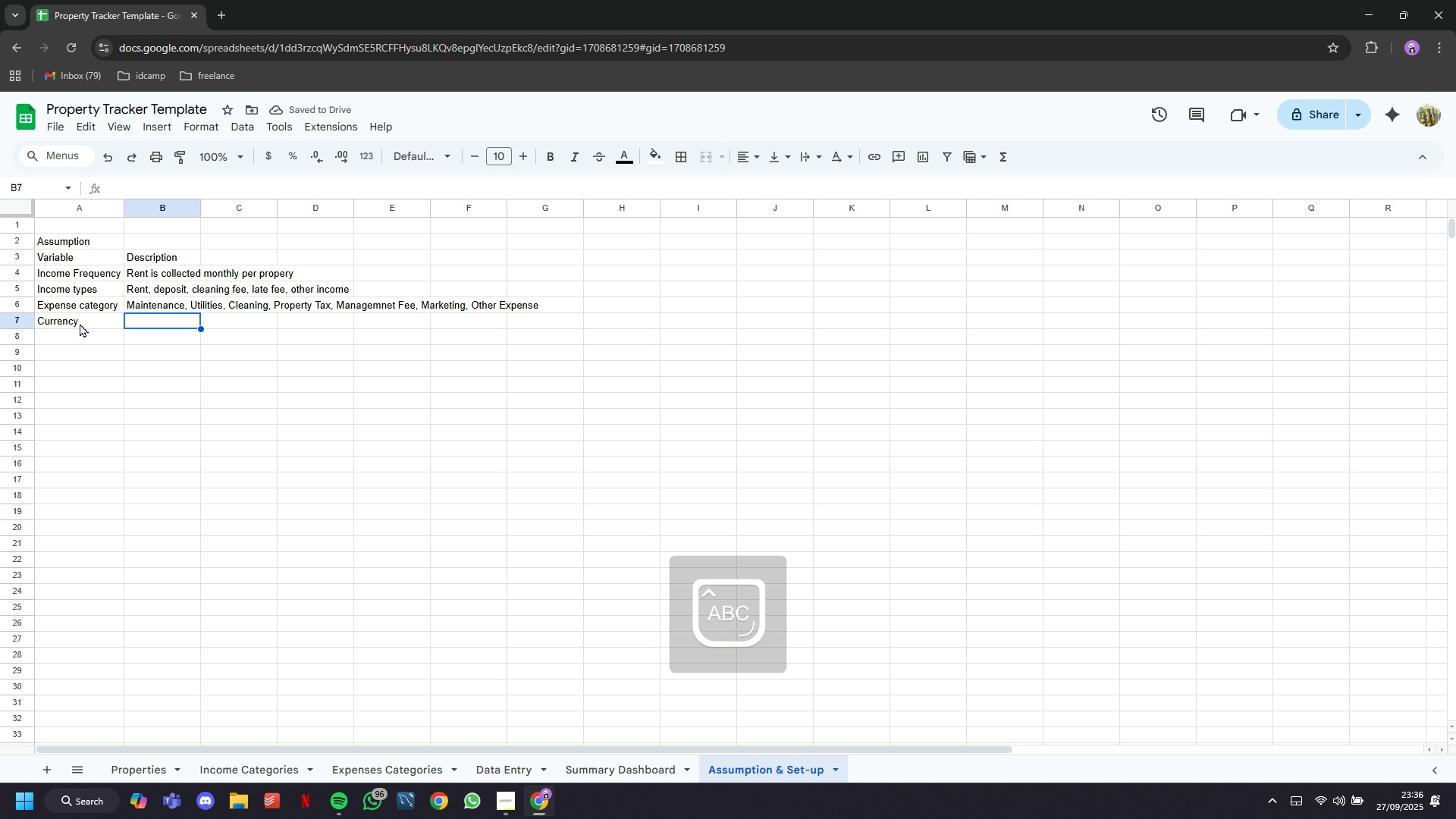 
key(ArrowRight)
 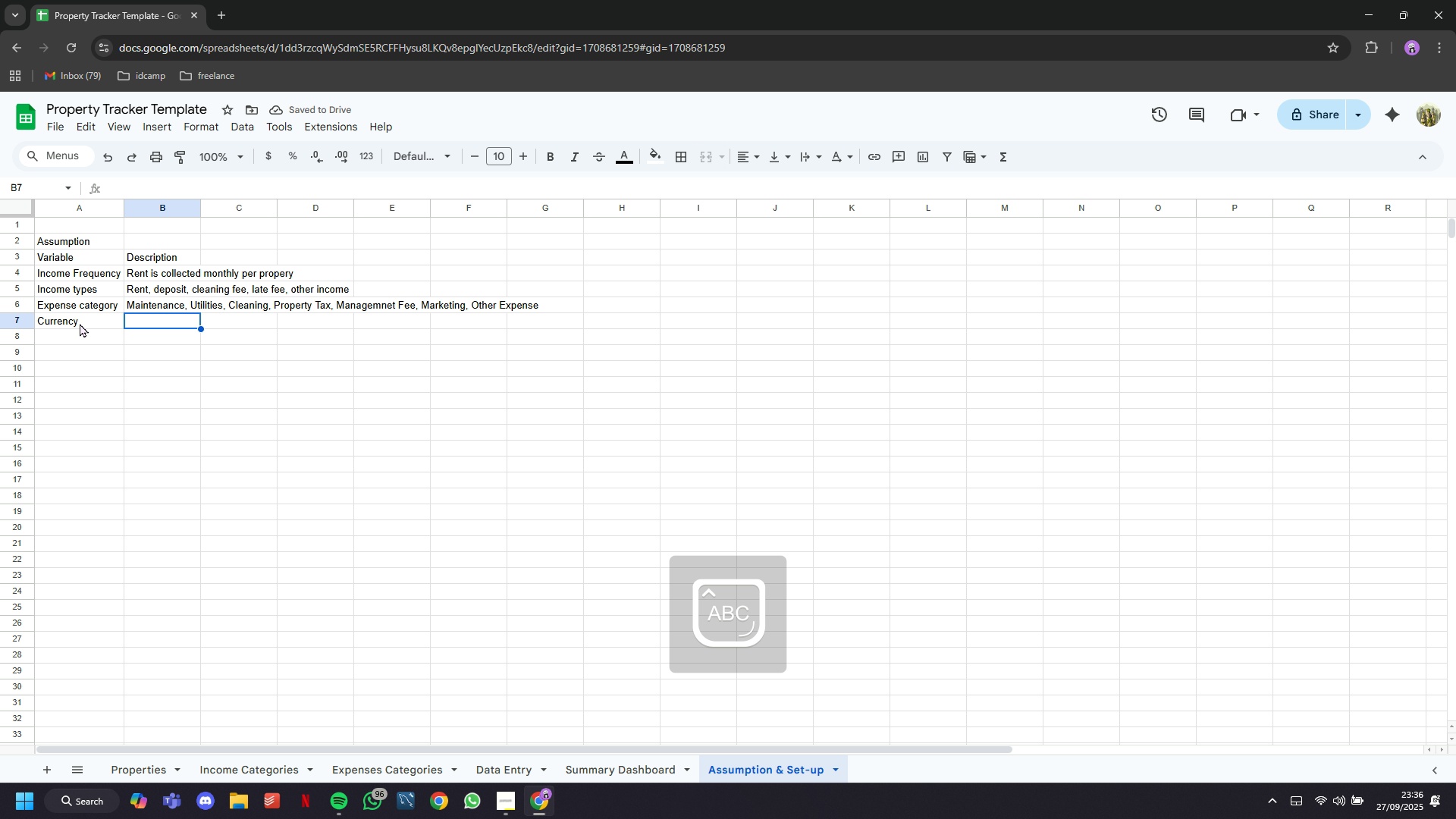 
key(CapsLock)
 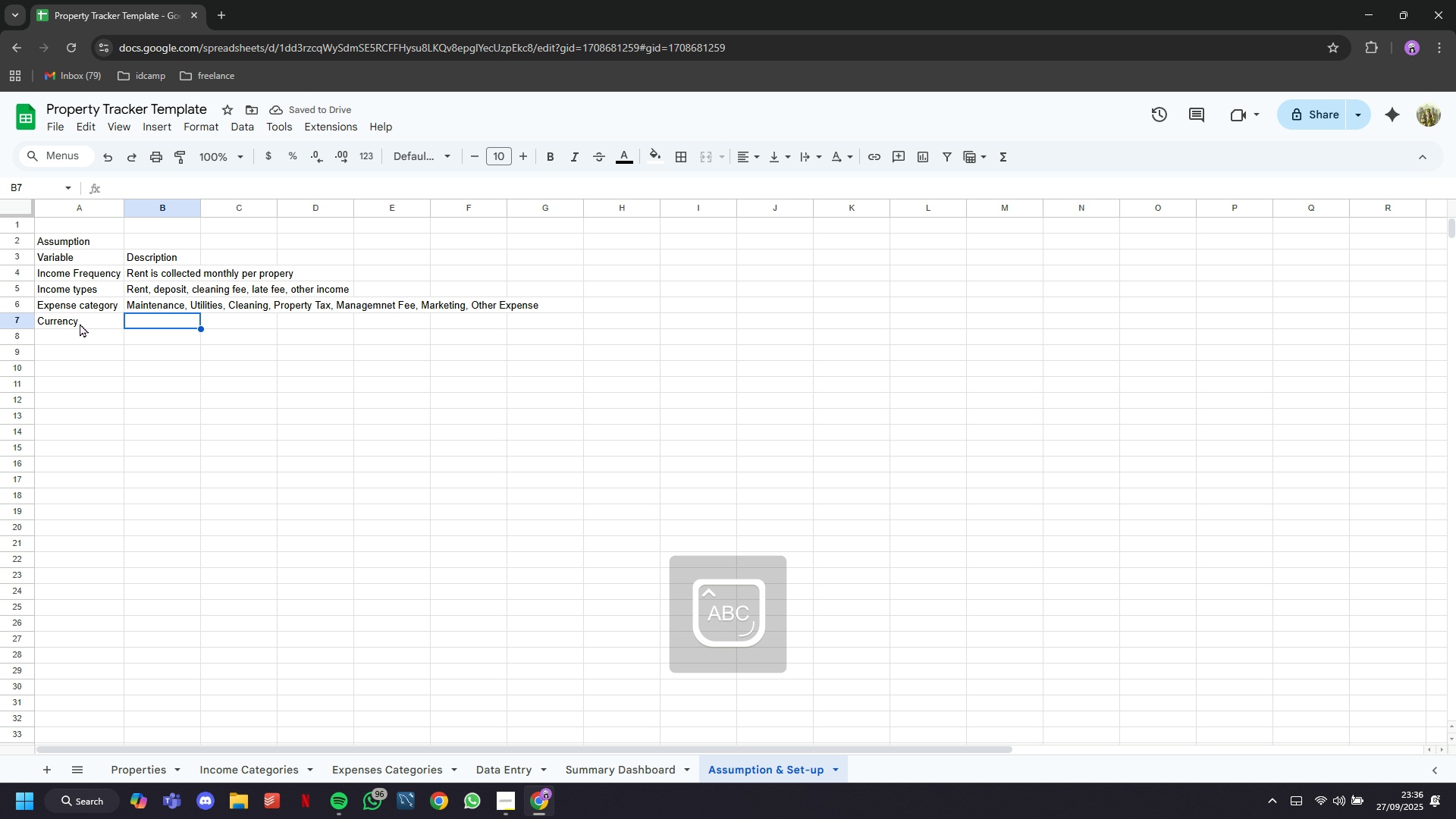 
key(Tab)
 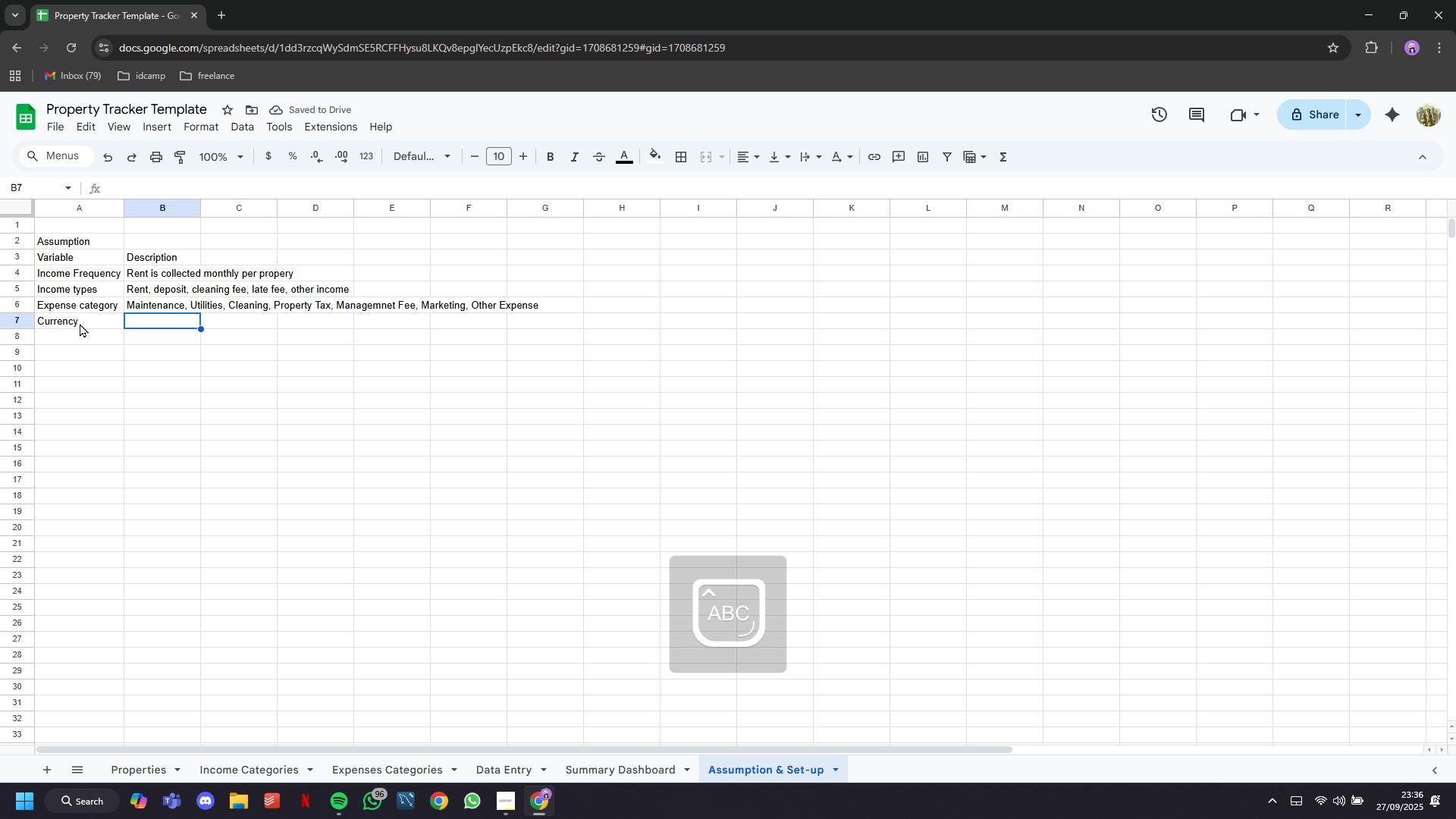 
key(ArrowLeft)
 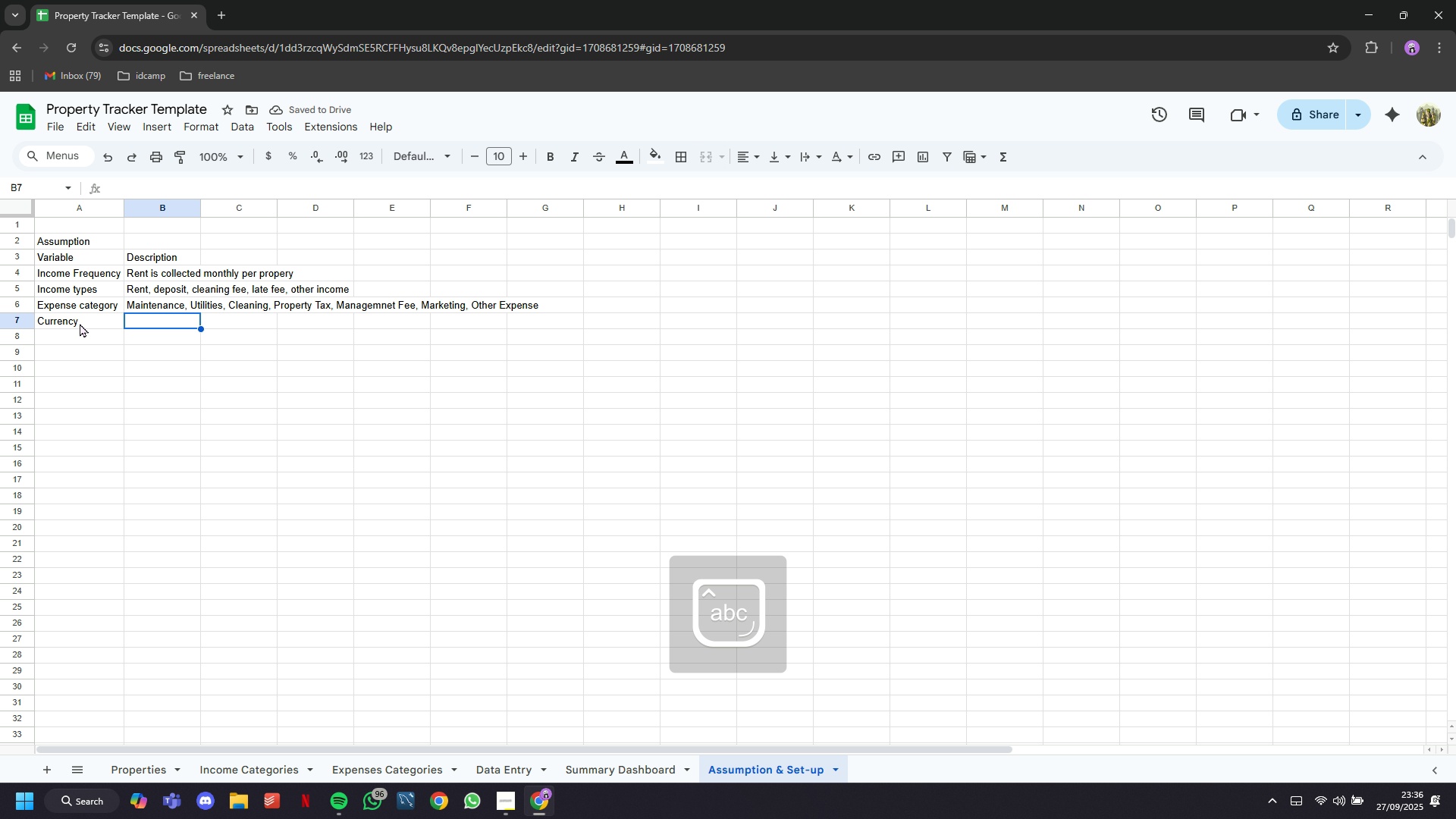 
type(Default in IDR, can be changed)
 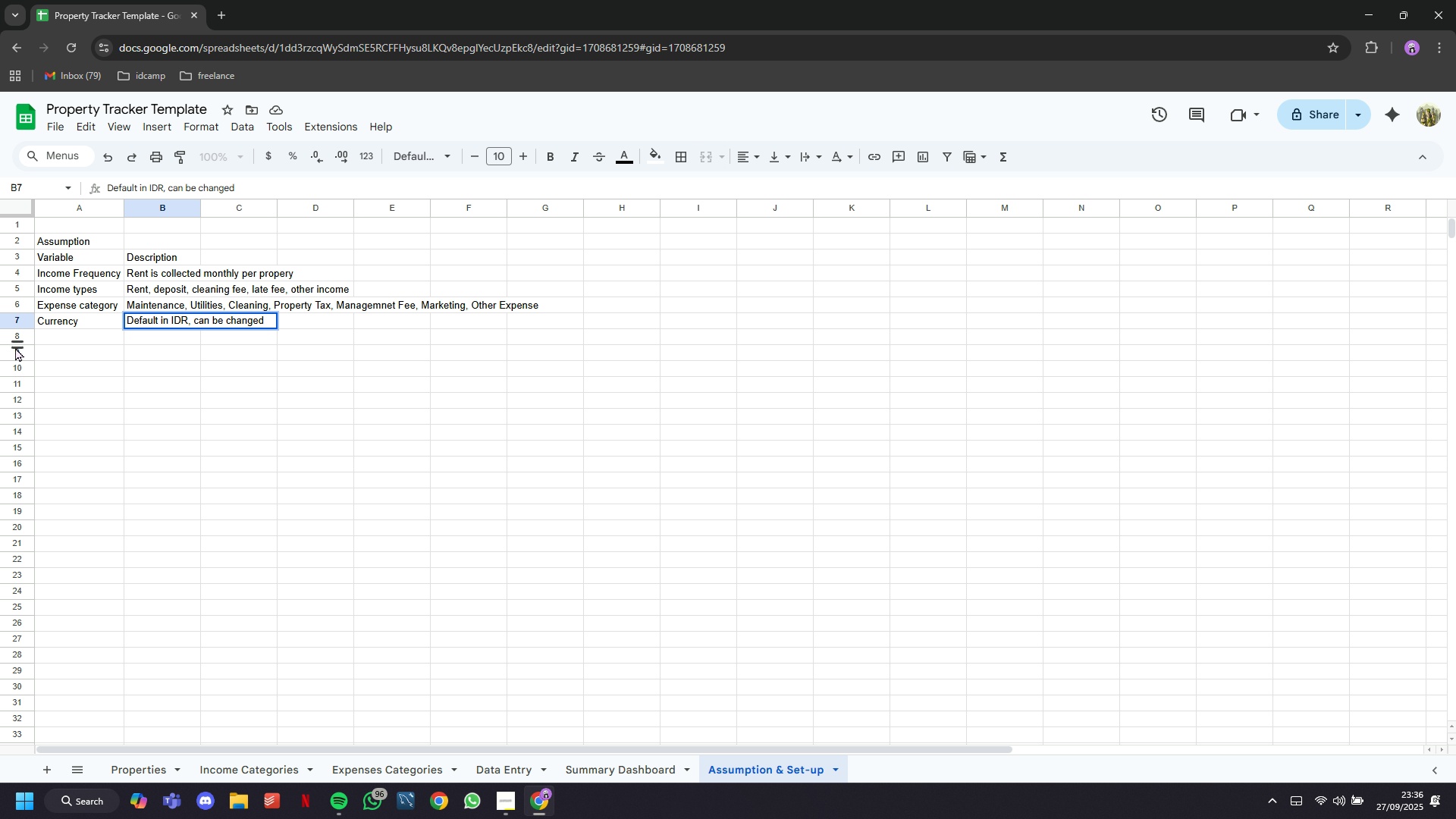 
left_click([68, 335])
 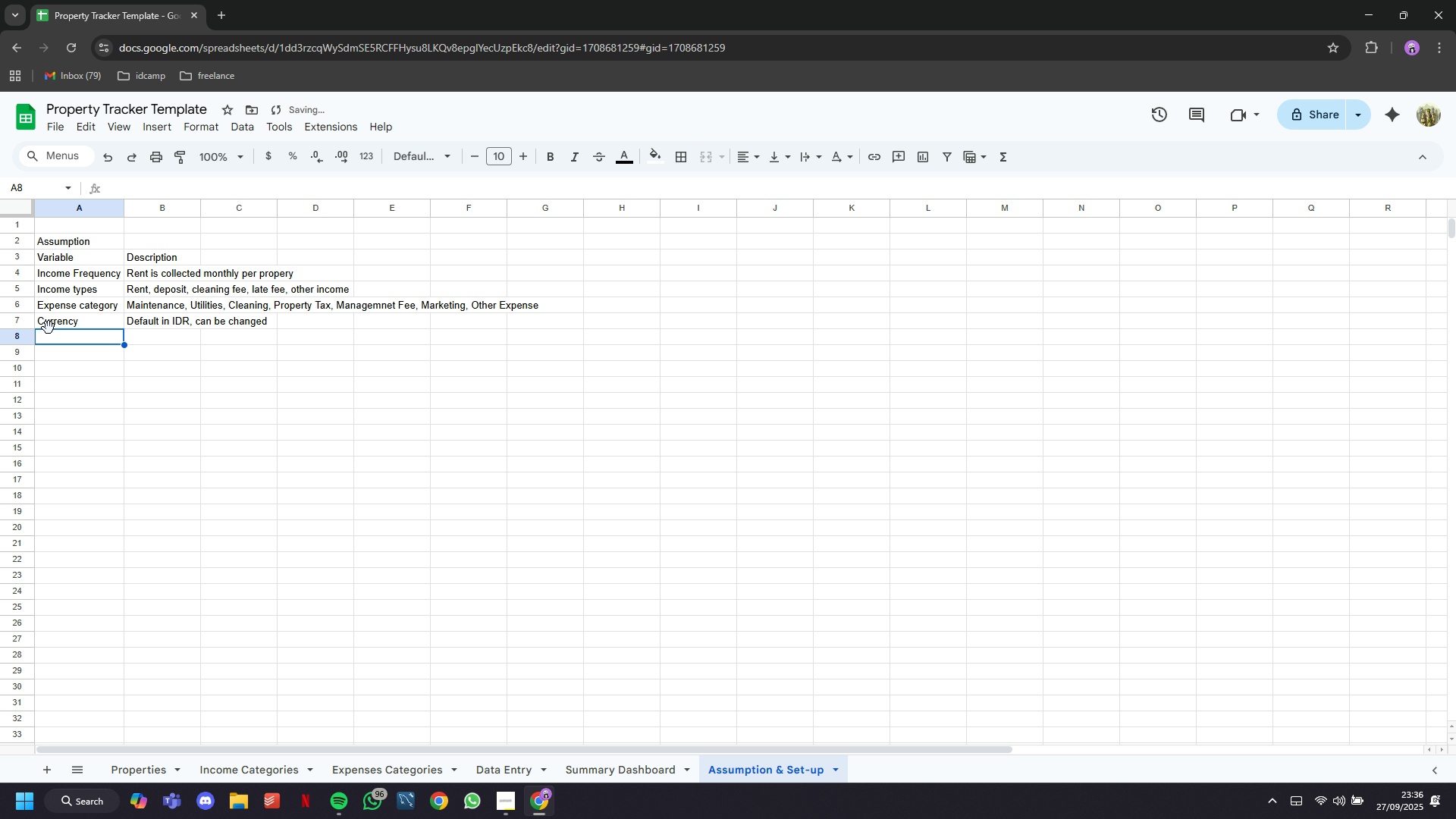 
type(Updates)
key(Tab)
type(Automatically)
 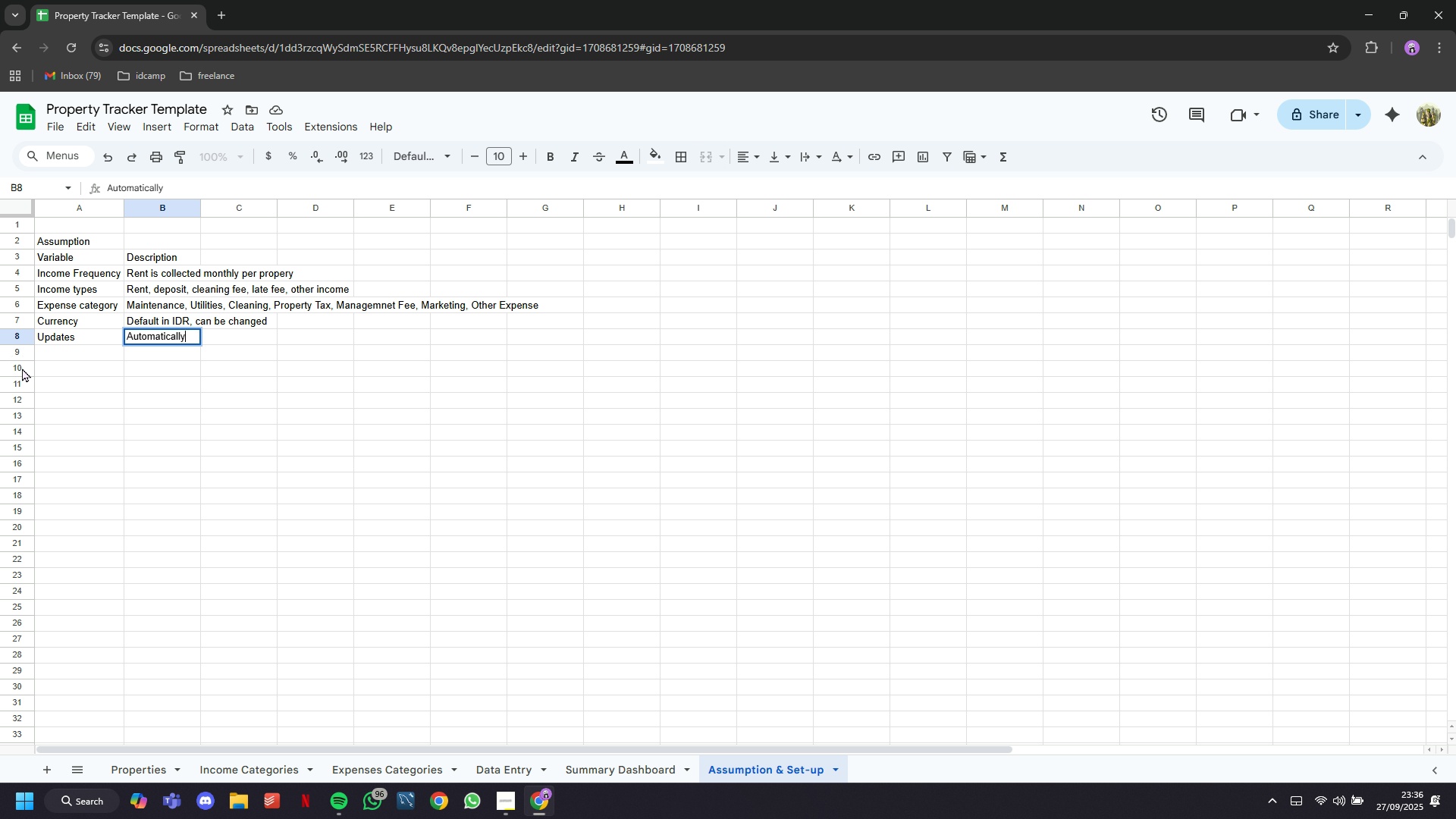 
left_click([49, 366])
 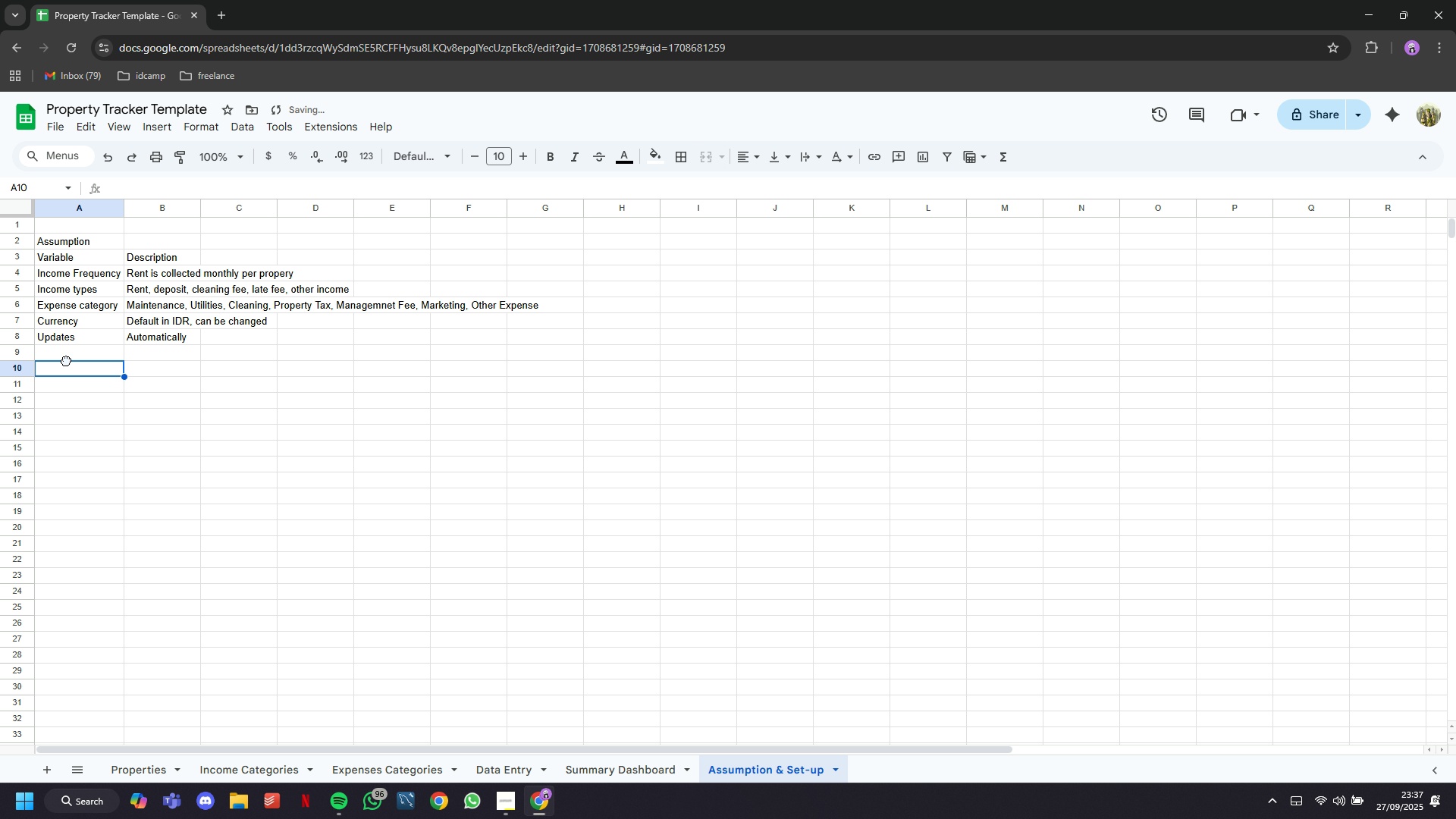 
left_click([66, 360])
 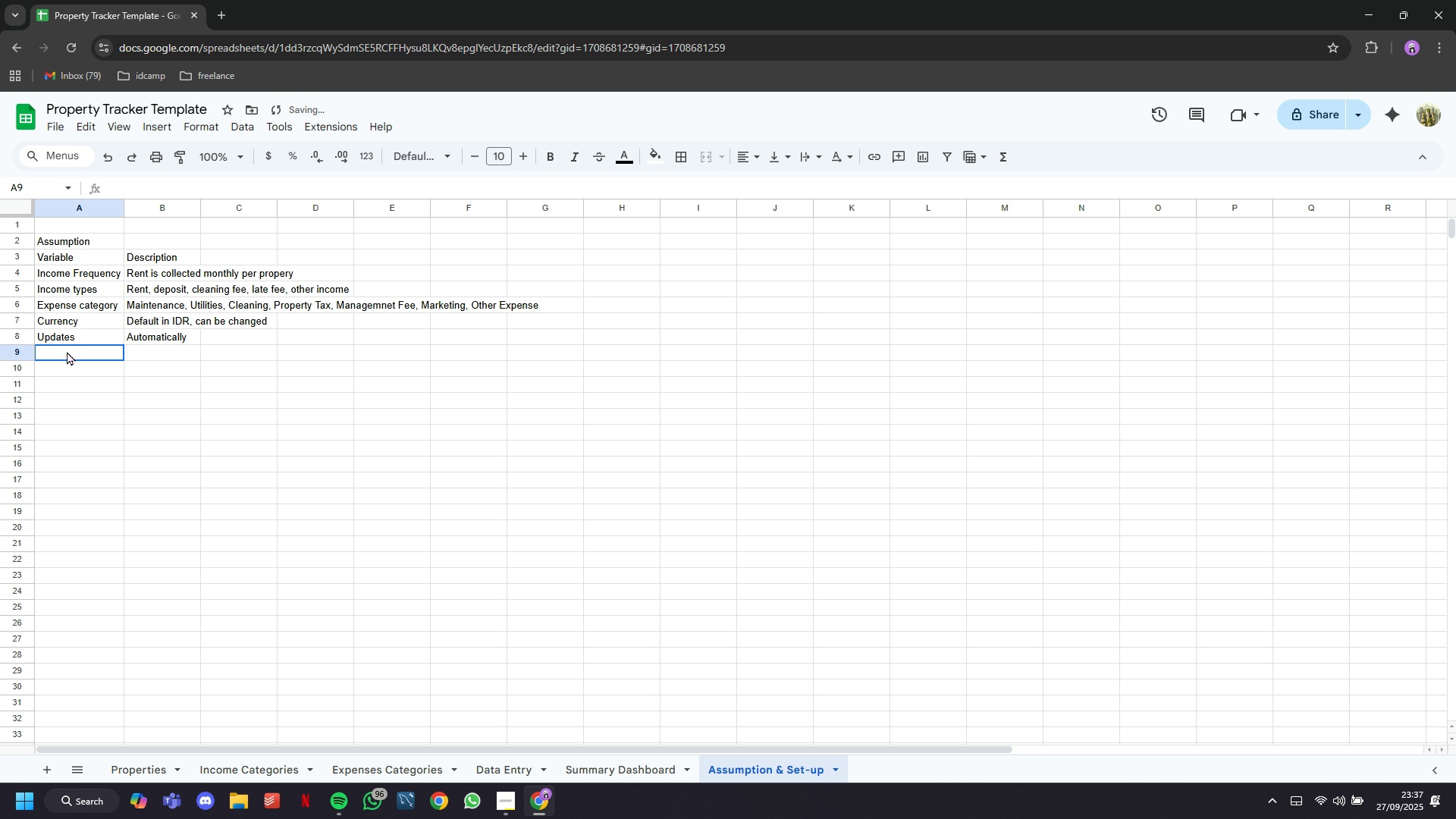 
left_click([67, 351])
 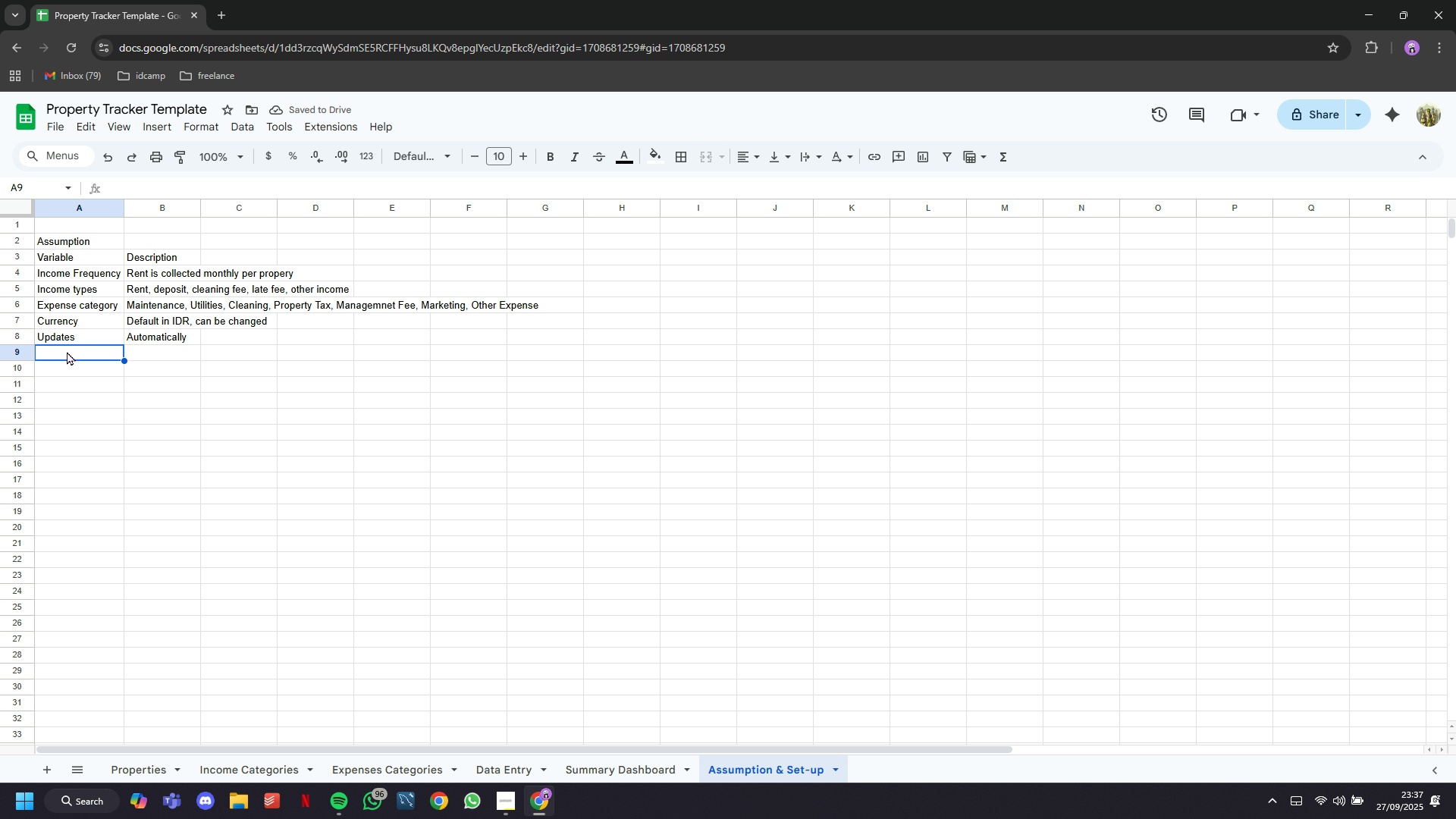 
type(Scalabilty)
key(Tab)
type(Properties, income and expense categories can be extended from their reference sheets)
 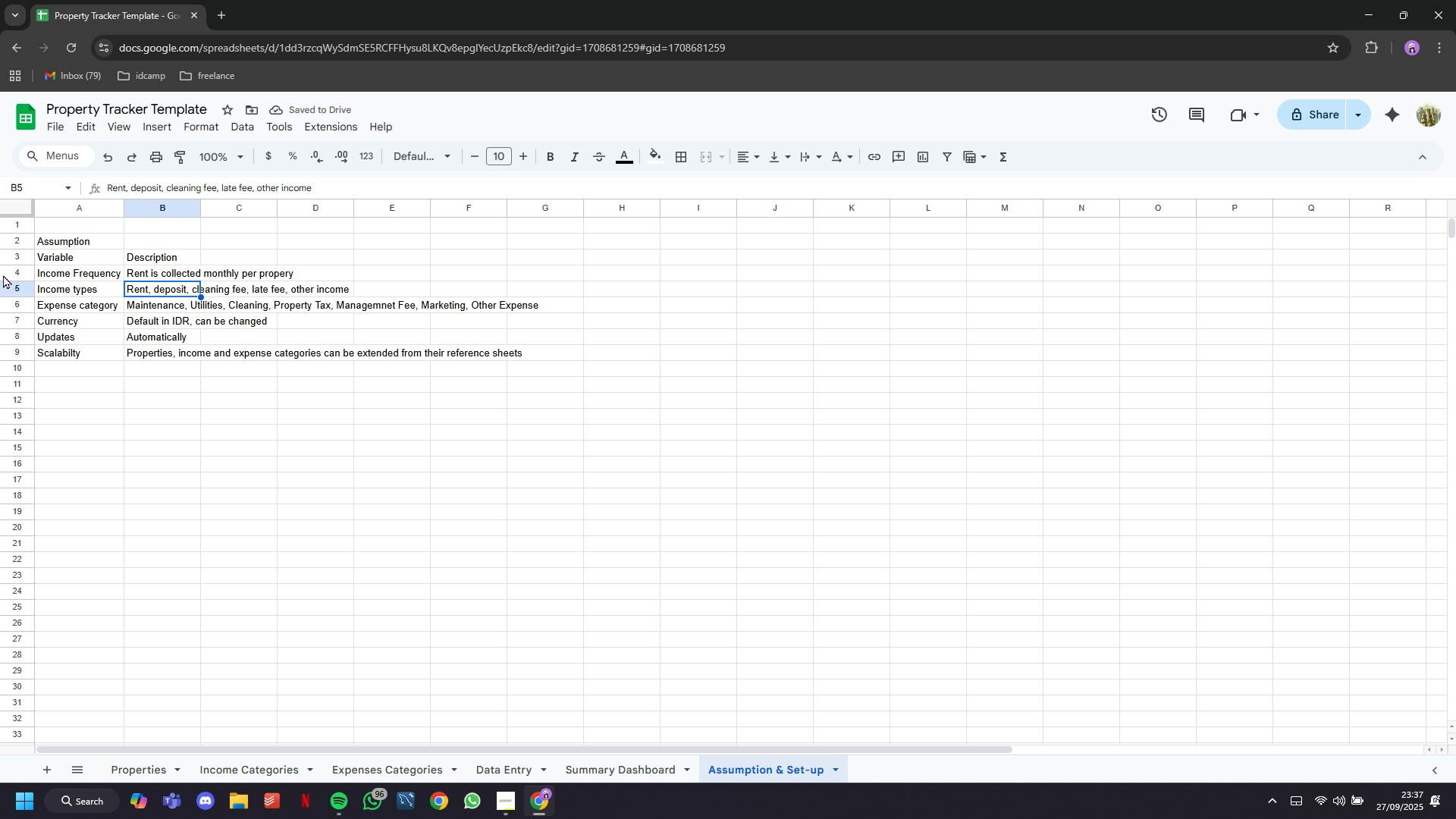 
wait(6.66)
 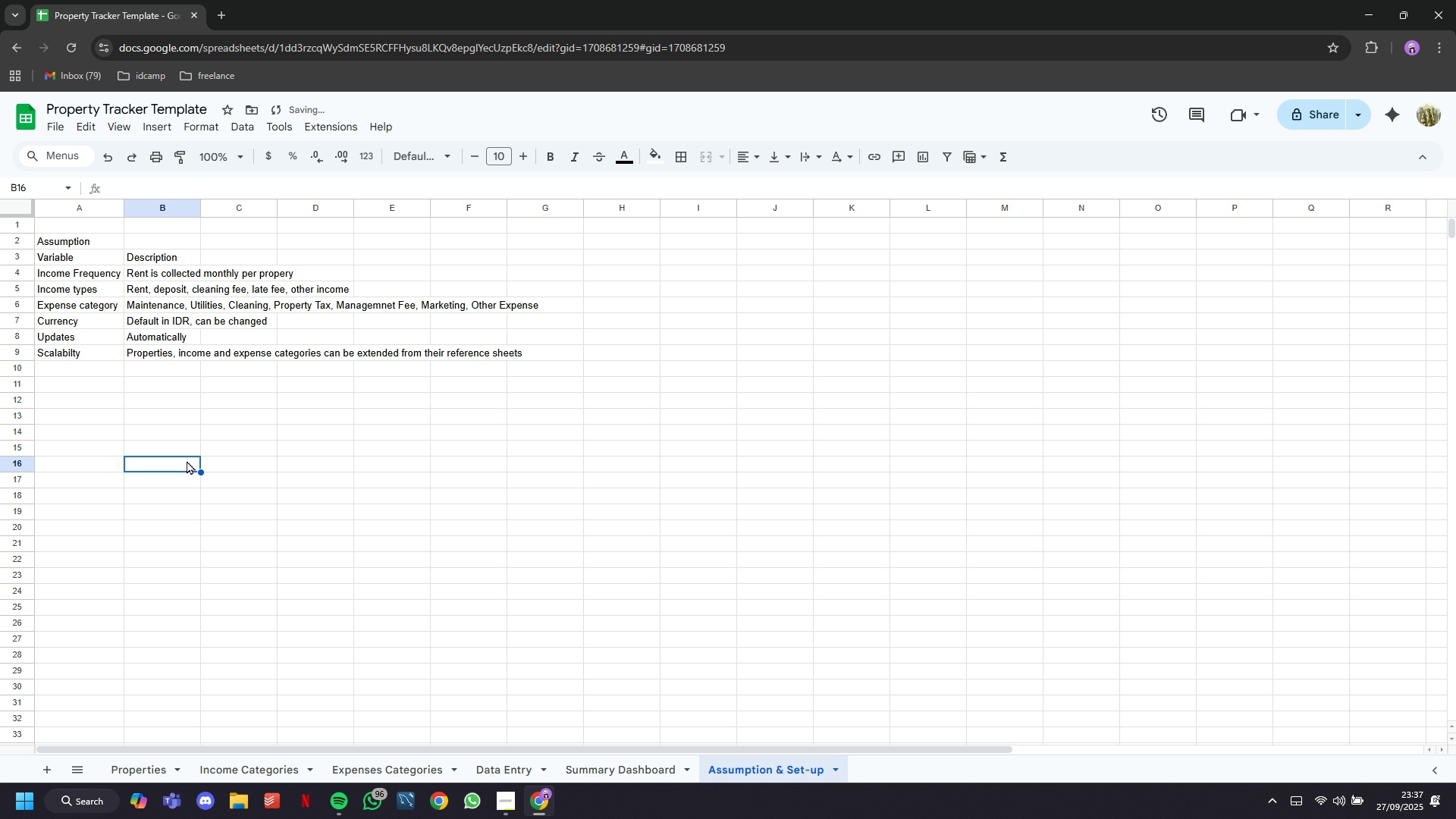 
left_click([24, 257])
 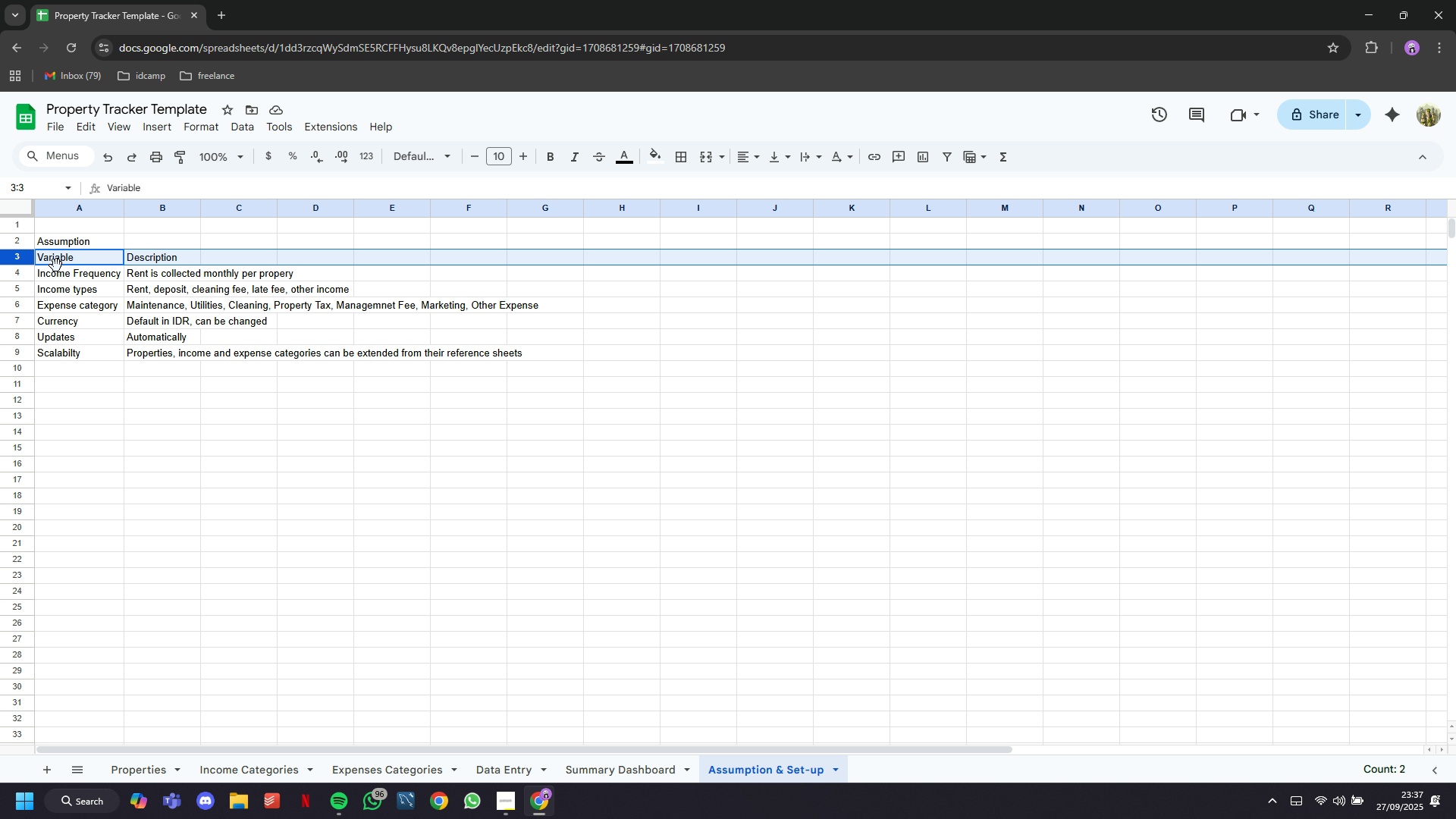 
double_click([58, 256])
 